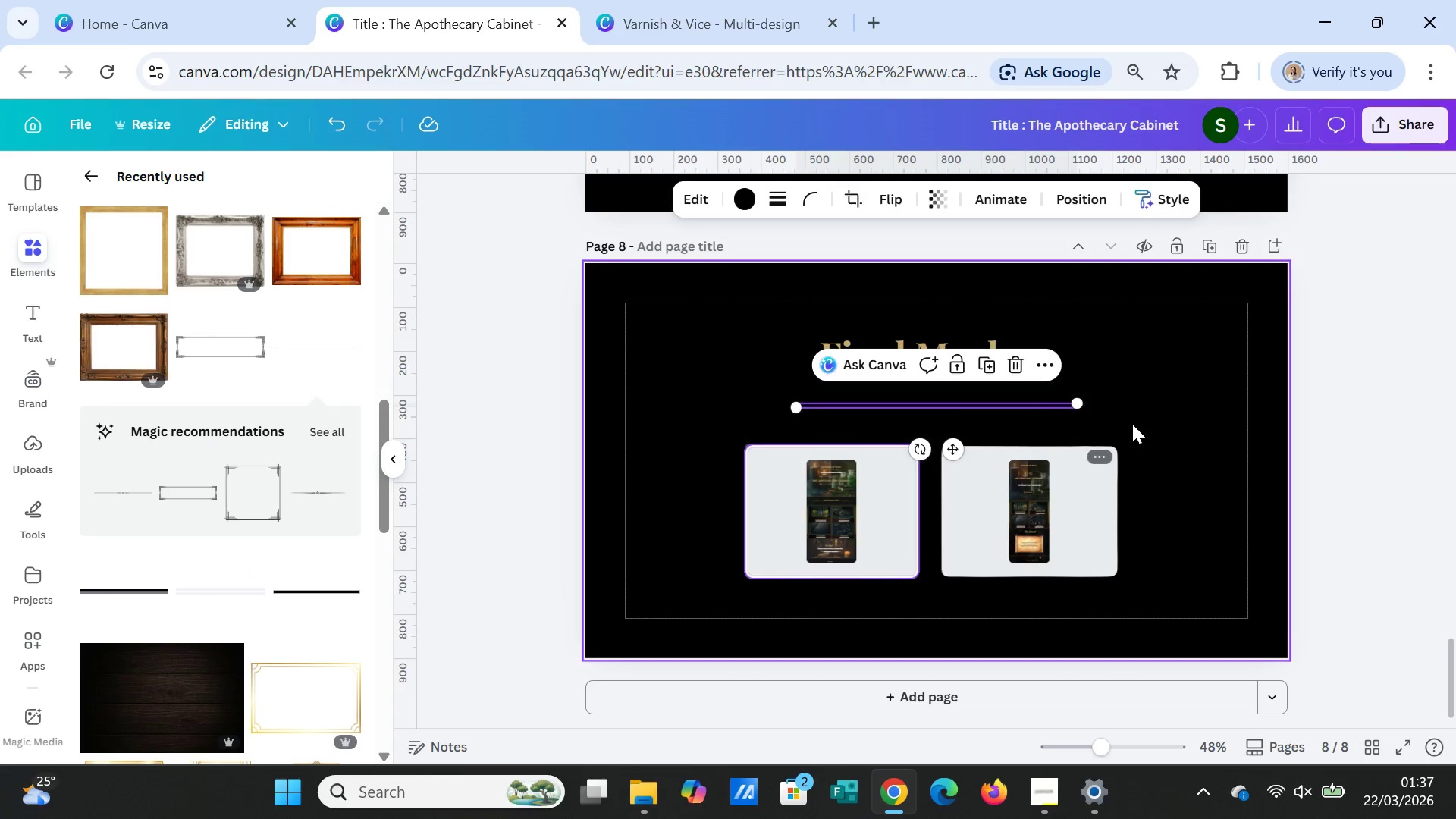 
left_click([1132, 424])
 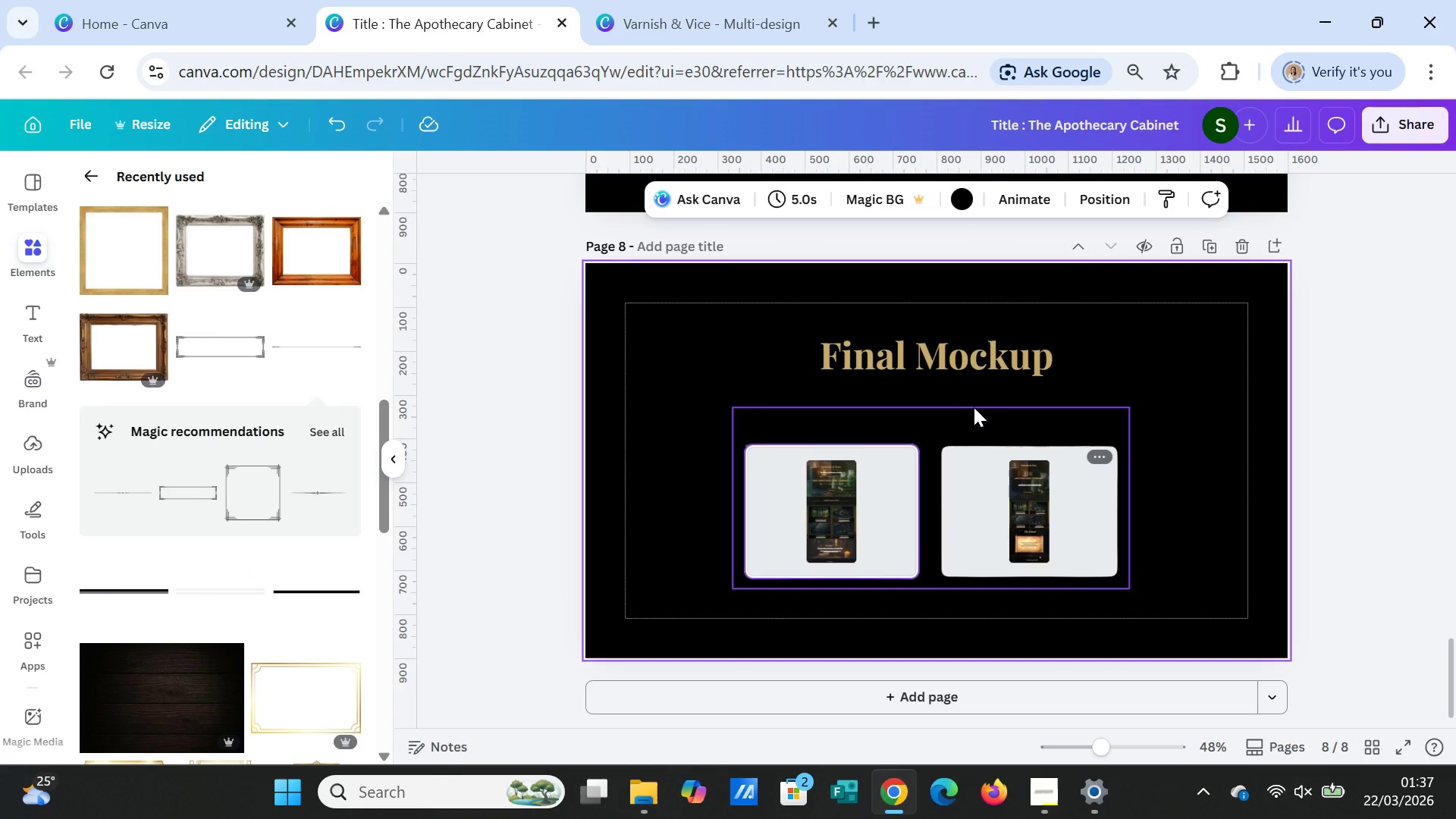 
left_click([974, 403])
 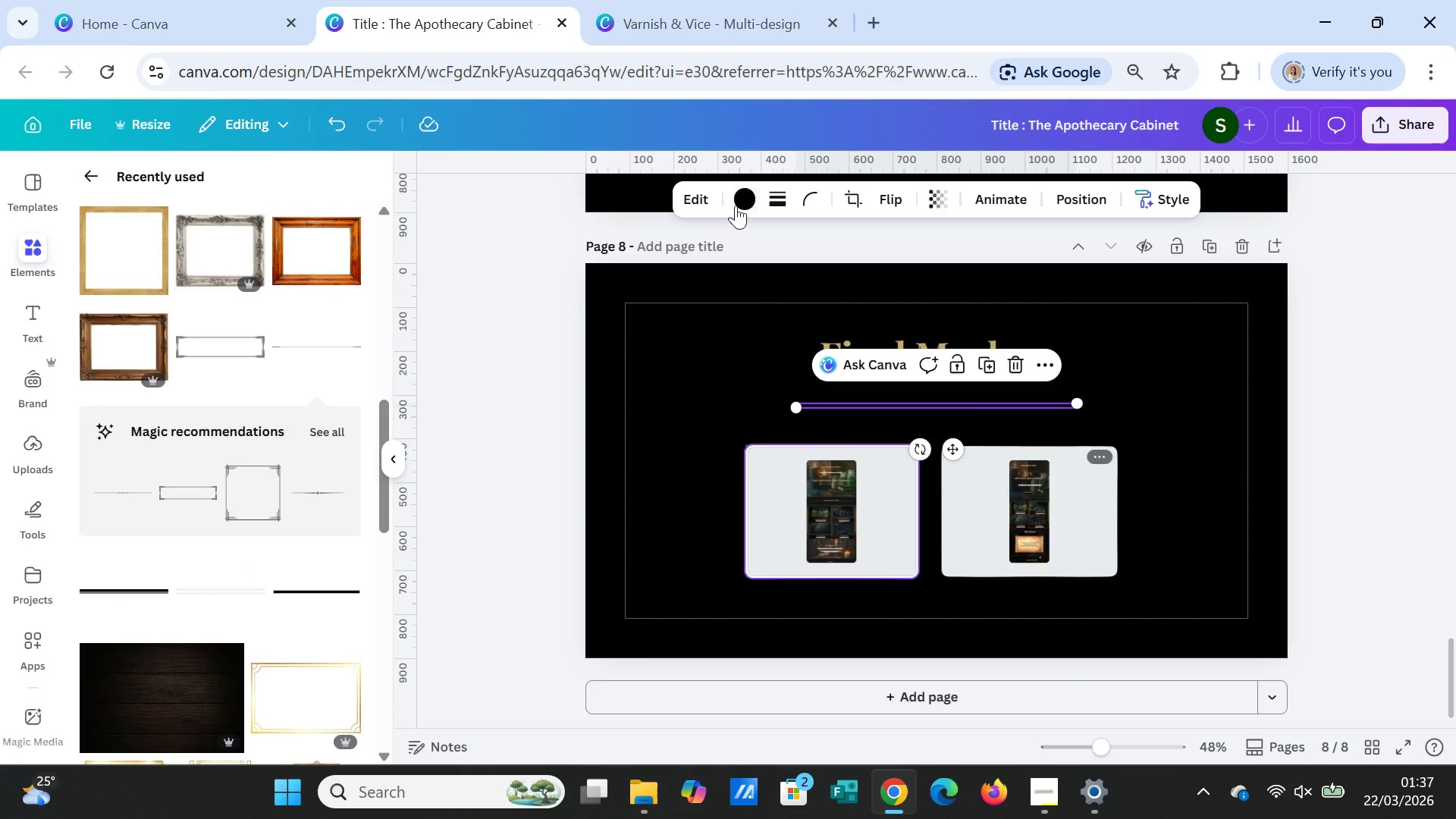 
left_click([741, 196])
 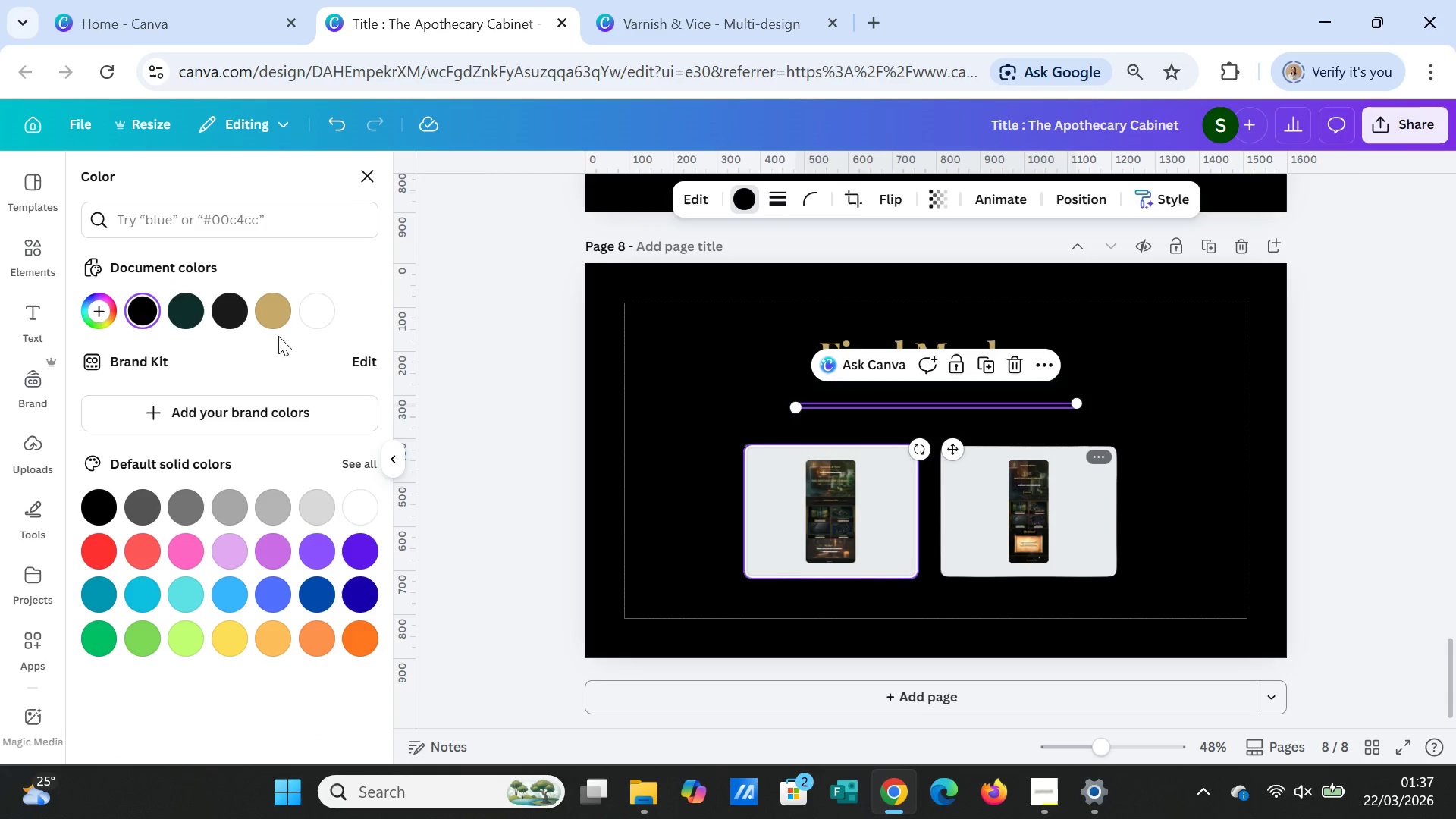 
left_click([315, 308])
 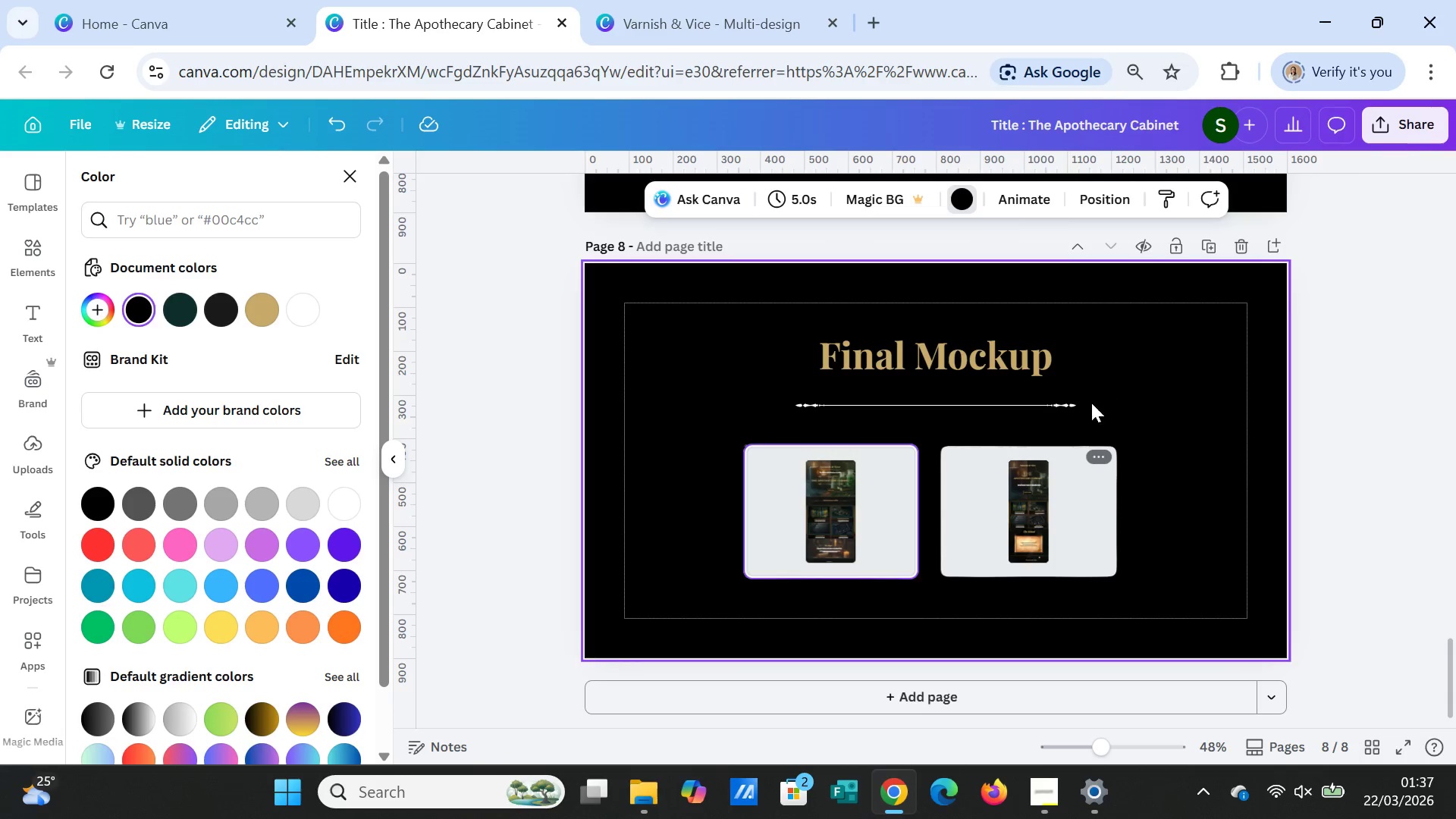 
left_click([1045, 403])
 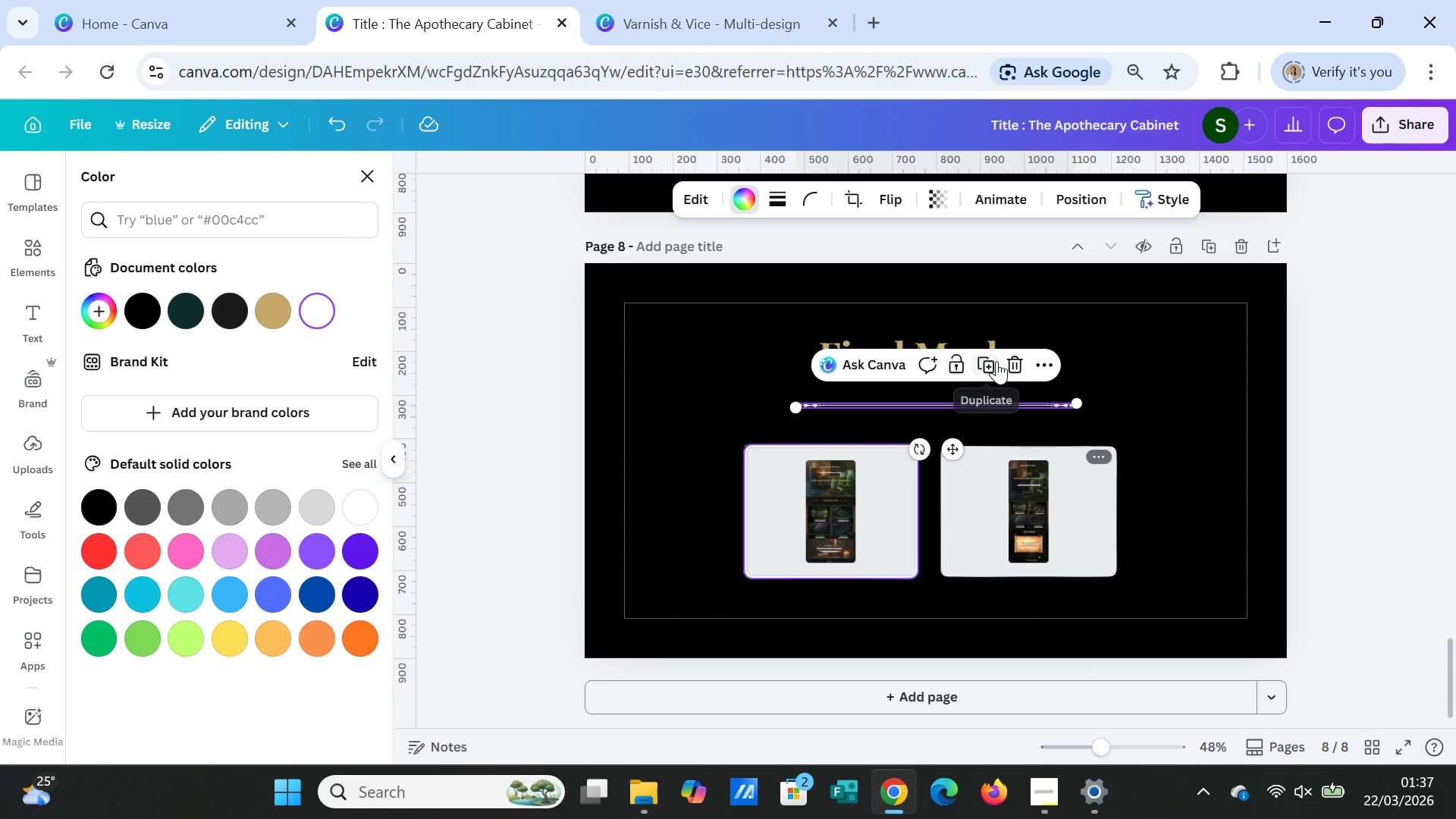 
left_click([996, 361])
 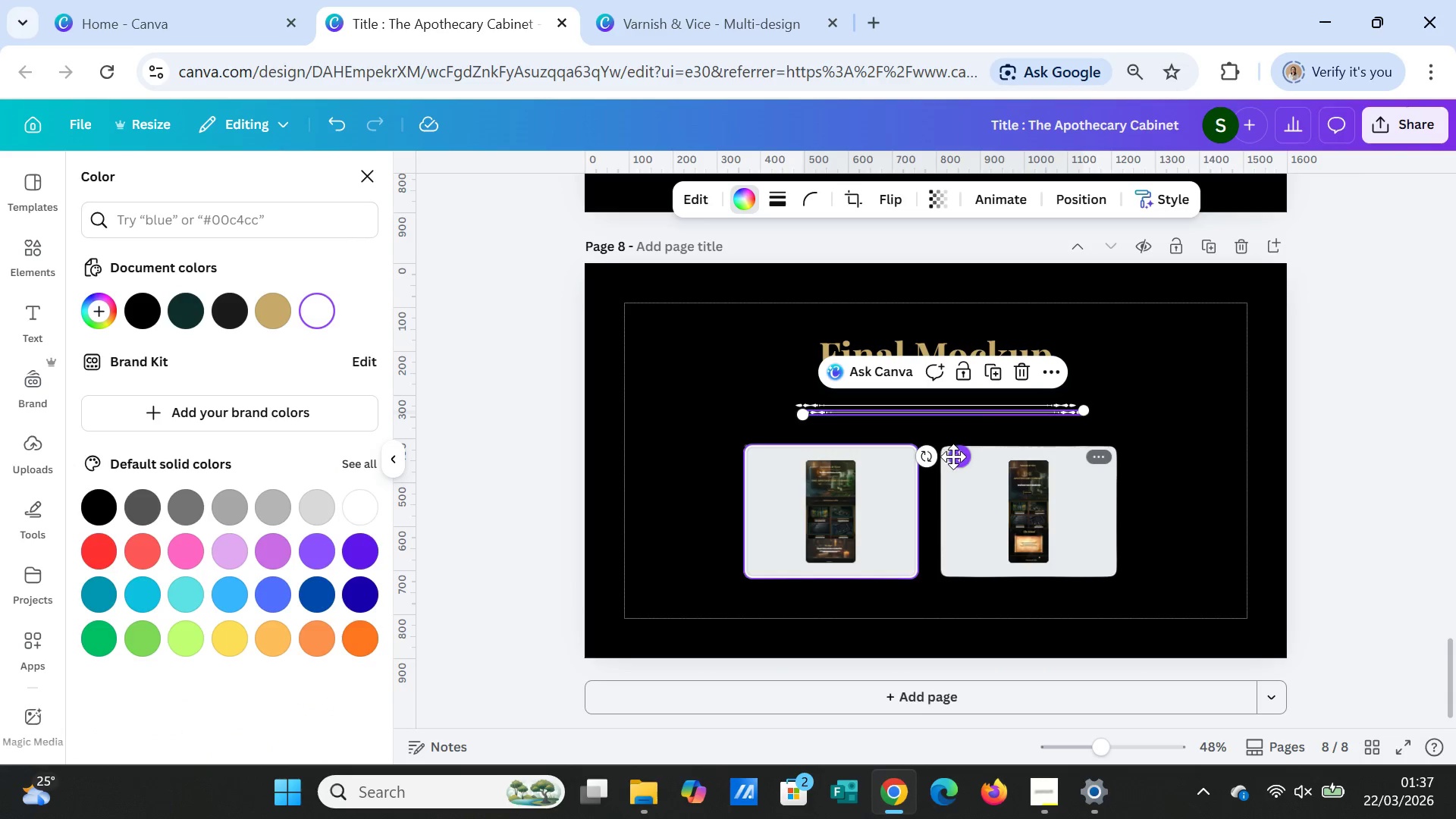 
left_click_drag(start_coordinate=[954, 457], to_coordinate=[943, 450])
 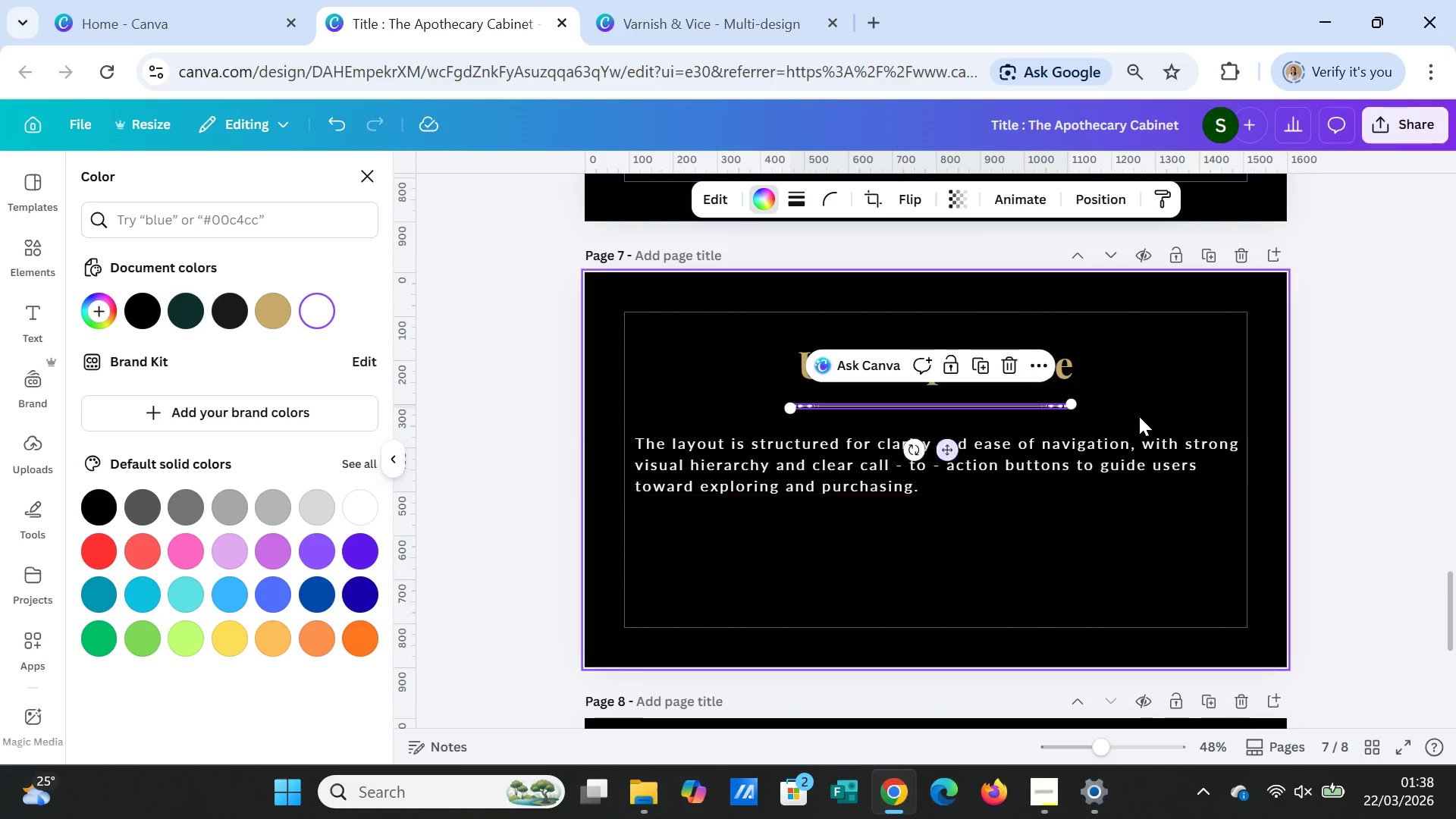 
scroll: coordinate [963, 228], scroll_direction: up, amount: 2.0
 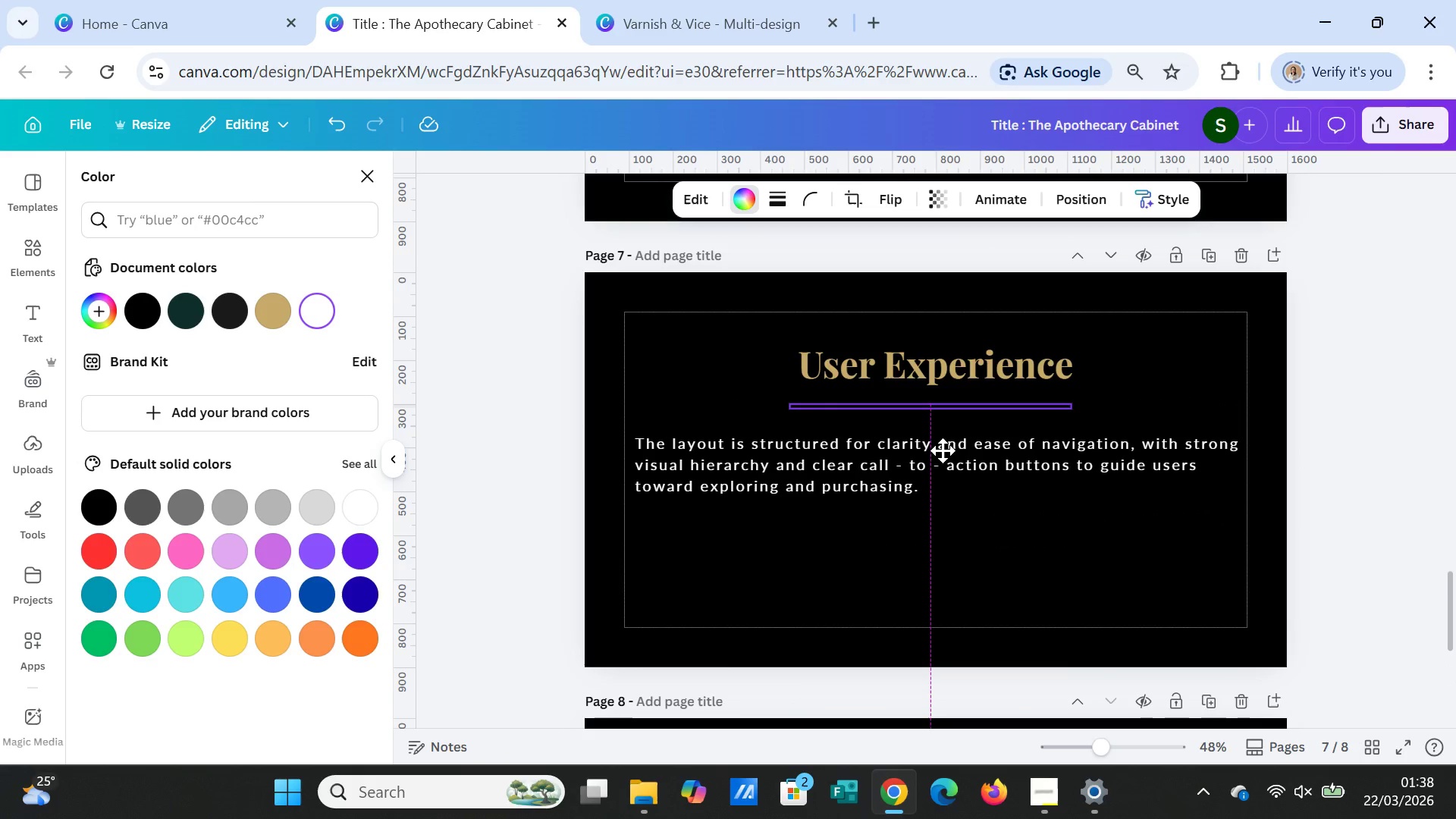 
left_click([1147, 413])
 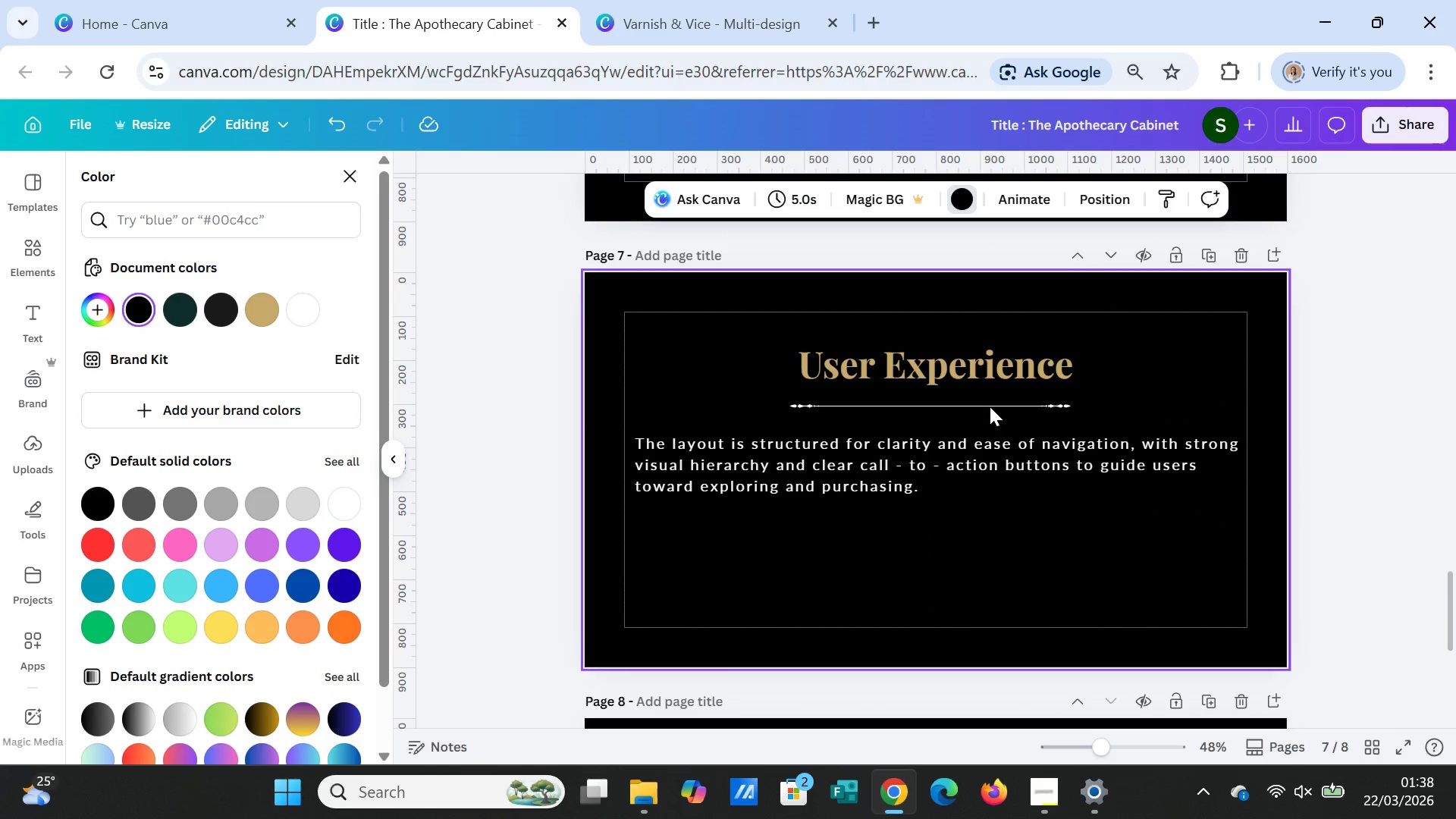 
left_click([990, 405])
 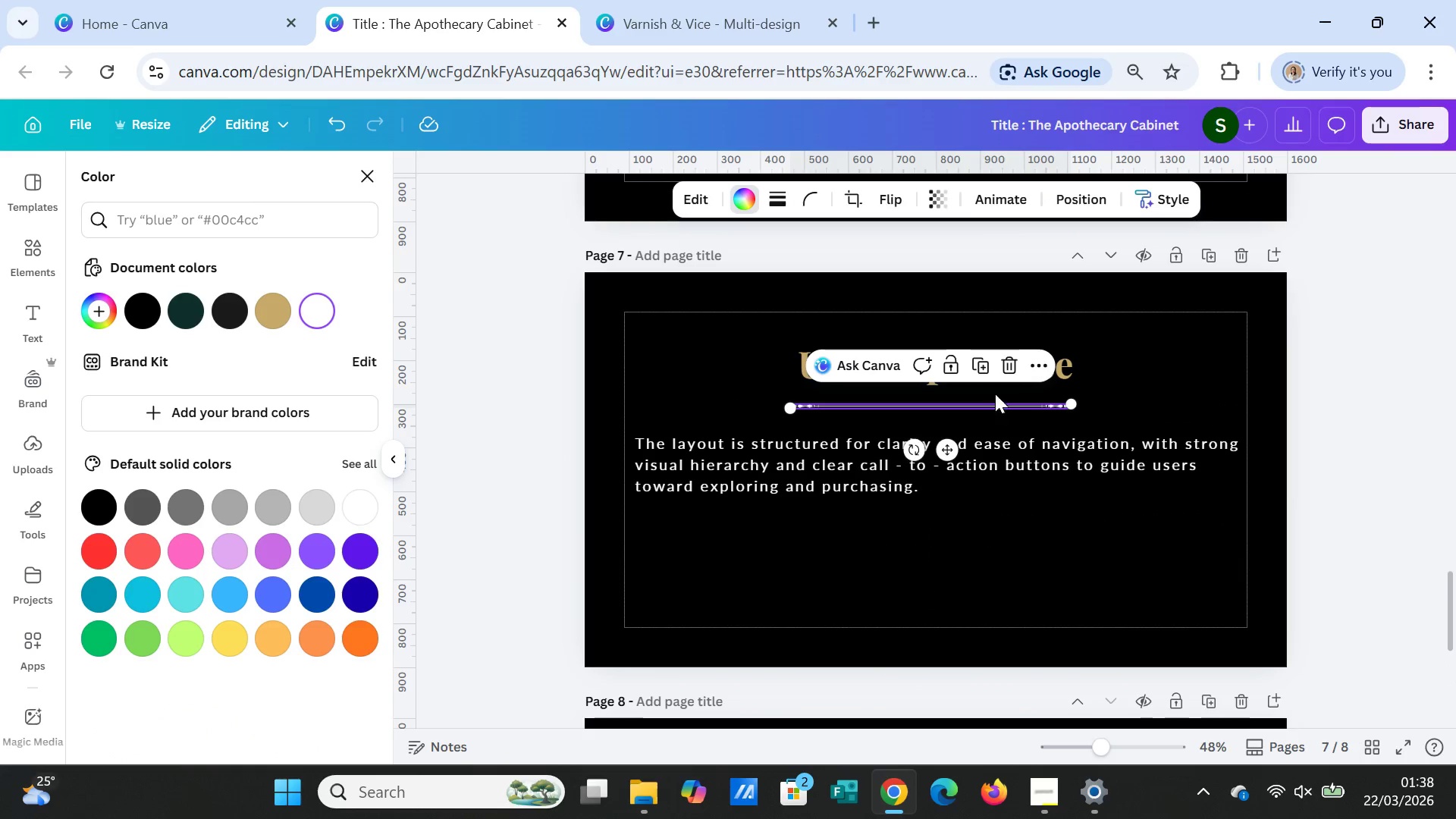 
mouse_move([984, 365])
 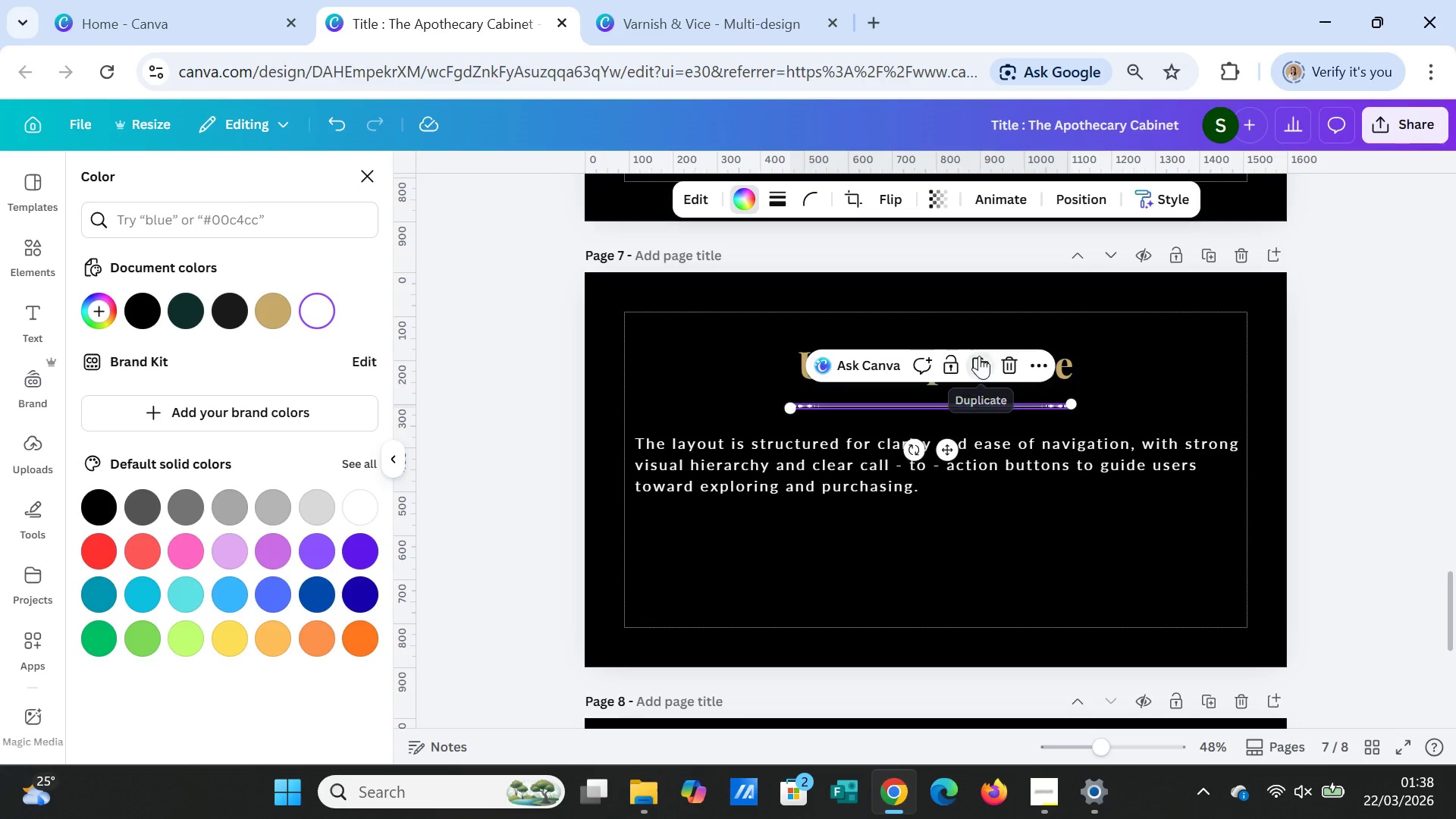 
left_click([979, 356])
 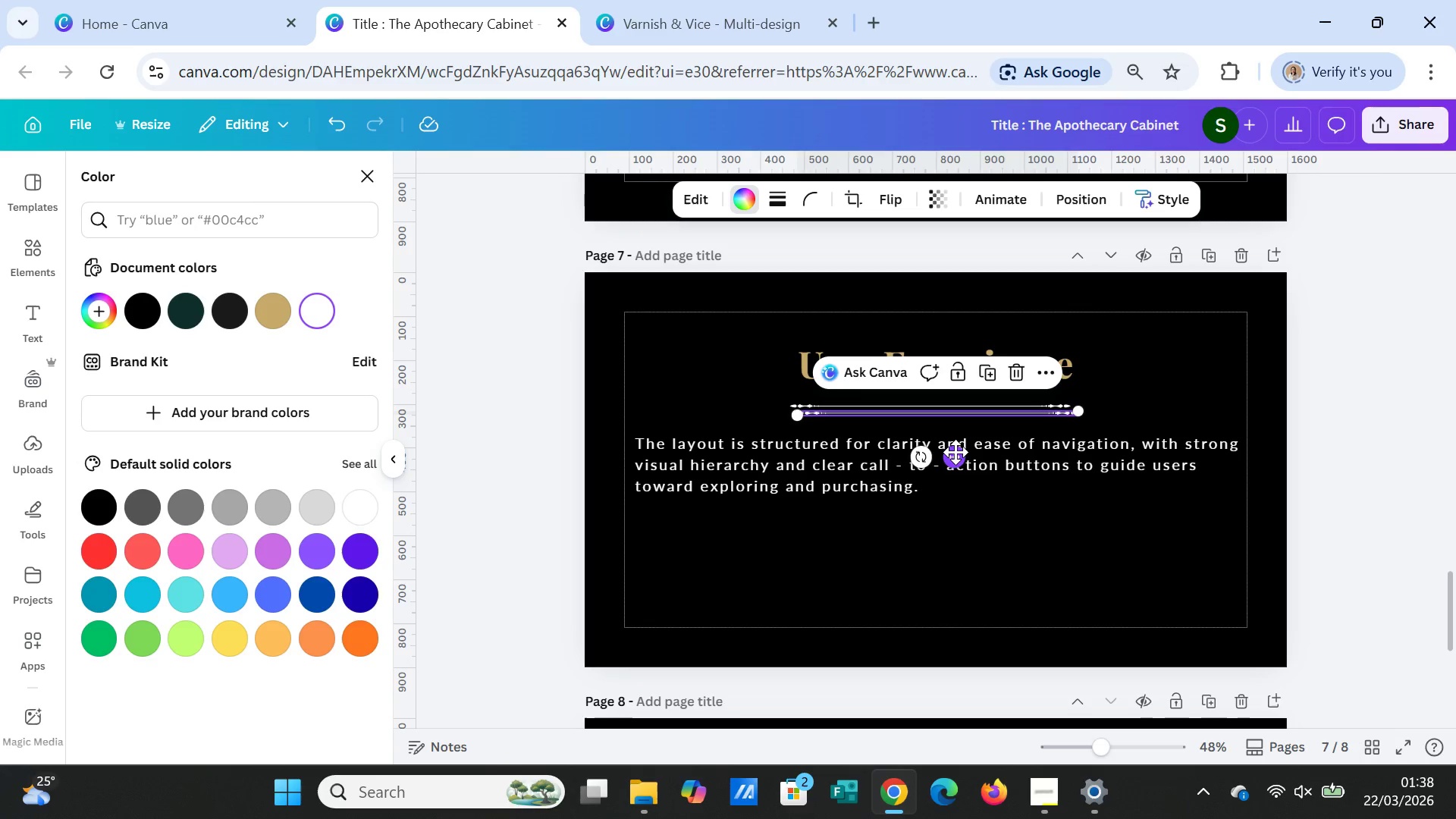 
left_click_drag(start_coordinate=[956, 452], to_coordinate=[948, 453])
 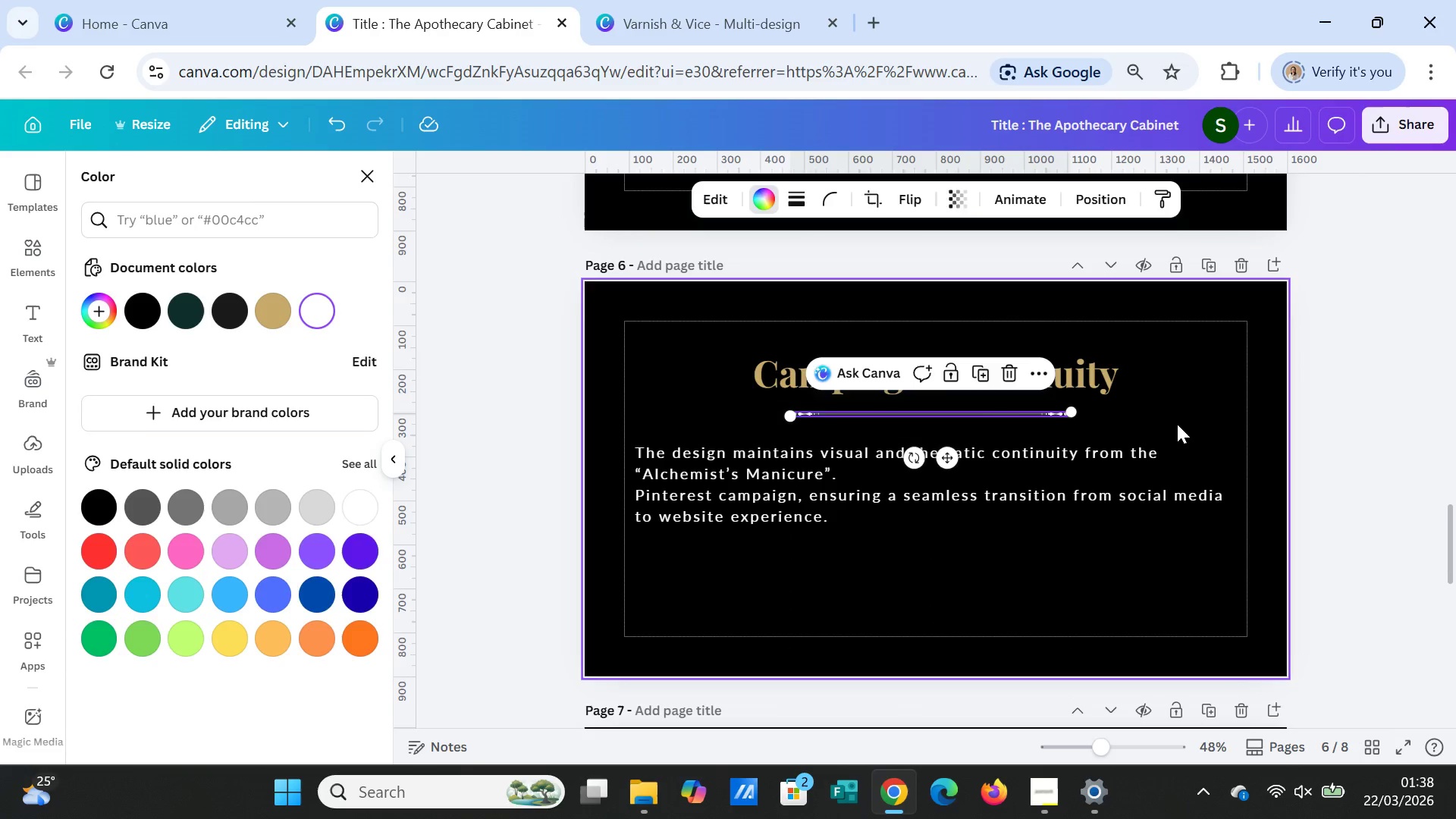 
scroll: coordinate [955, 297], scroll_direction: up, amount: 4.0
 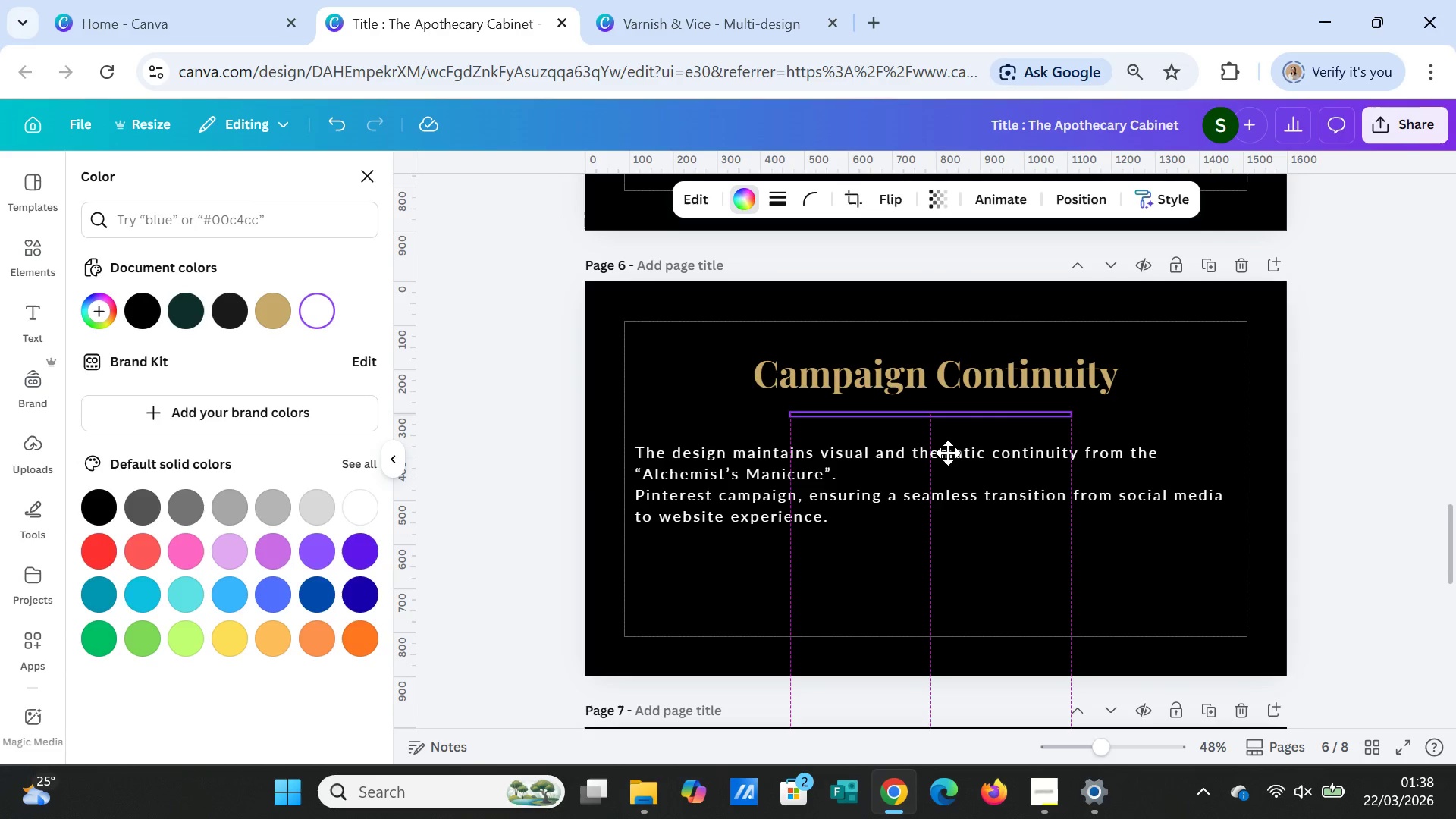 
left_click([1177, 424])
 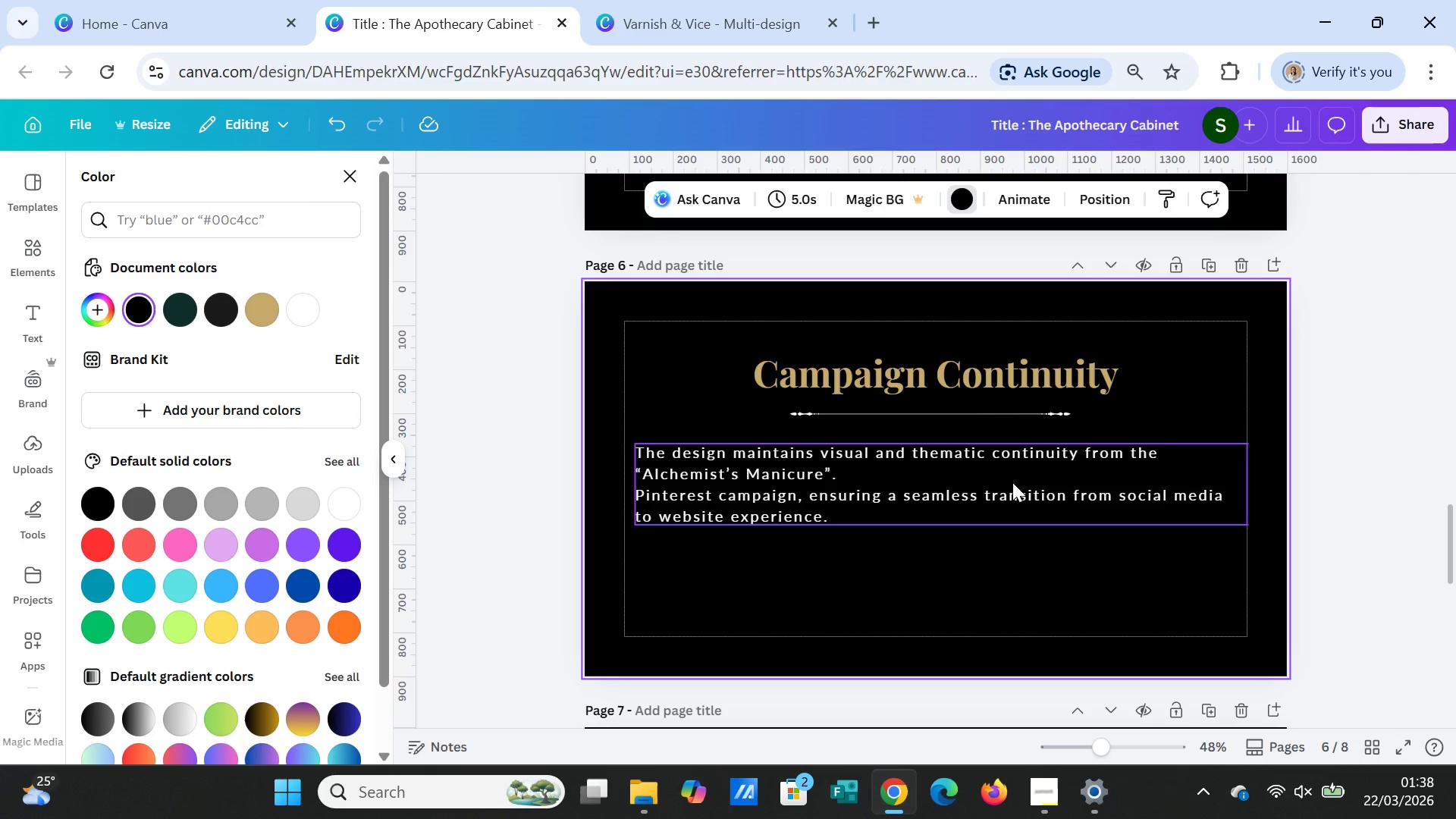 
left_click_drag(start_coordinate=[1011, 482], to_coordinate=[1012, 499])
 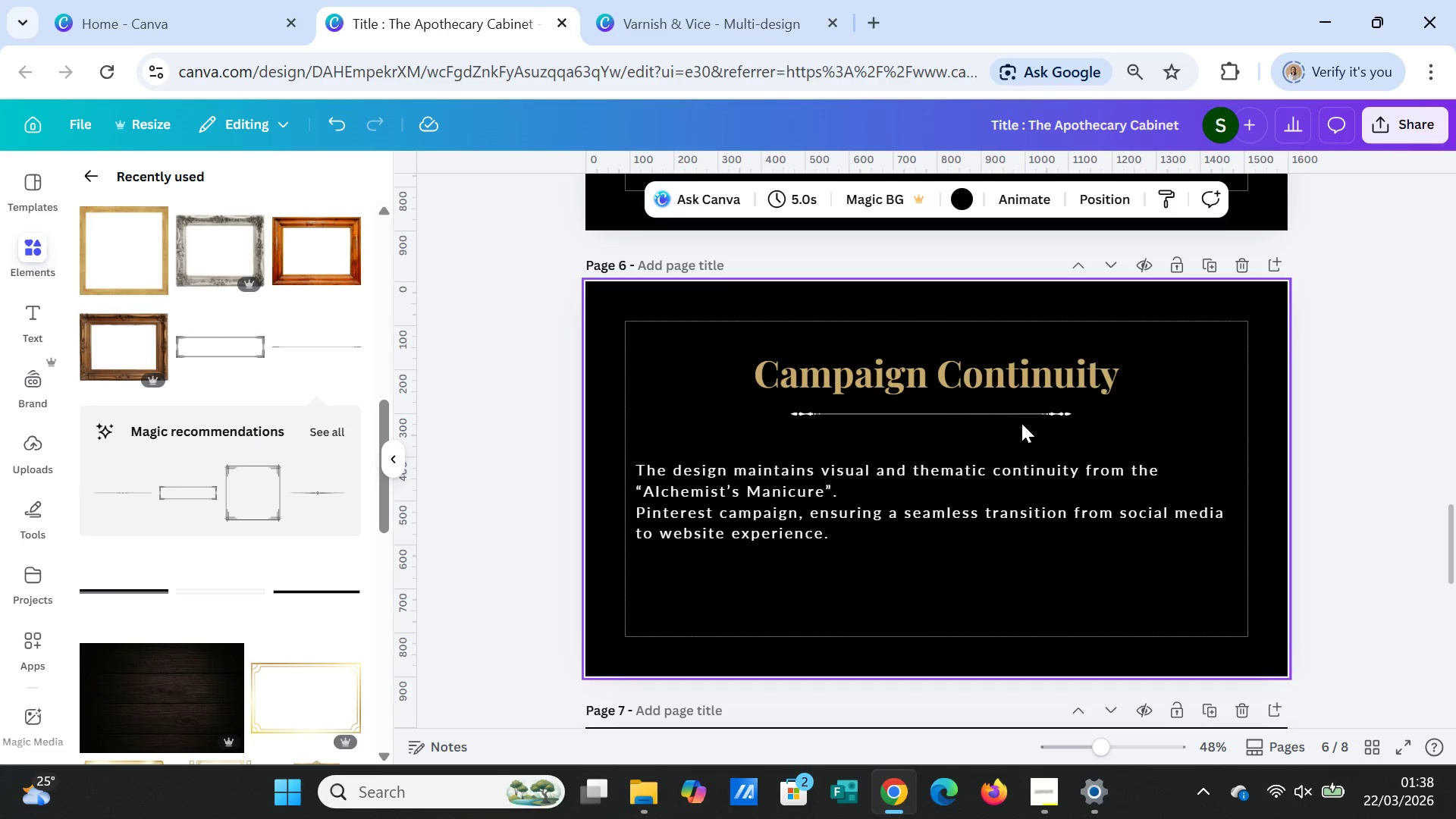 
left_click([1021, 414])
 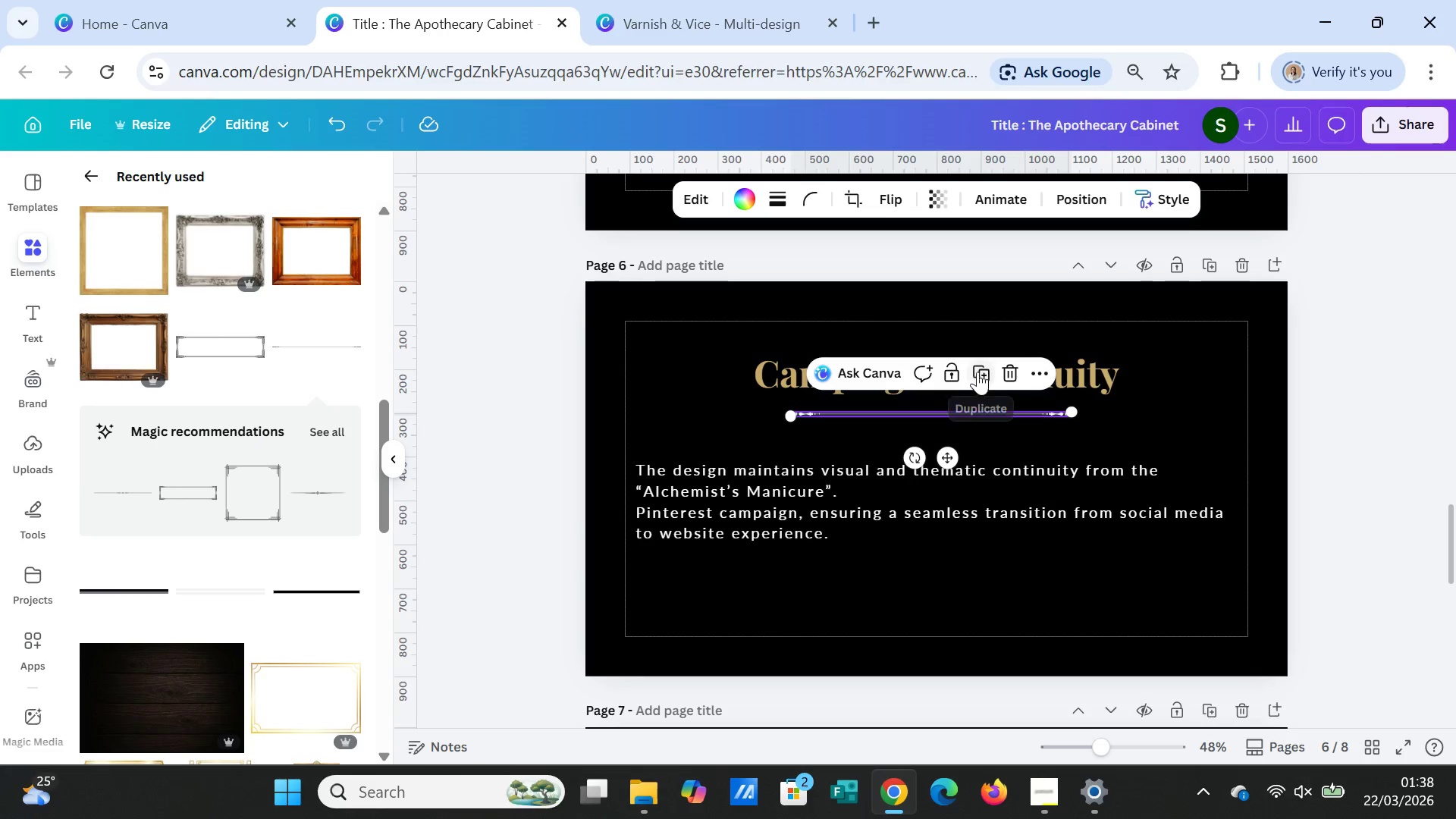 
left_click([978, 369])
 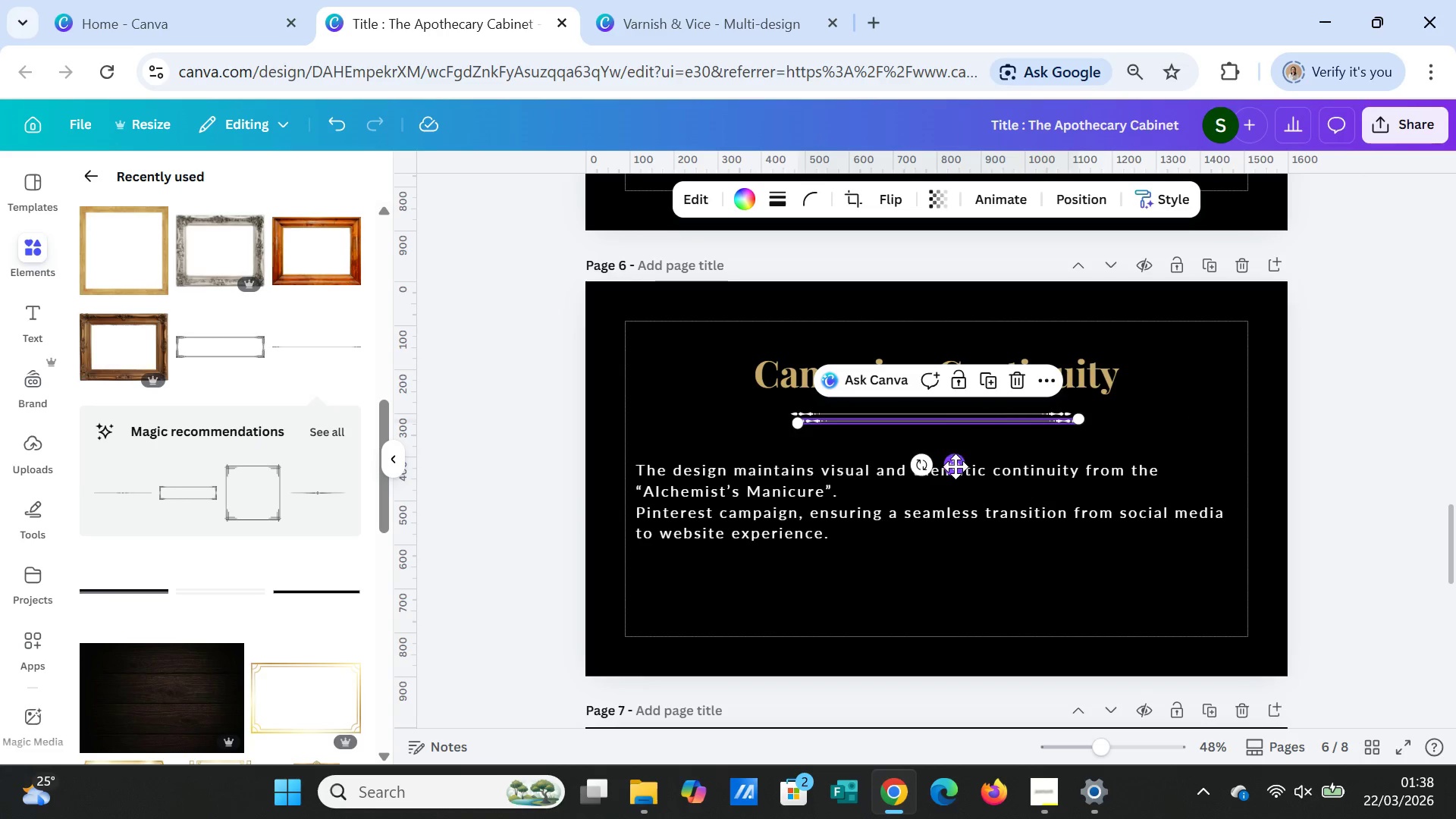 
left_click_drag(start_coordinate=[956, 466], to_coordinate=[956, 355])
 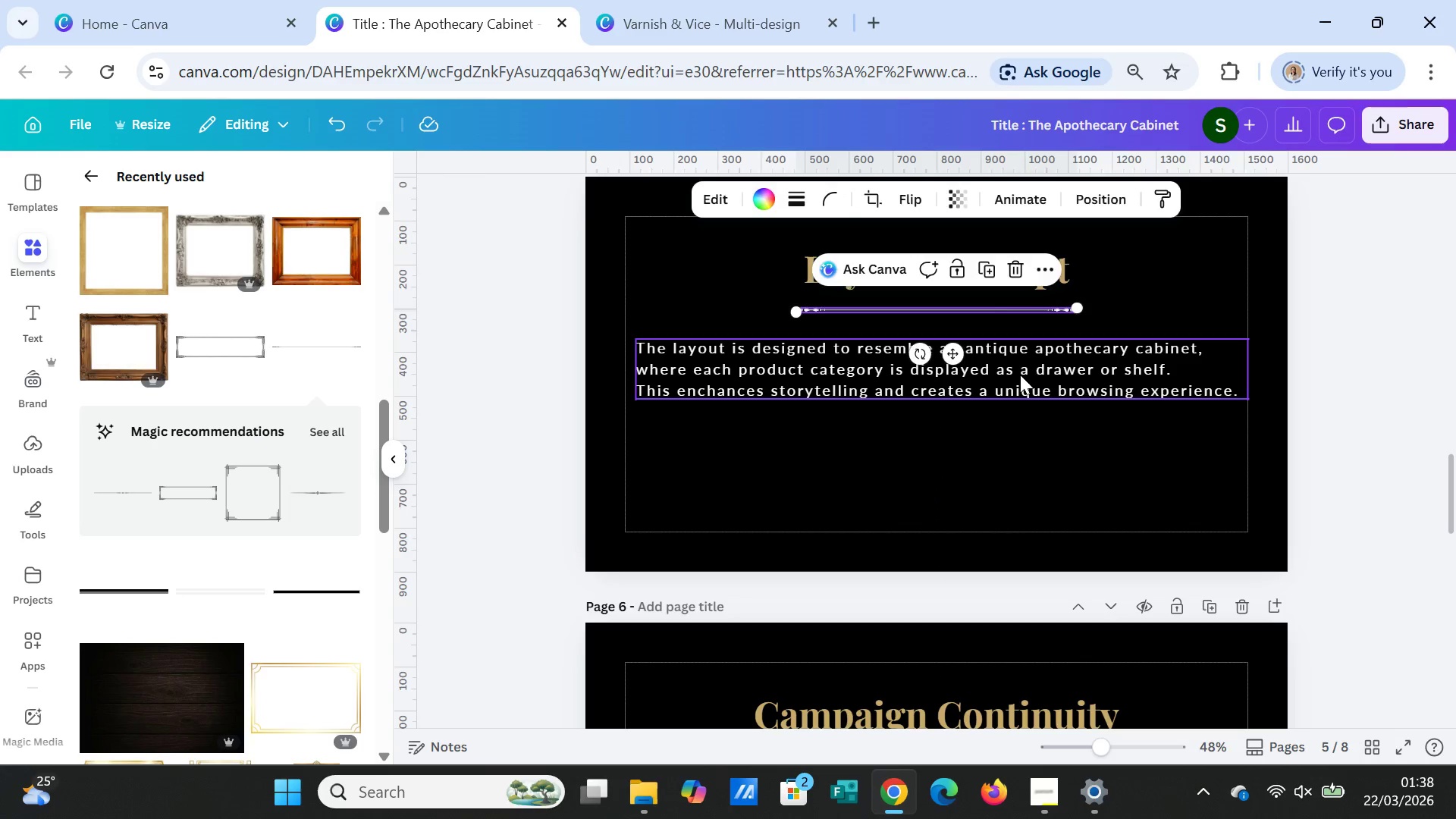 
scroll: coordinate [956, 292], scroll_direction: up, amount: 2.0
 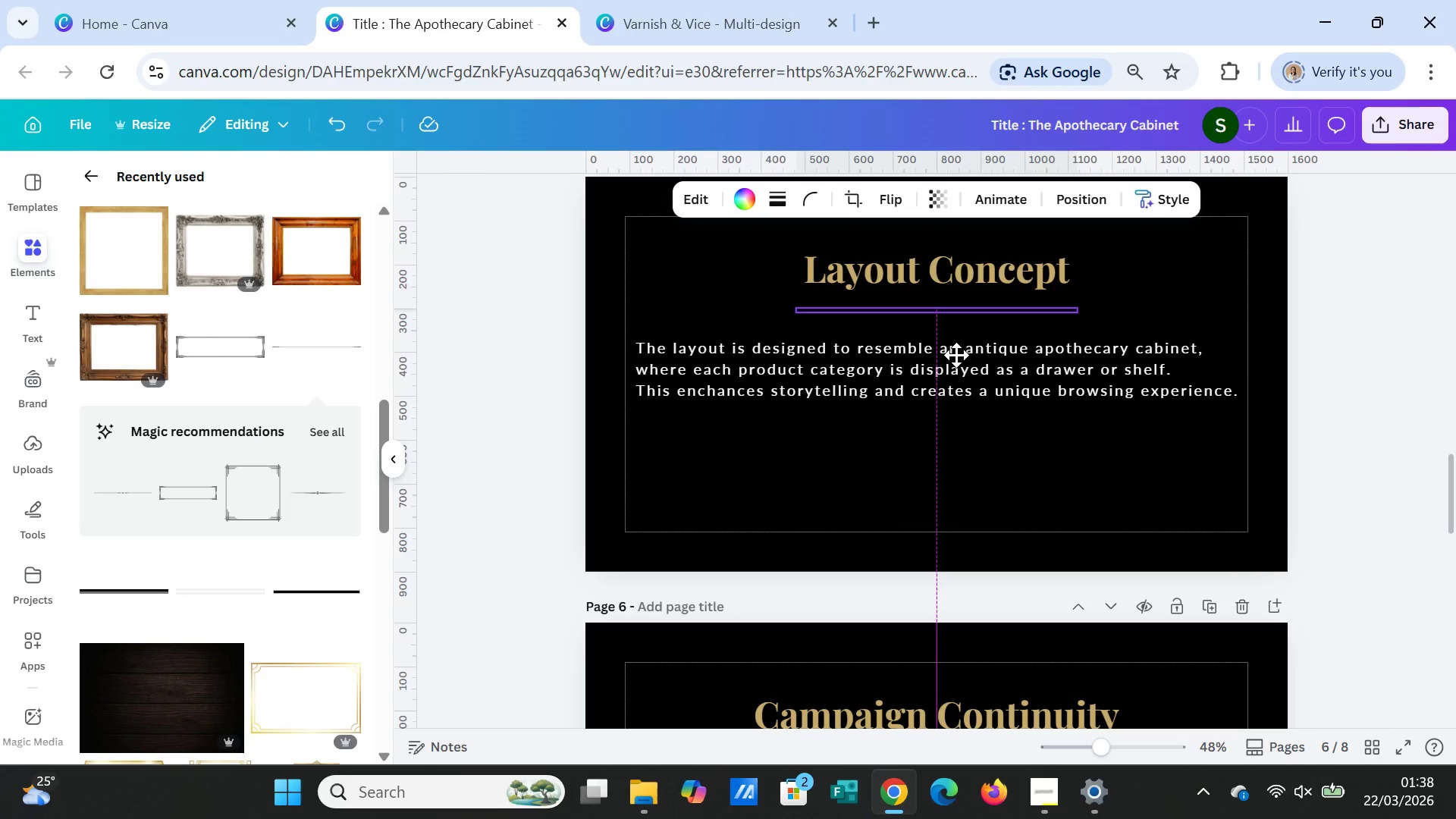 
left_click([1020, 375])
 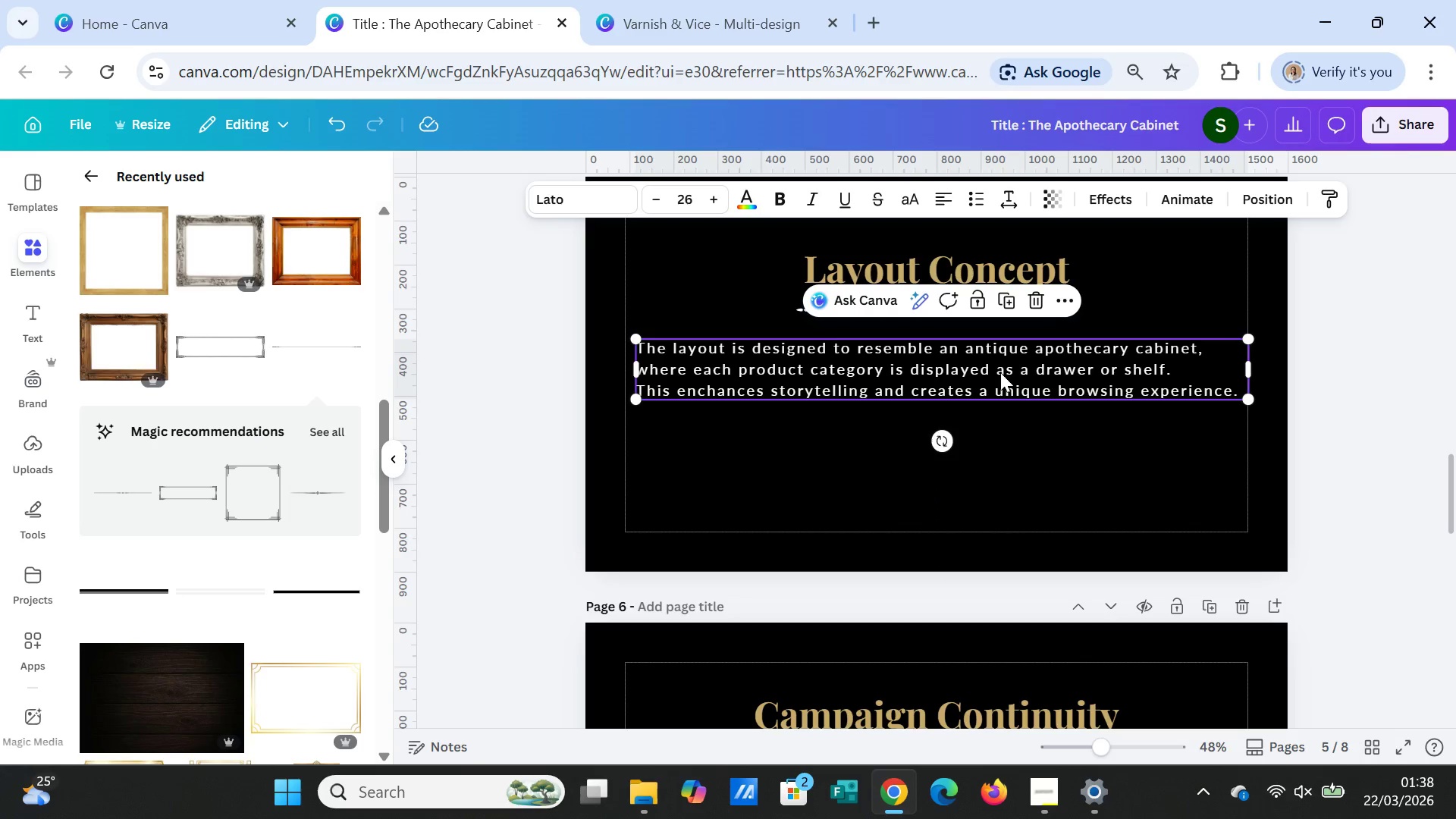 
left_click_drag(start_coordinate=[1000, 372], to_coordinate=[999, 392])
 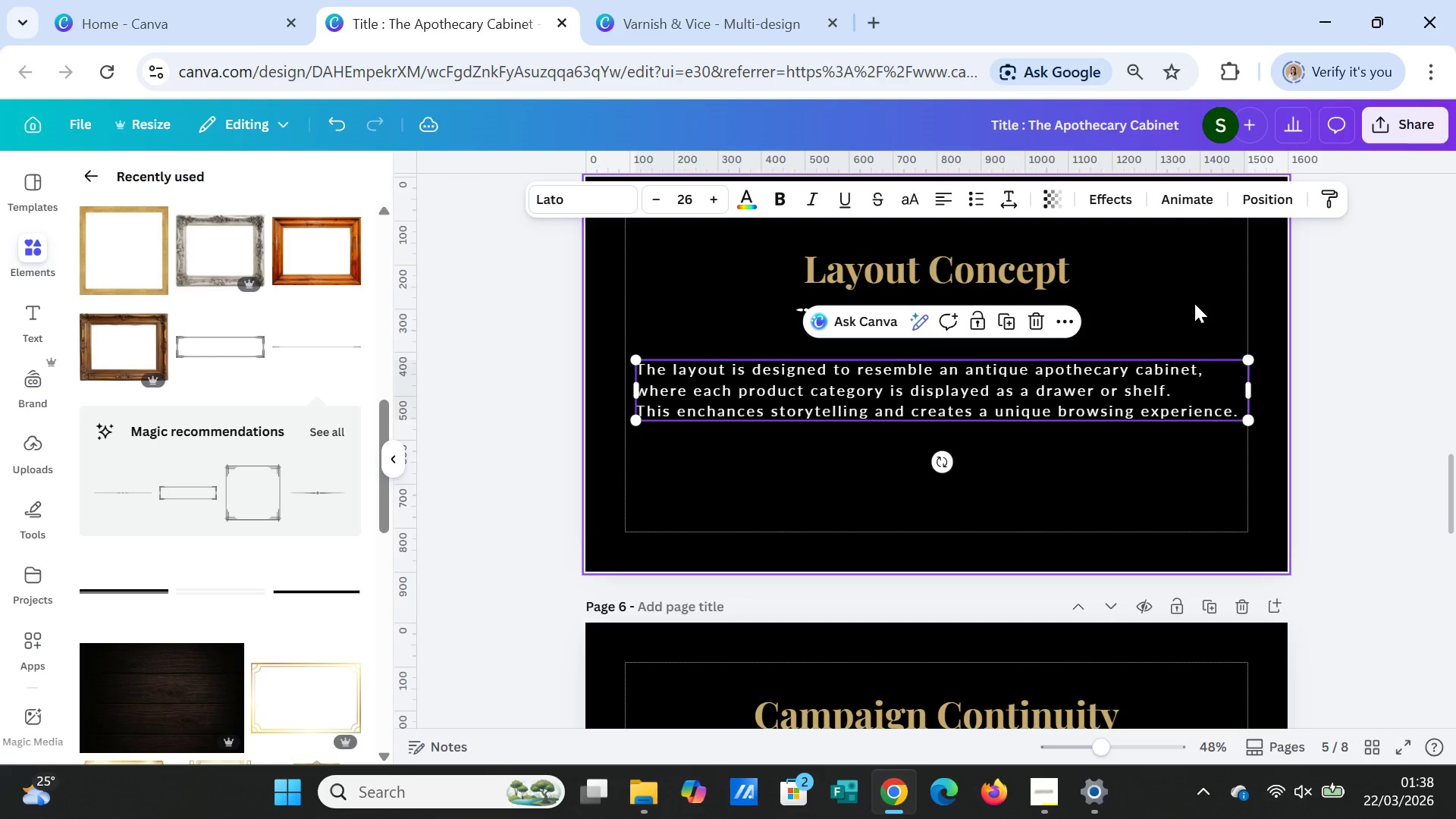 
left_click([1194, 303])
 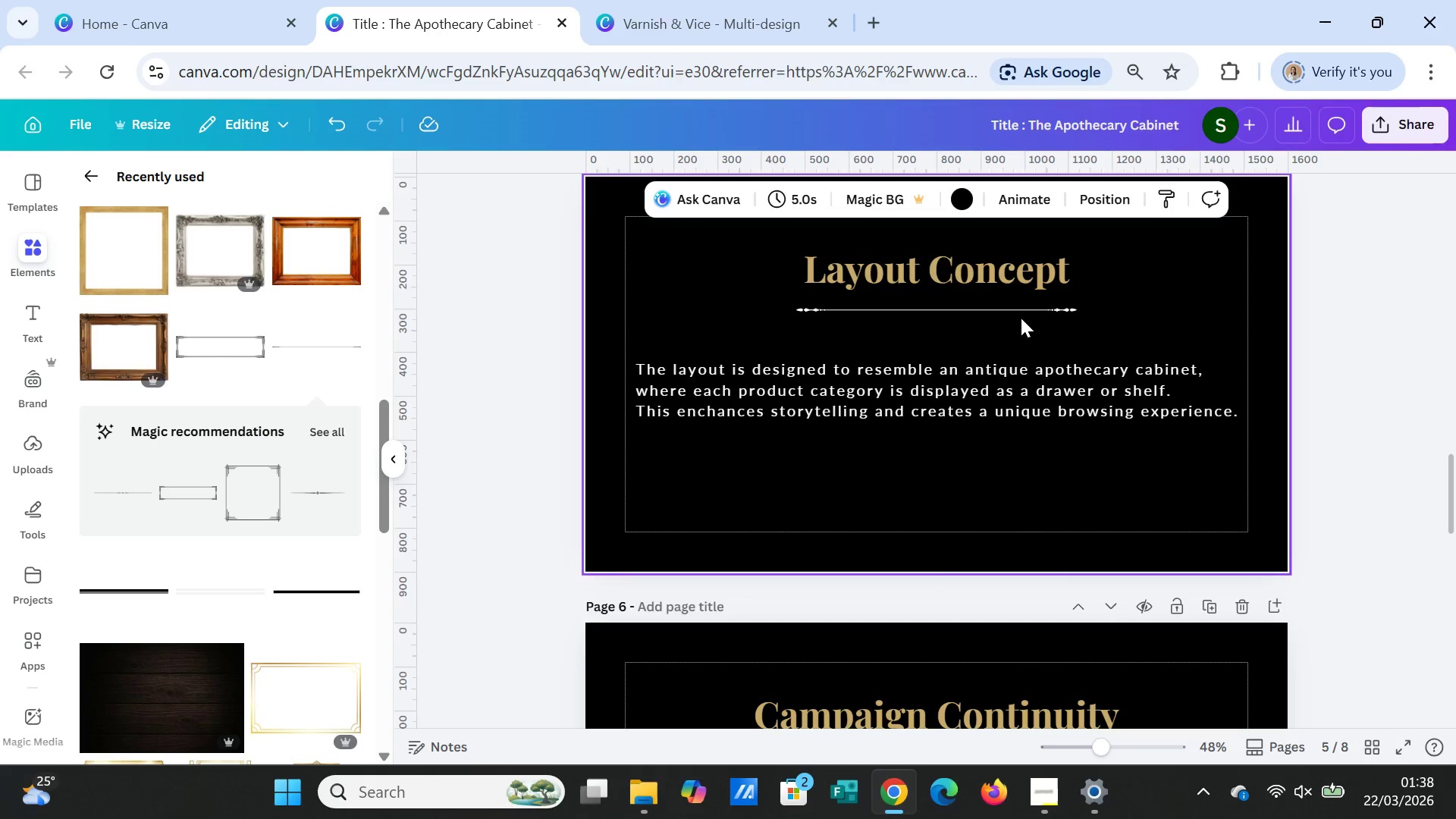 
left_click([1019, 310])
 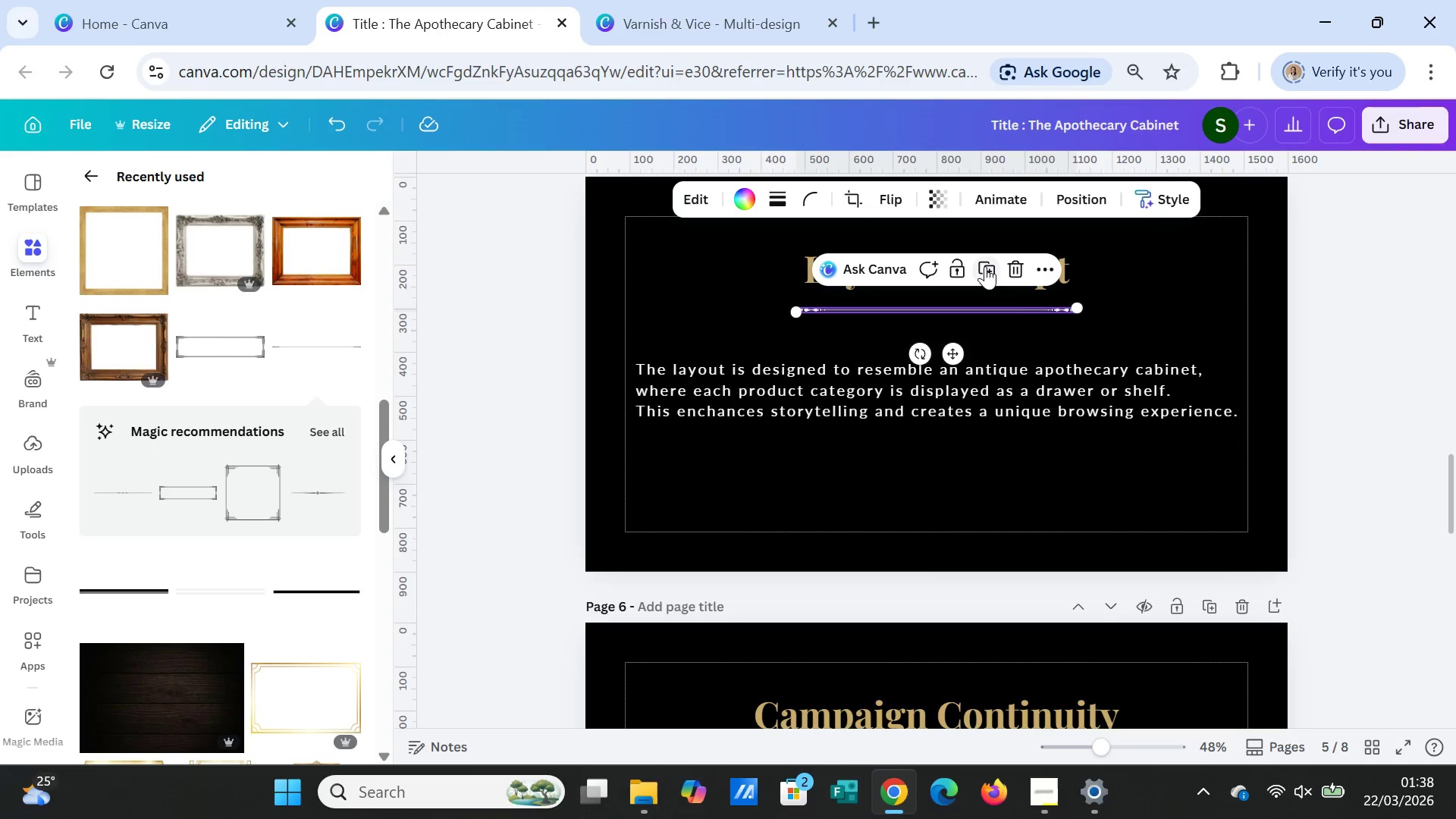 
left_click([985, 265])
 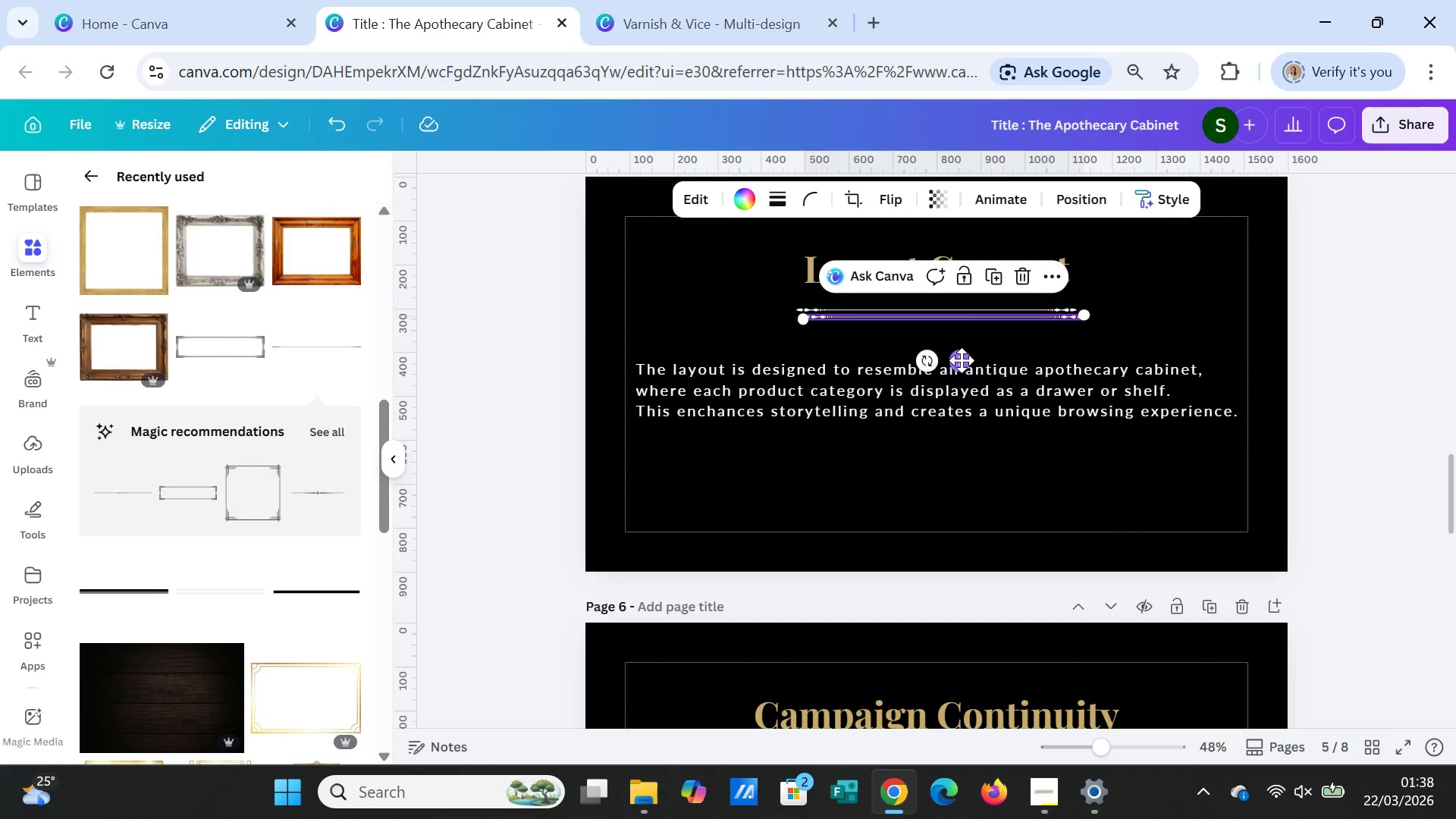 
left_click_drag(start_coordinate=[962, 360], to_coordinate=[960, 356])
 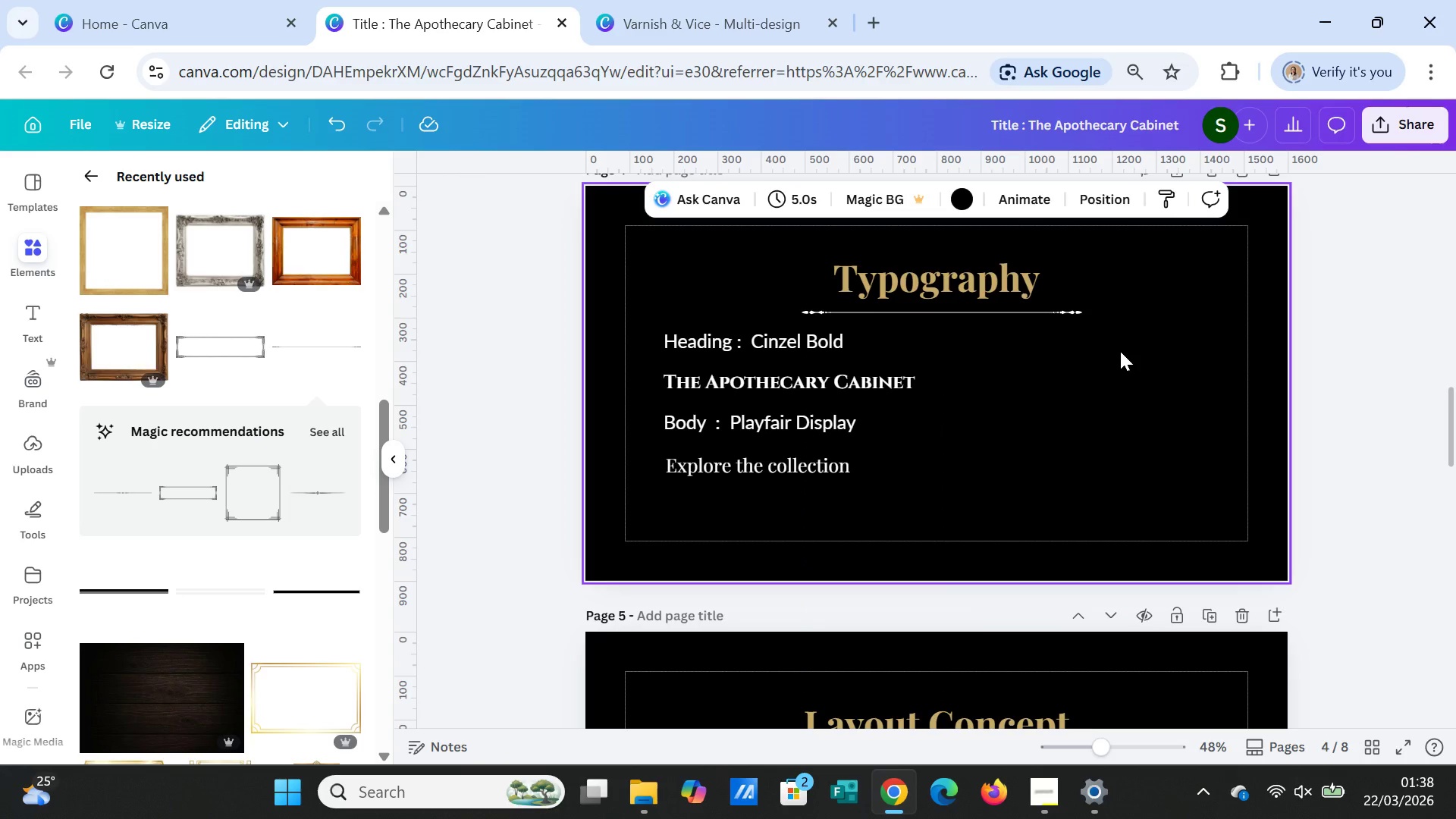 
scroll: coordinate [959, 227], scroll_direction: up, amount: 3.0
 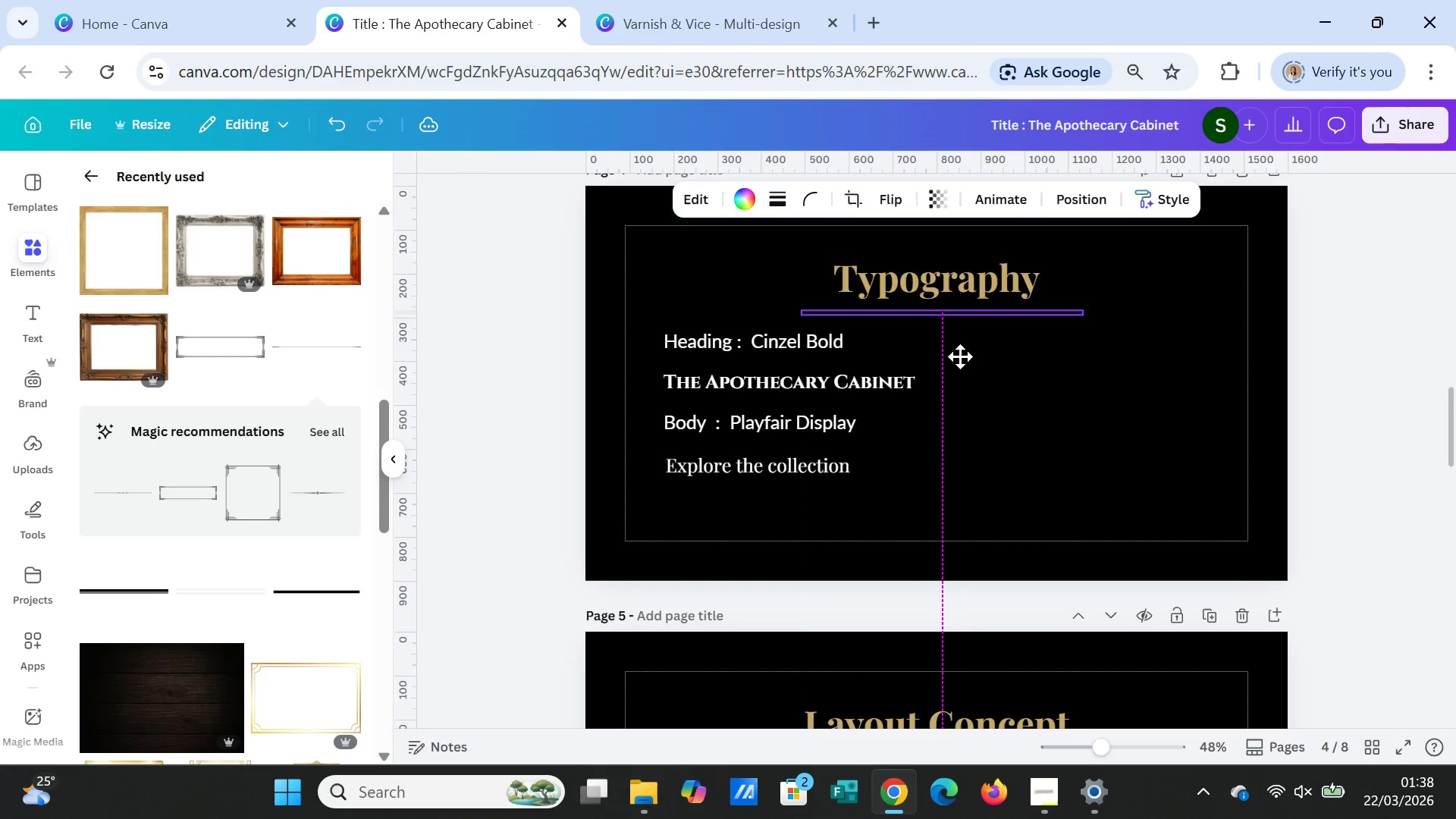 
left_click([1119, 355])
 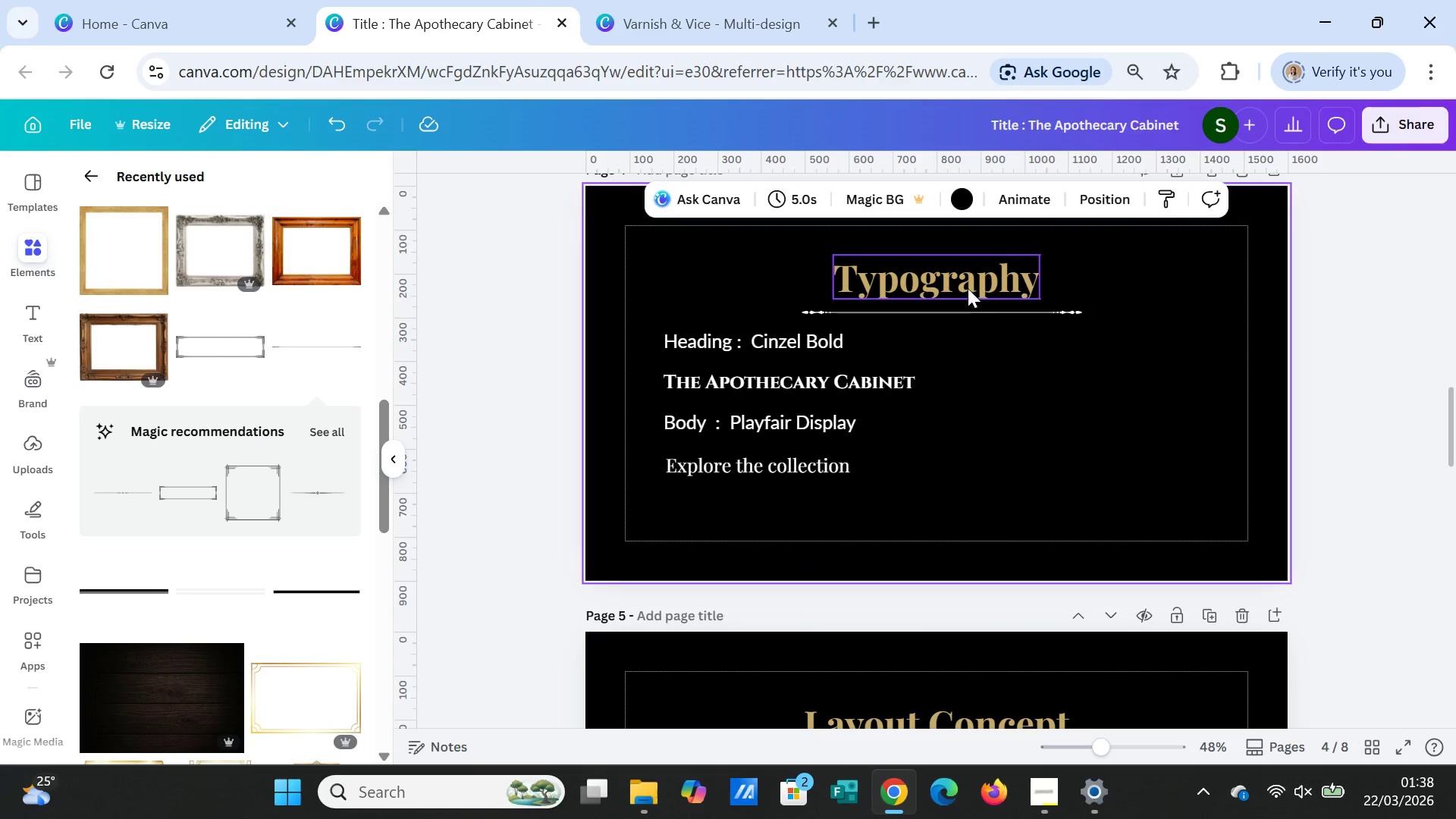 
left_click([968, 287])
 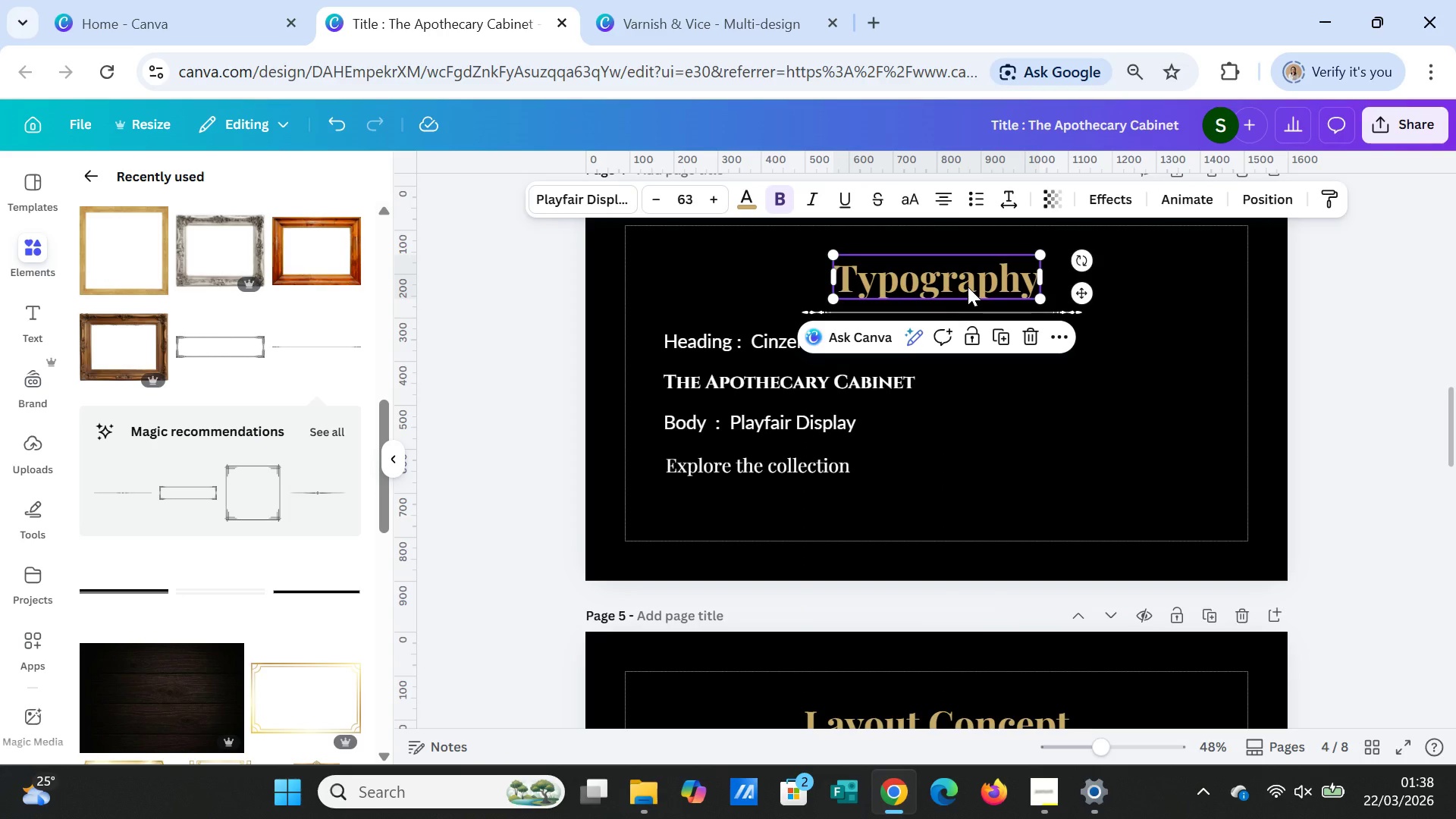 
left_click_drag(start_coordinate=[968, 287], to_coordinate=[968, 275])
 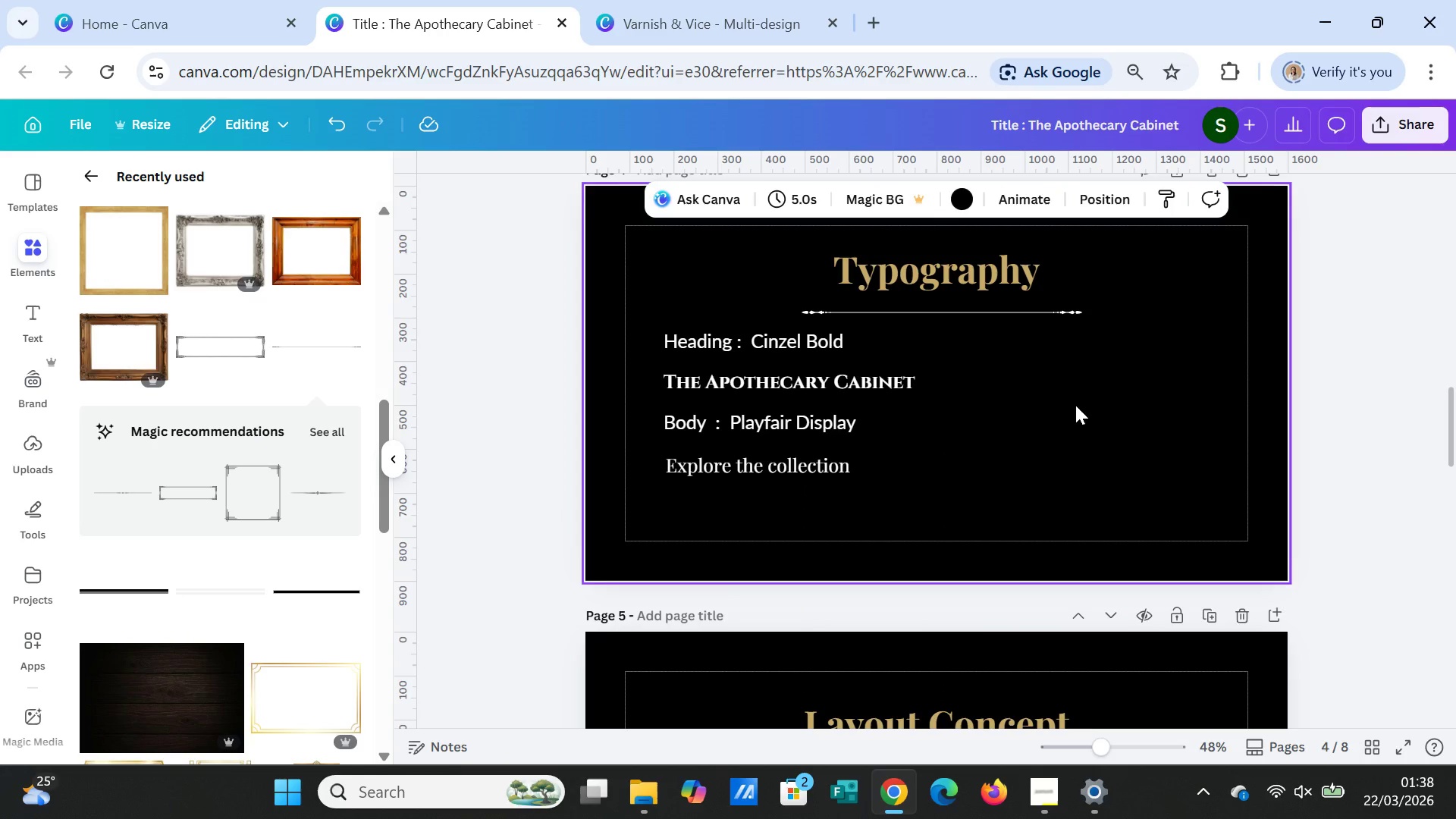 
scroll: coordinate [1078, 410], scroll_direction: up, amount: 5.0
 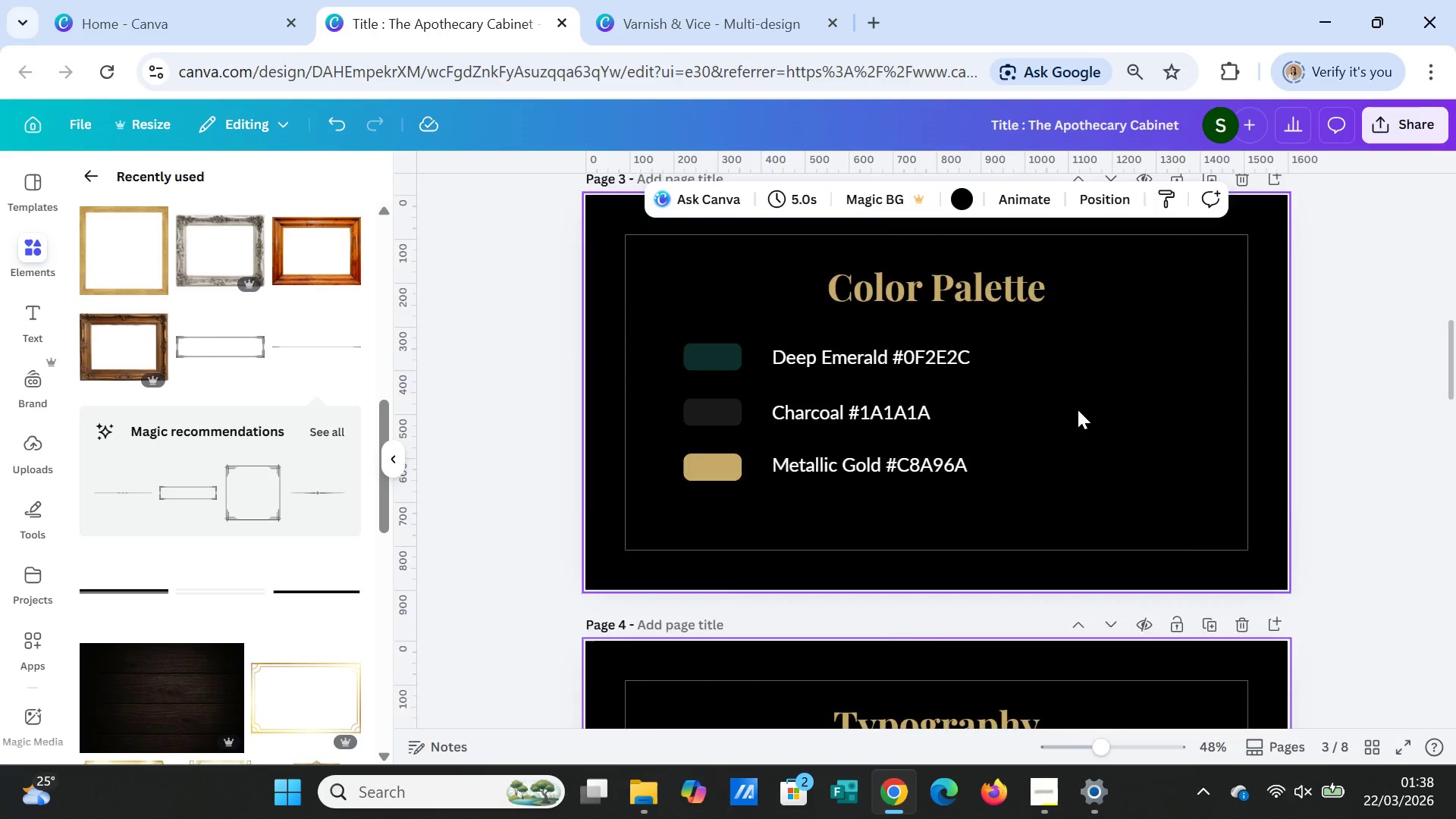 
scroll: coordinate [1037, 479], scroll_direction: down, amount: 3.0
 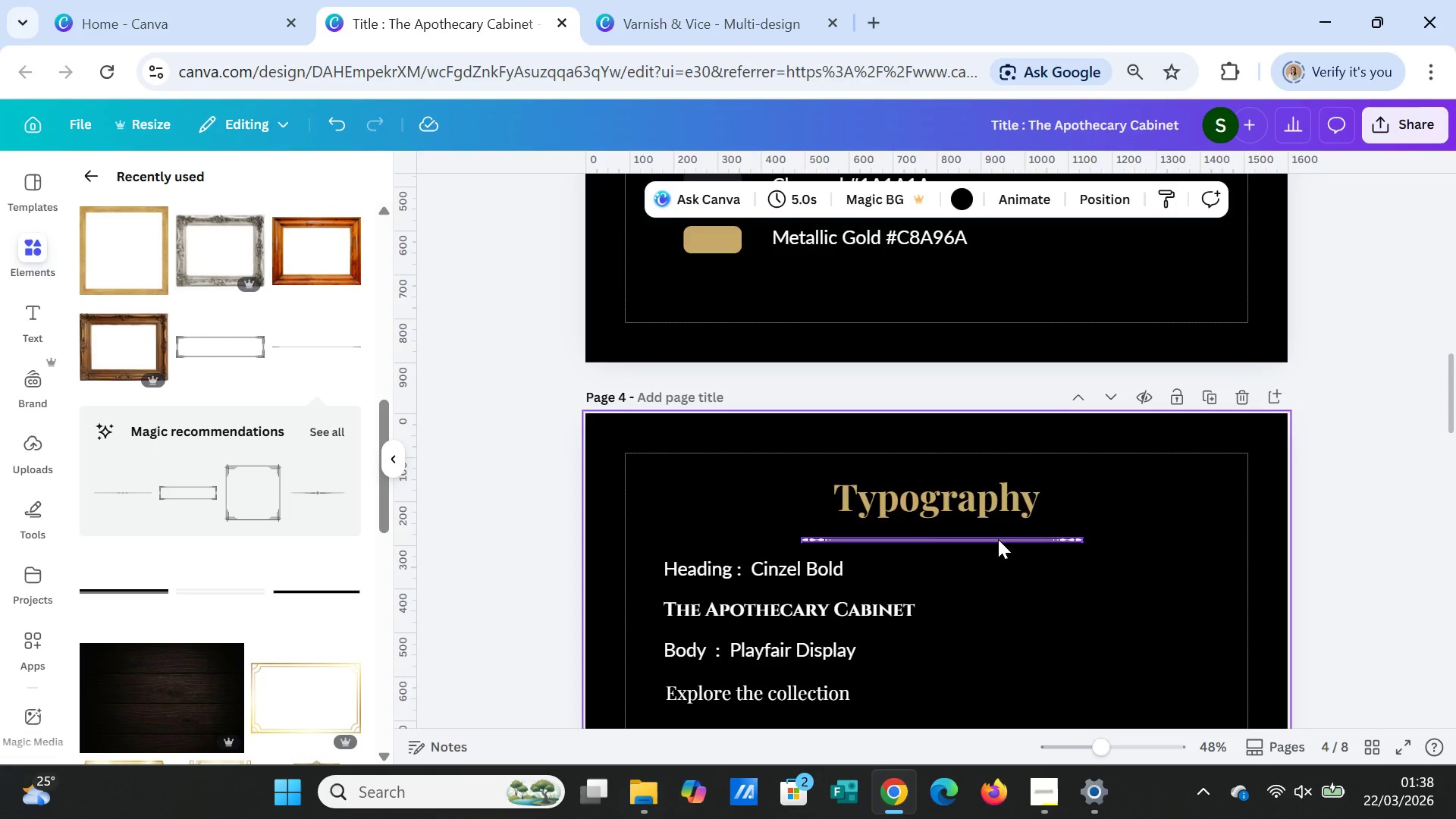 
left_click([998, 539])
 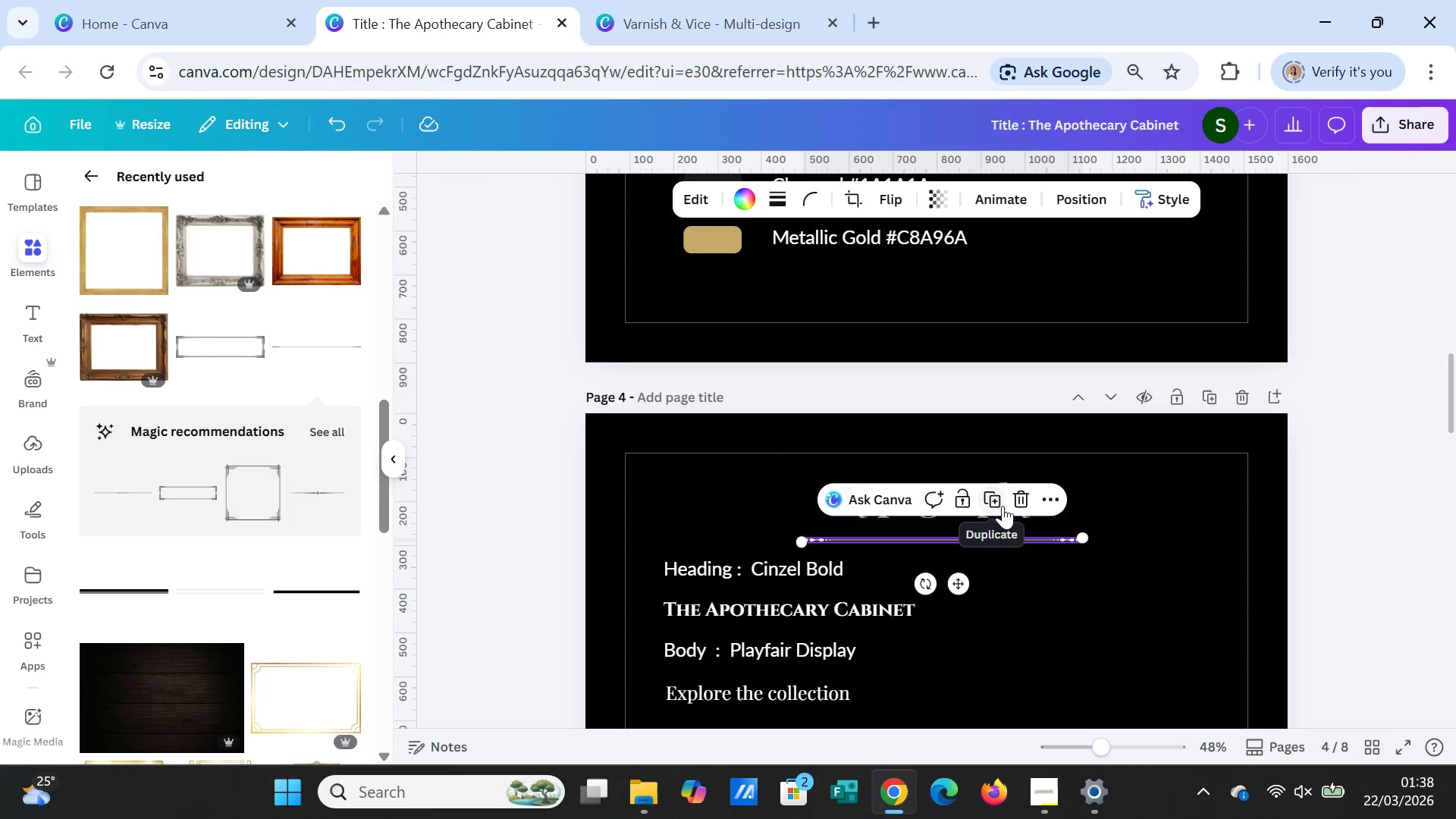 
left_click([1003, 506])
 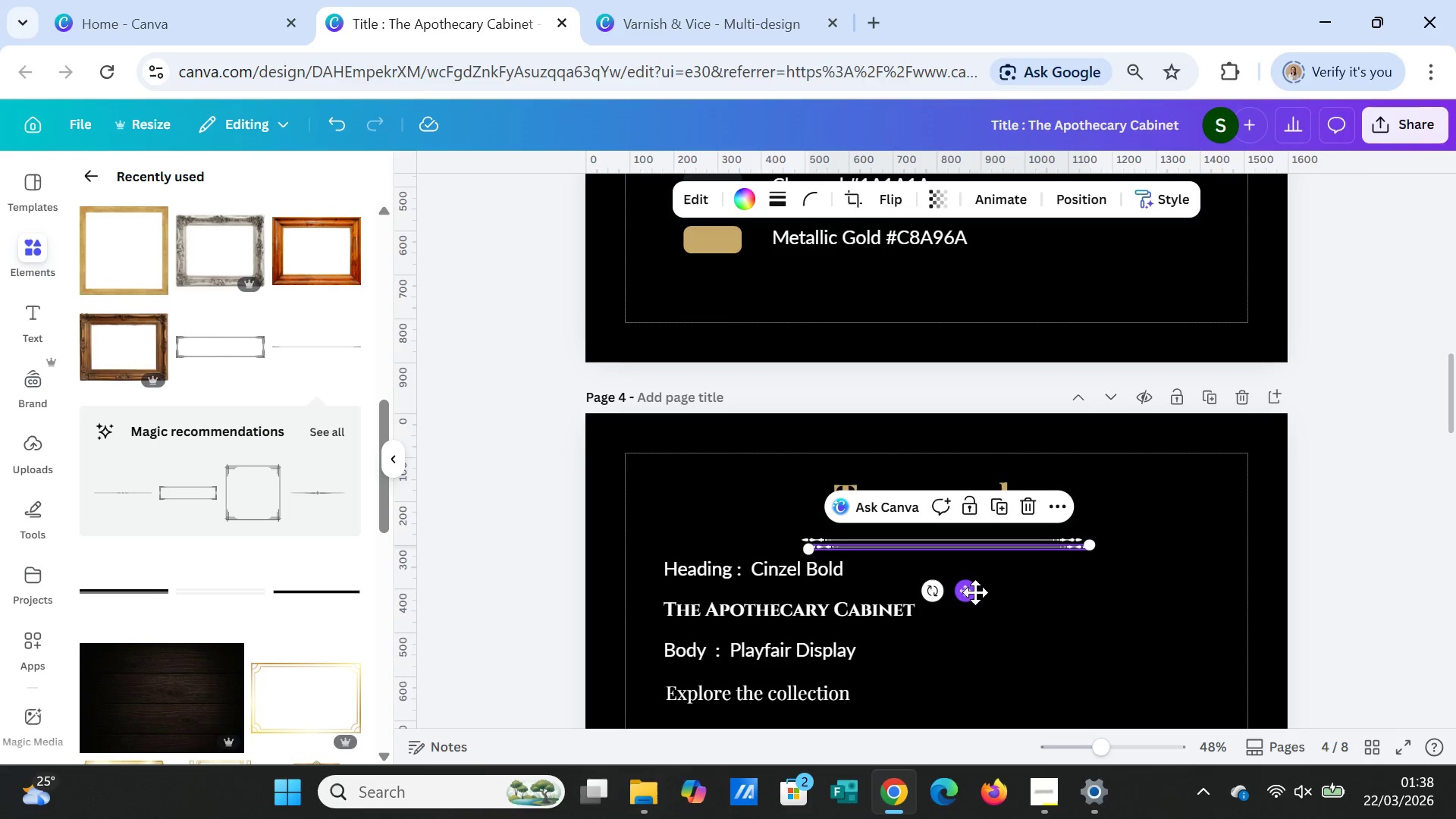 
left_click_drag(start_coordinate=[972, 593], to_coordinate=[972, 368])
 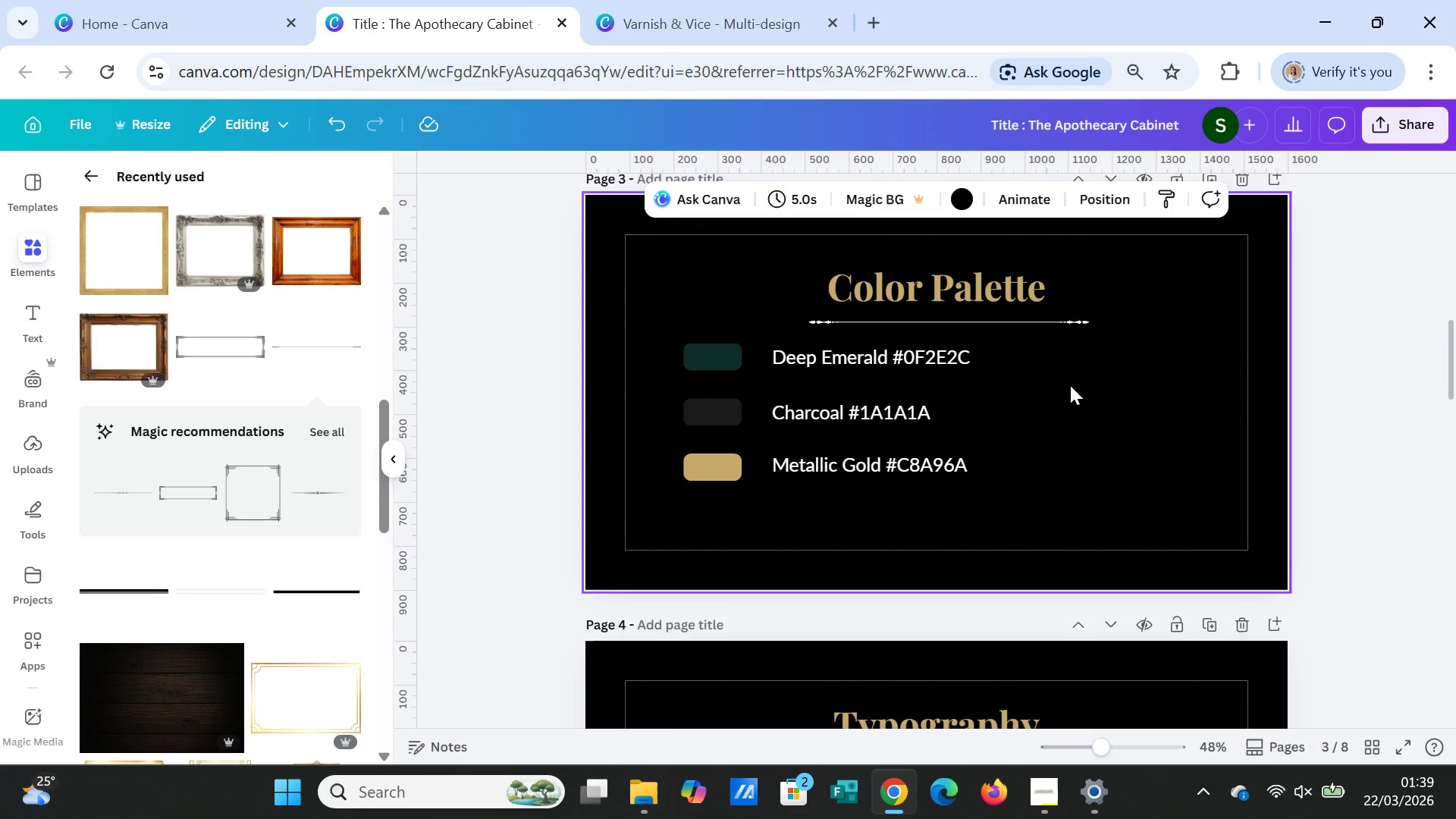 
scroll: coordinate [976, 303], scroll_direction: up, amount: 2.0
 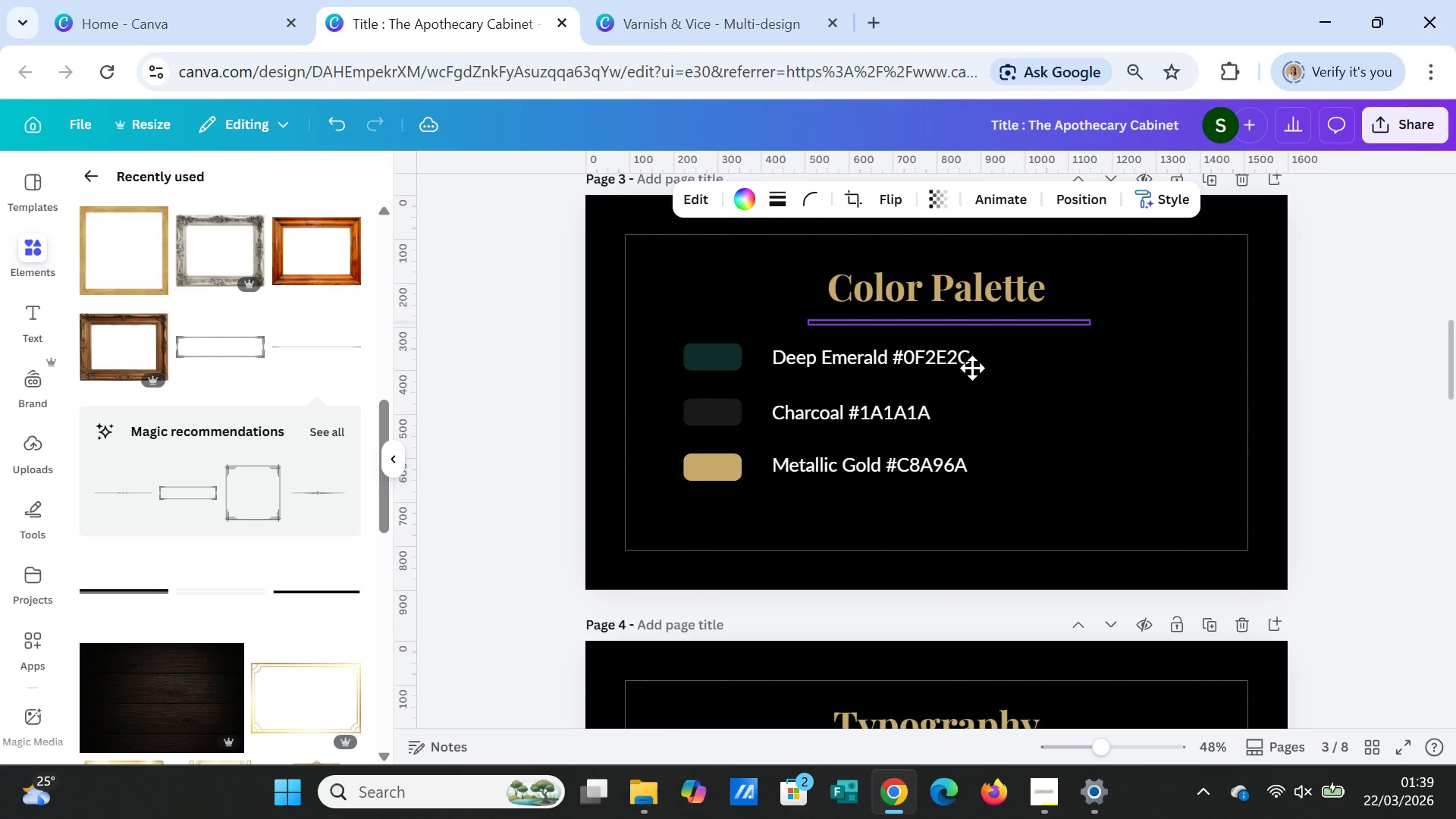 
left_click([1070, 385])
 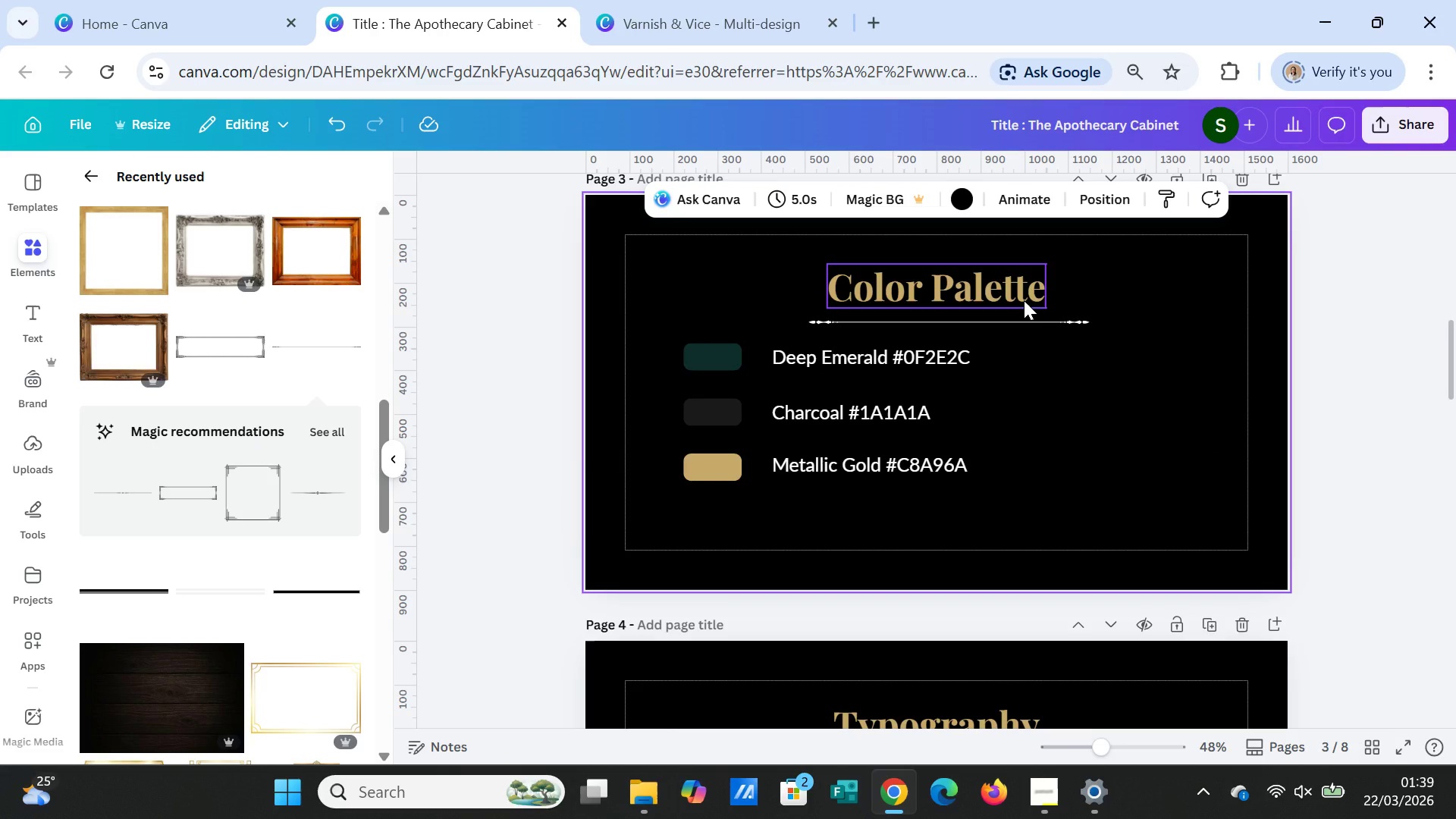 
left_click([1024, 300])
 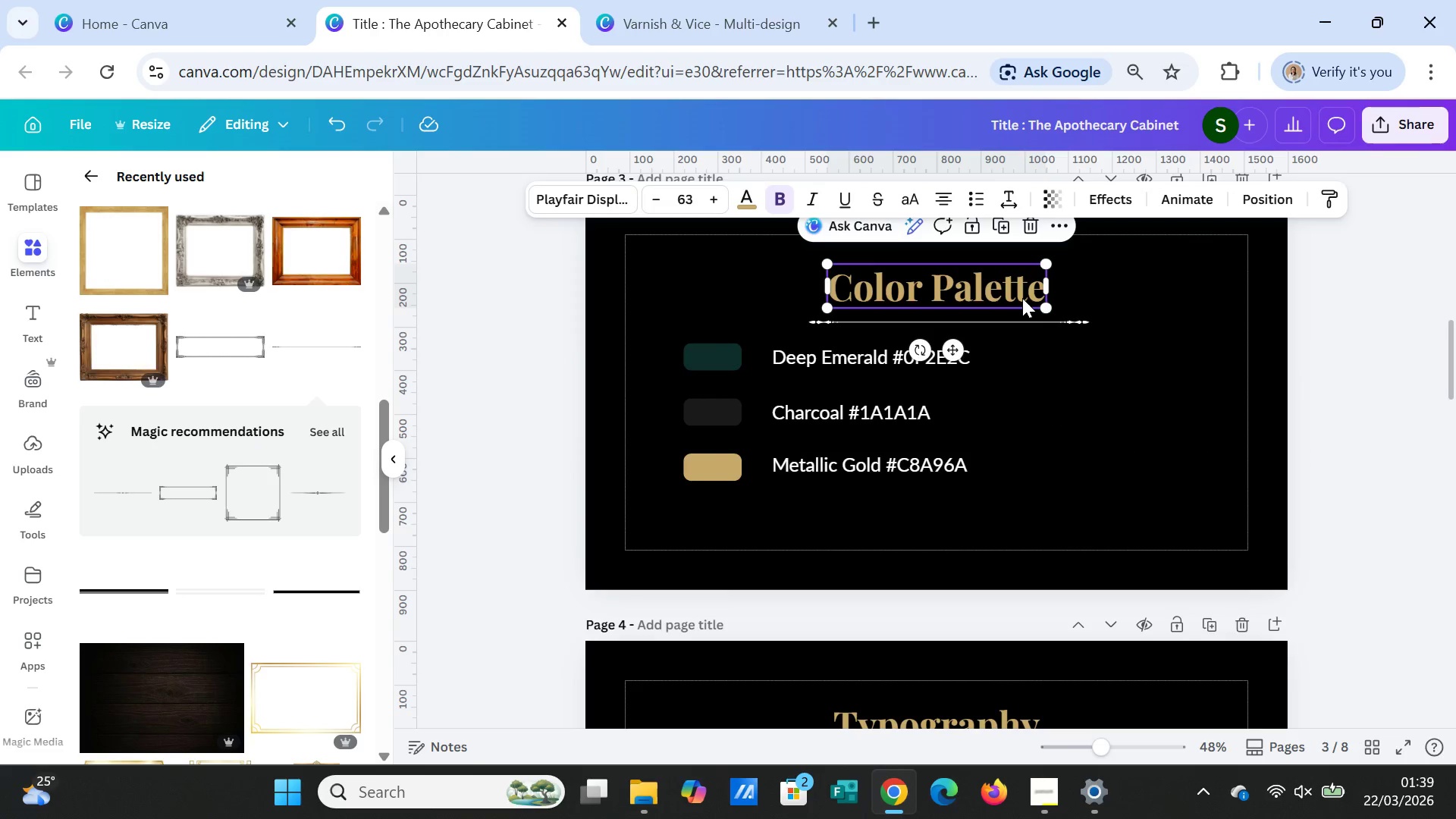 
left_click_drag(start_coordinate=[1022, 298], to_coordinate=[1022, 291])
 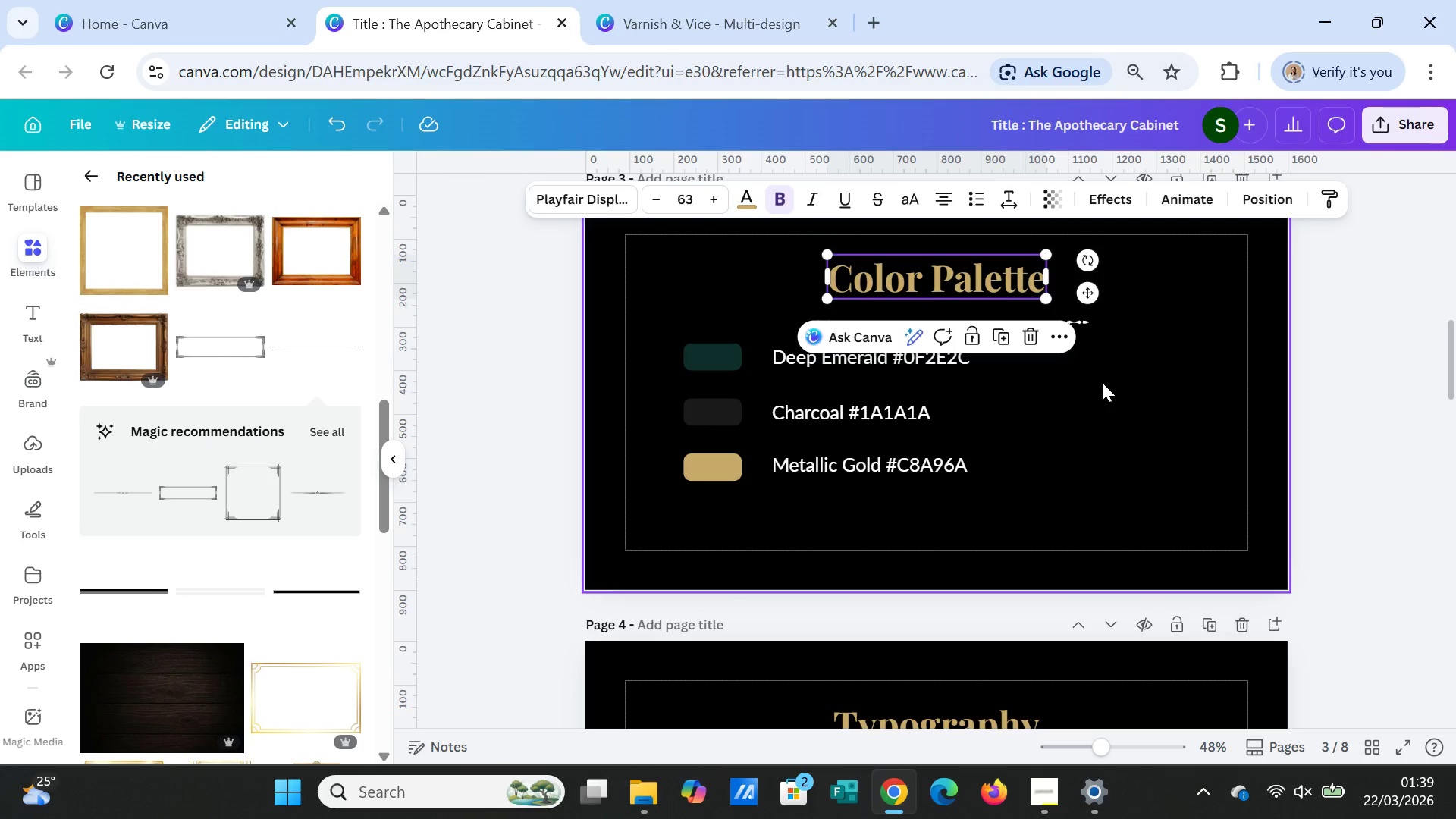 
left_click([1102, 382])
 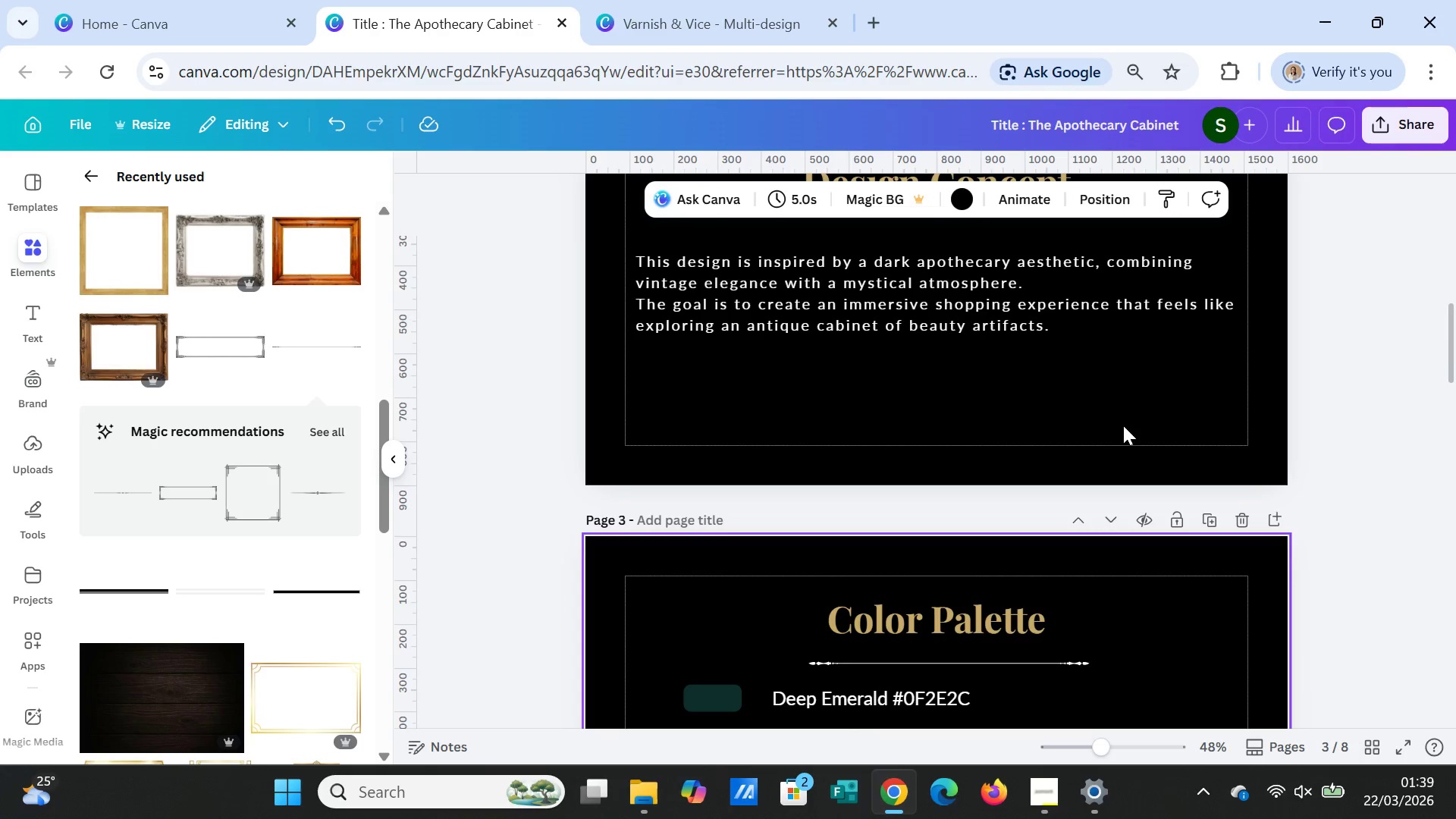 
scroll: coordinate [1123, 425], scroll_direction: up, amount: 3.0
 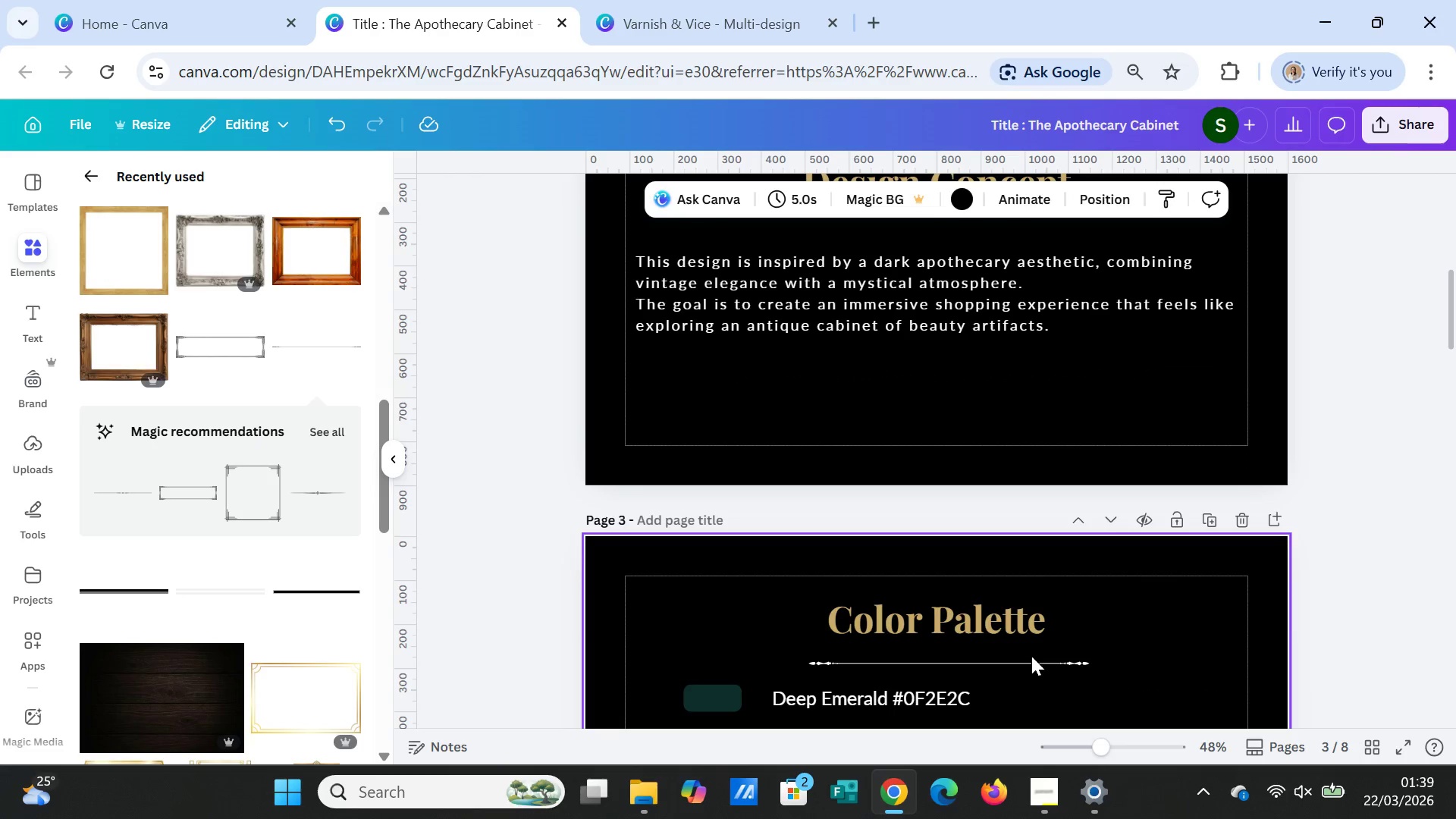 
left_click([1031, 656])
 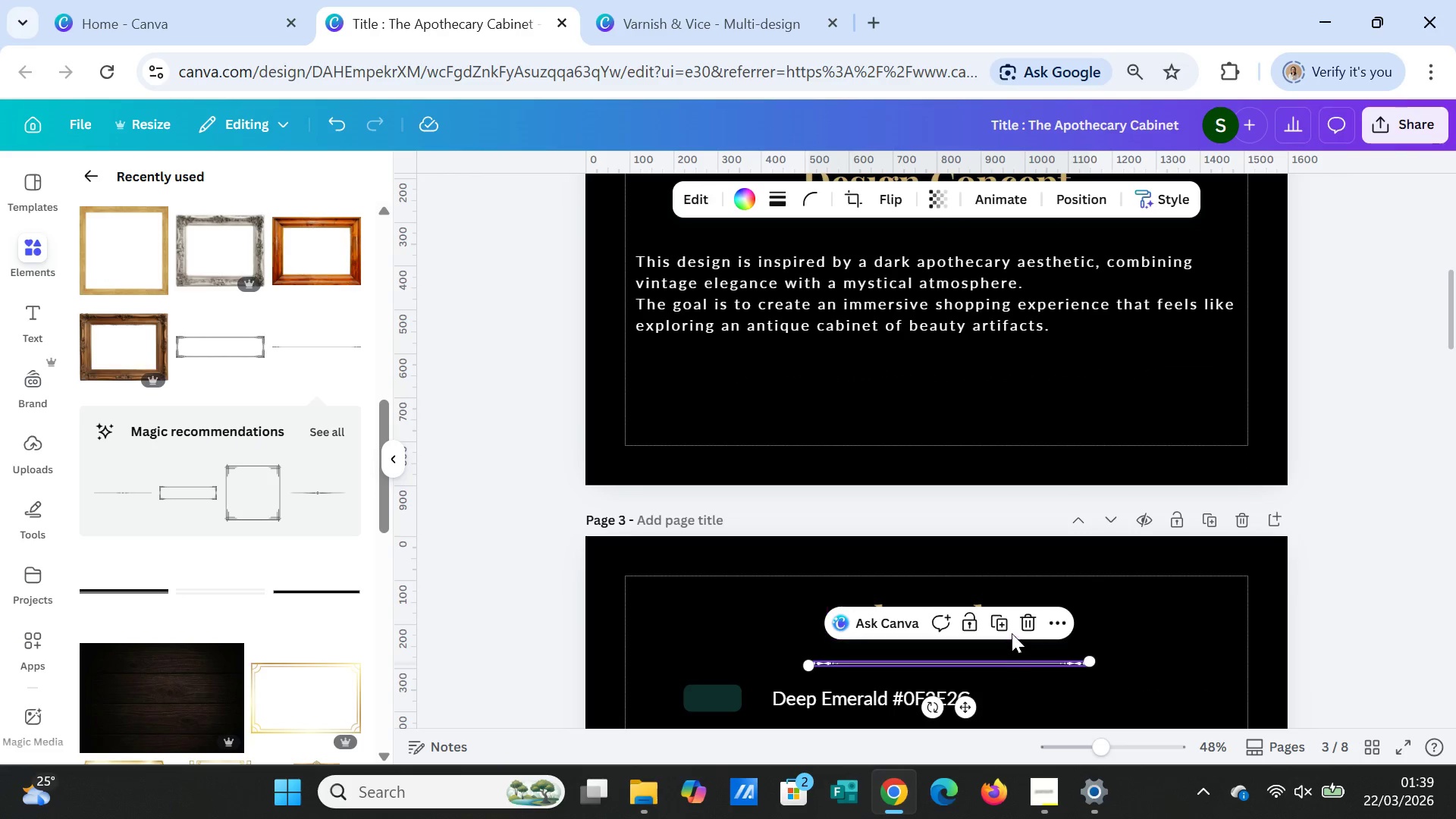 
left_click([1006, 621])
 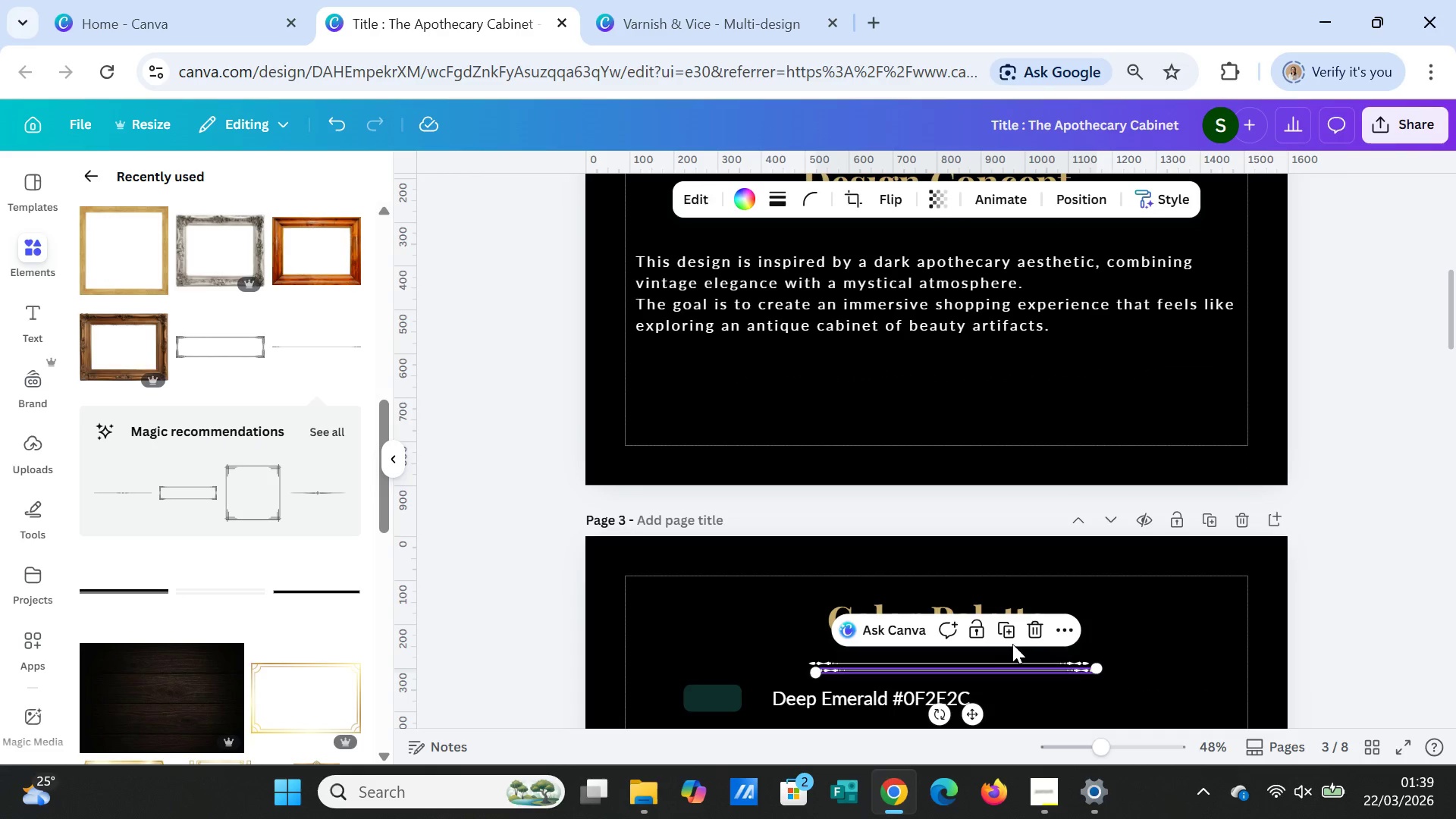 
left_click_drag(start_coordinate=[1018, 667], to_coordinate=[999, 318])
 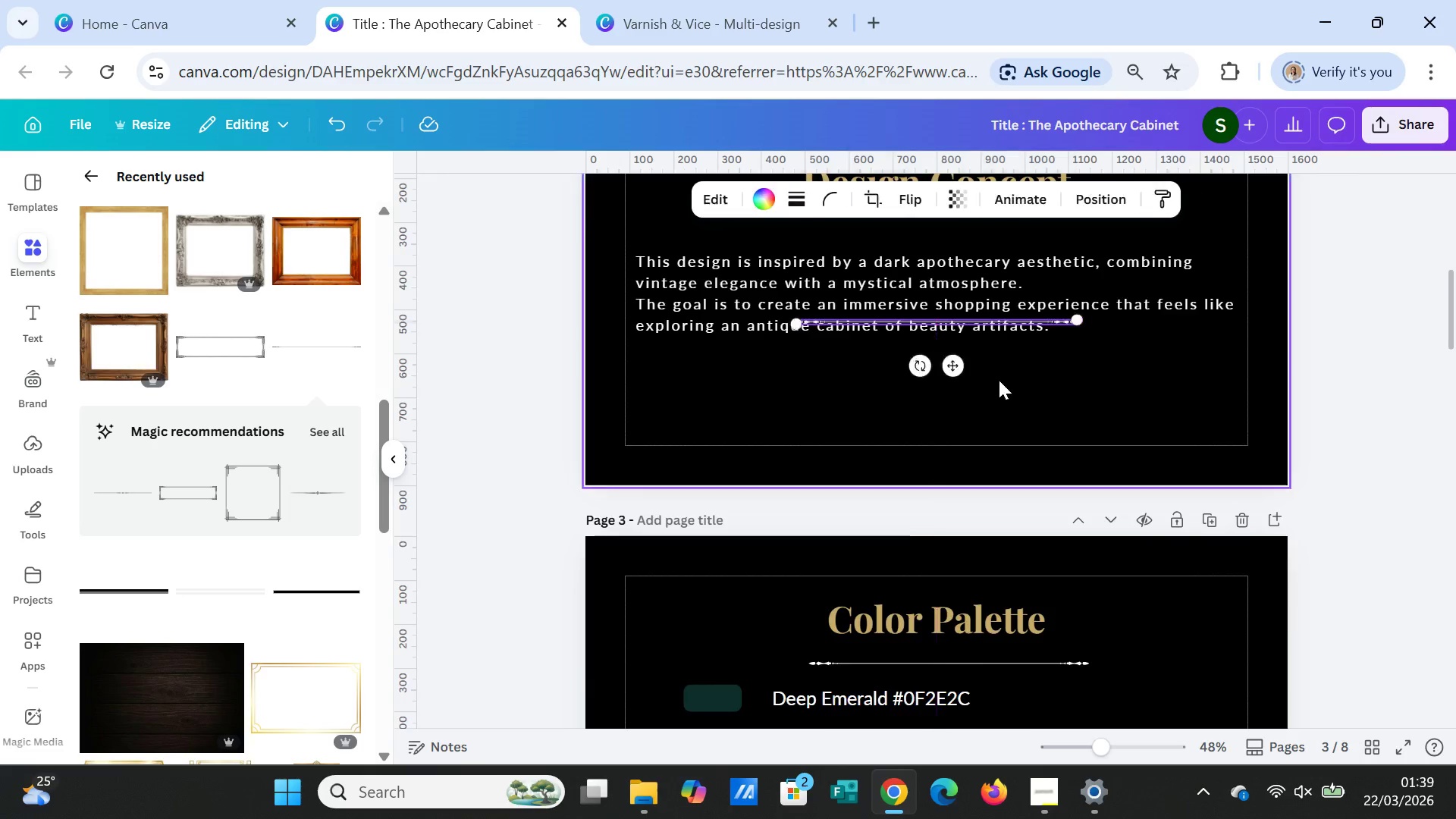 
scroll: coordinate [999, 379], scroll_direction: up, amount: 1.0
 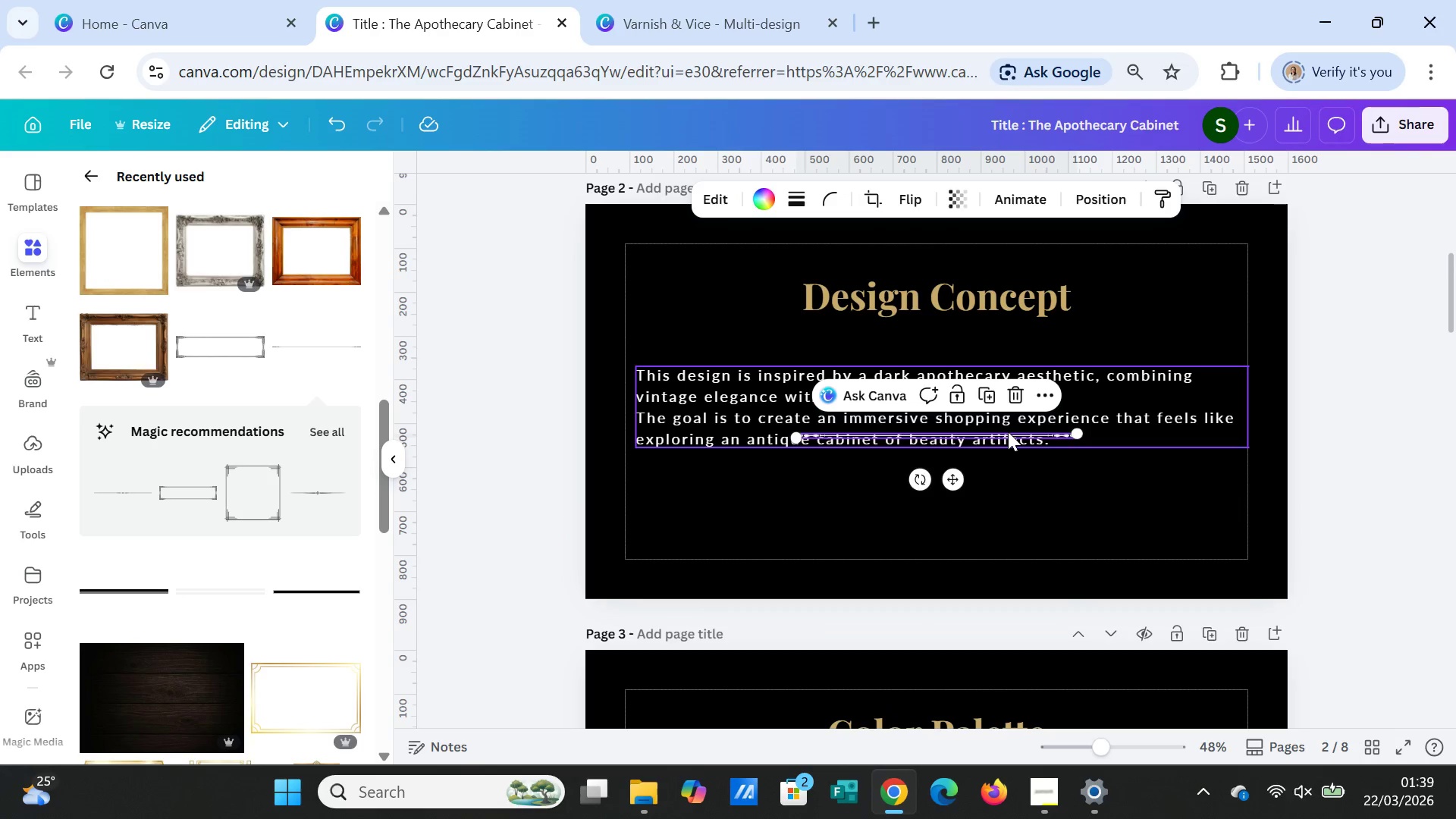 
left_click_drag(start_coordinate=[1008, 431], to_coordinate=[1015, 510])
 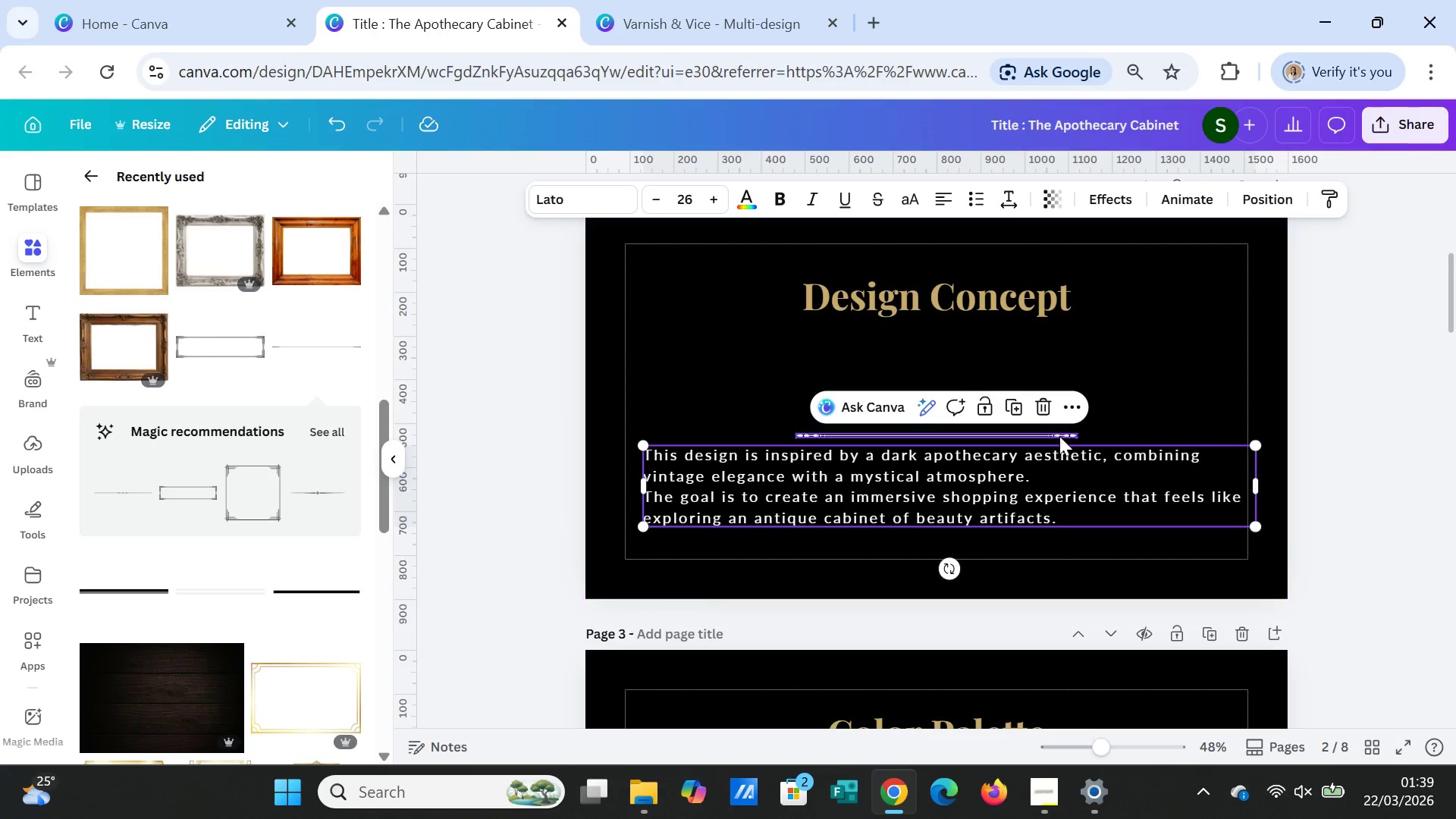 
left_click([1059, 436])
 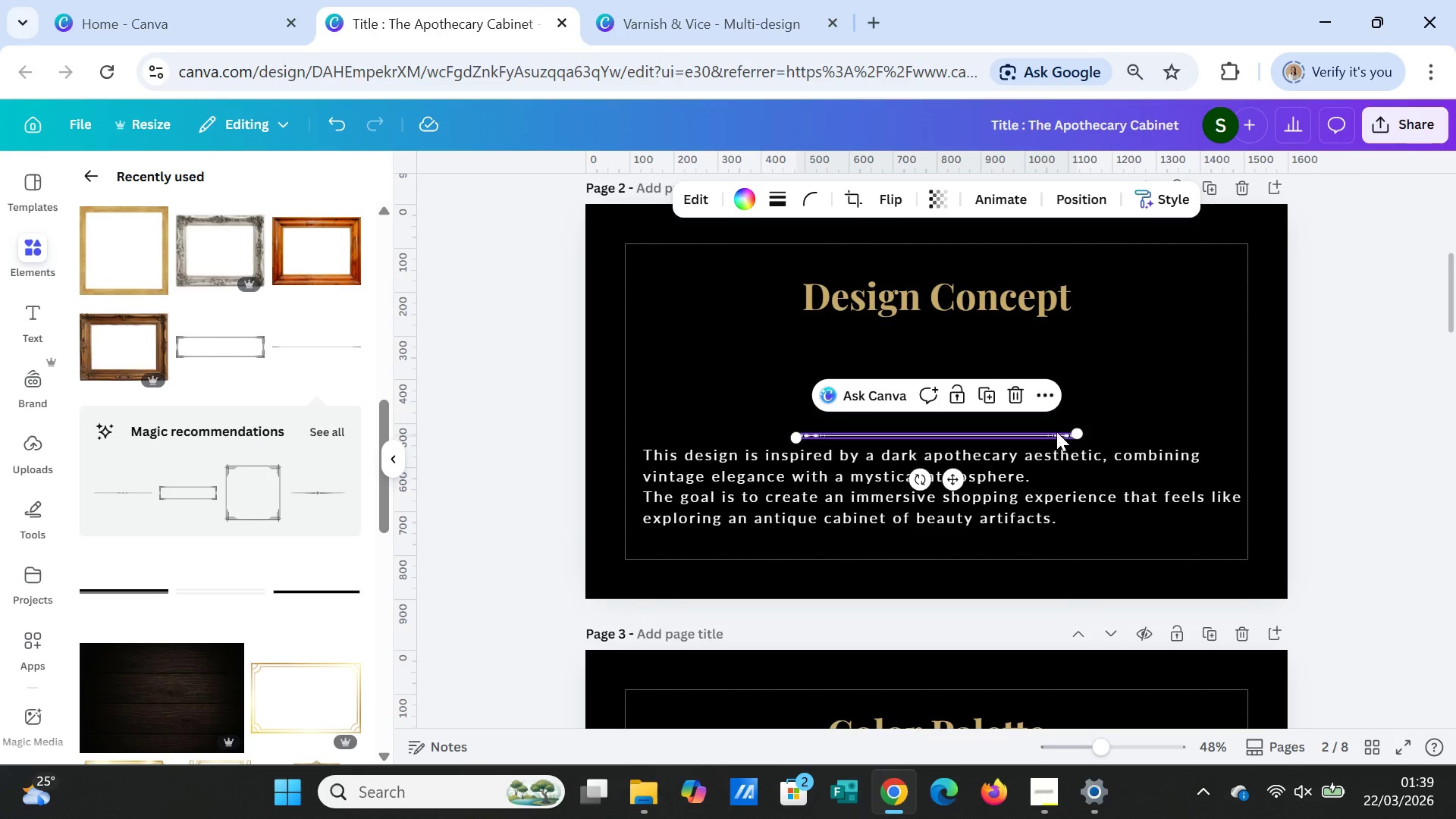 
left_click_drag(start_coordinate=[1057, 435], to_coordinate=[1058, 341])
 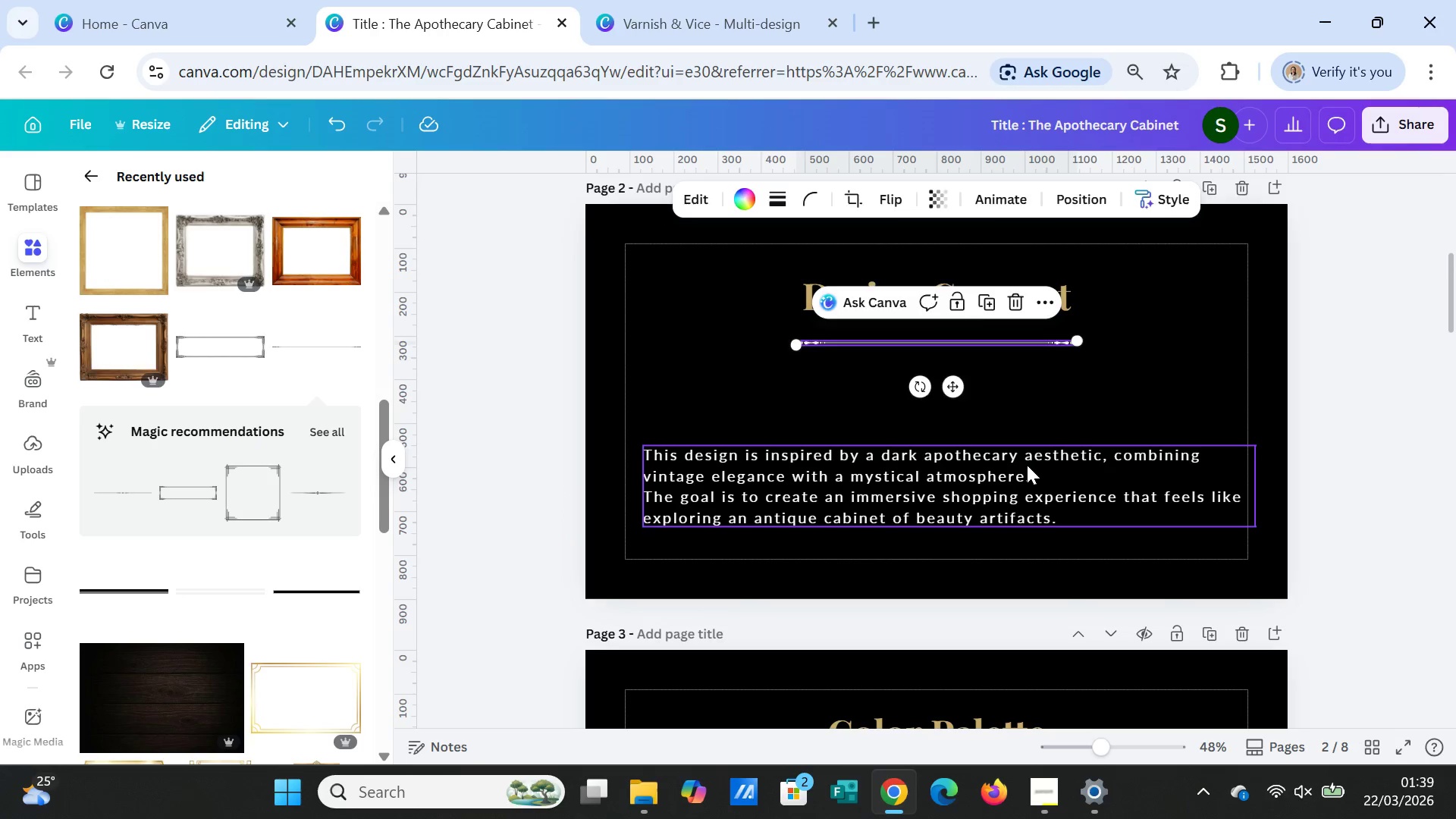 
left_click([1027, 465])
 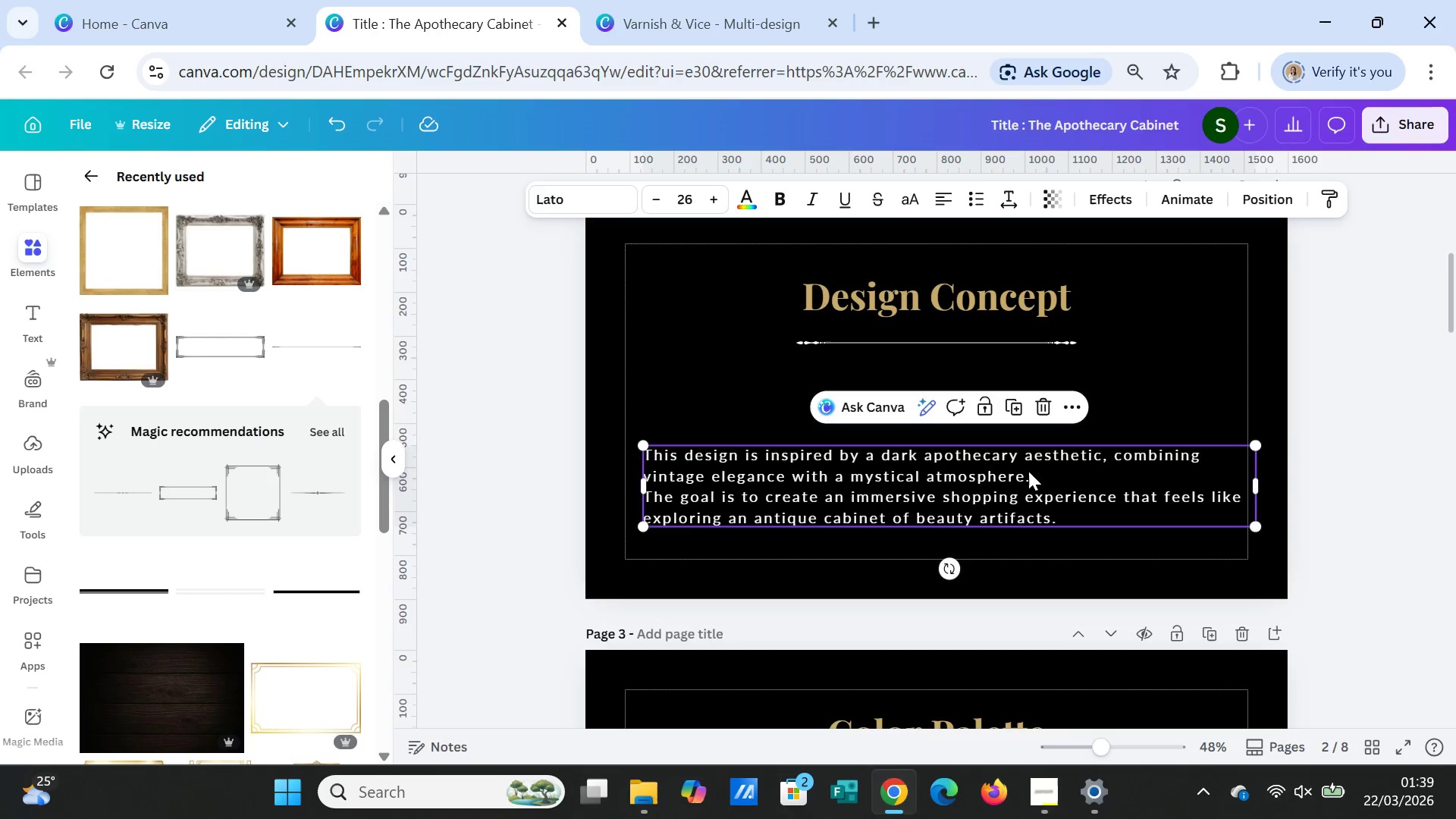 
left_click_drag(start_coordinate=[1028, 471], to_coordinate=[1014, 426])
 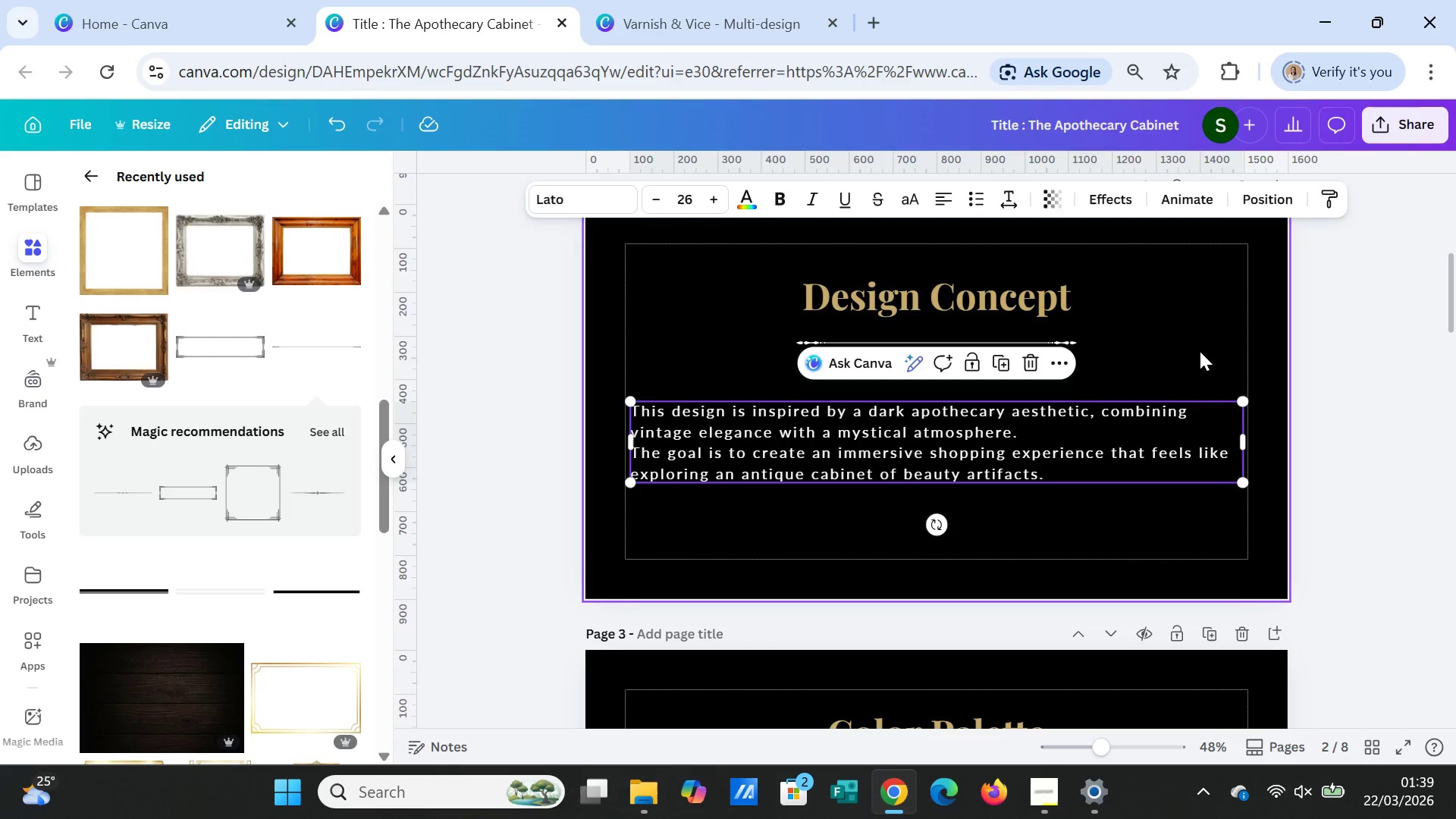 
left_click([1200, 351])
 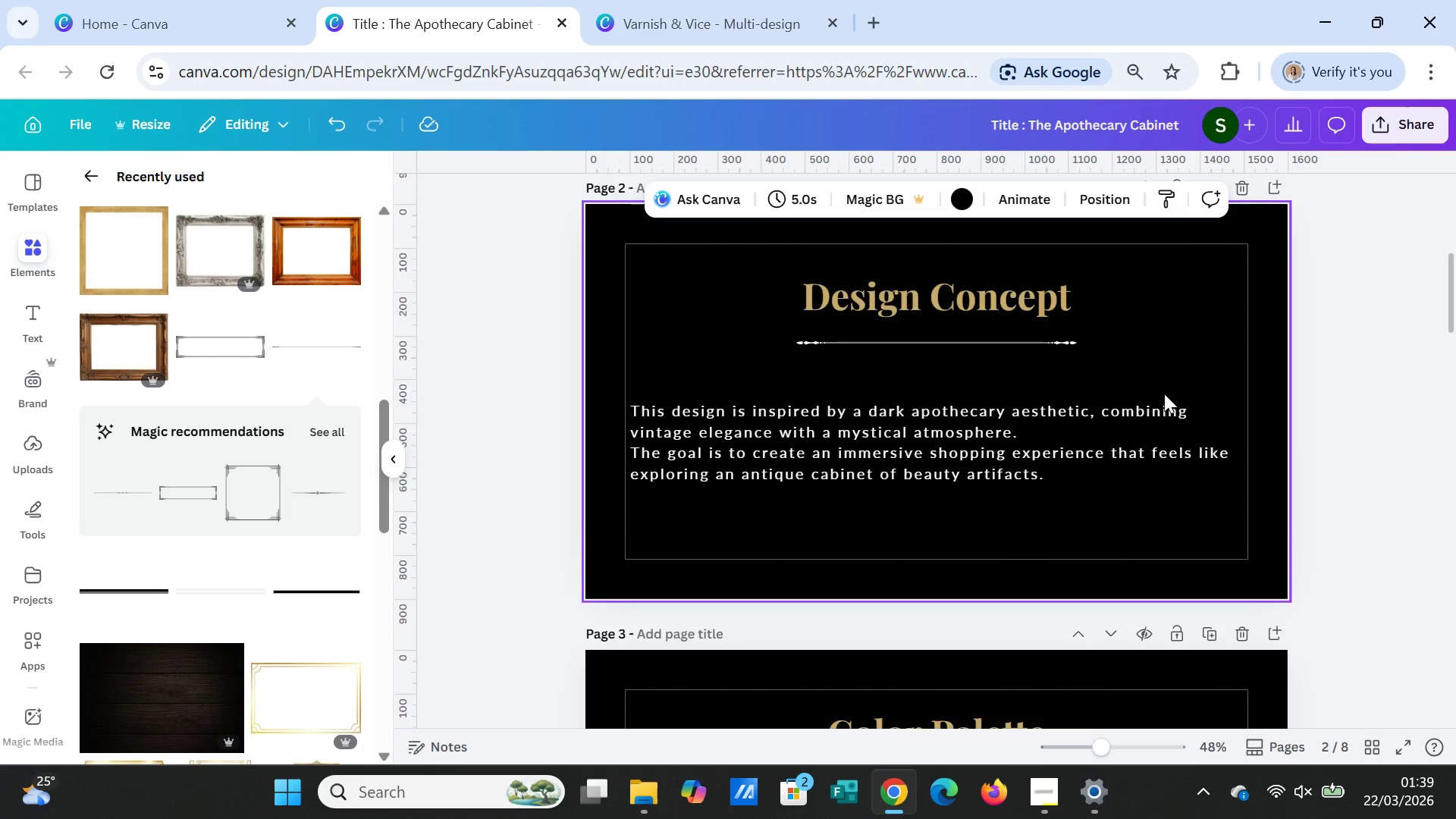 
scroll: coordinate [1164, 394], scroll_direction: up, amount: 6.0
 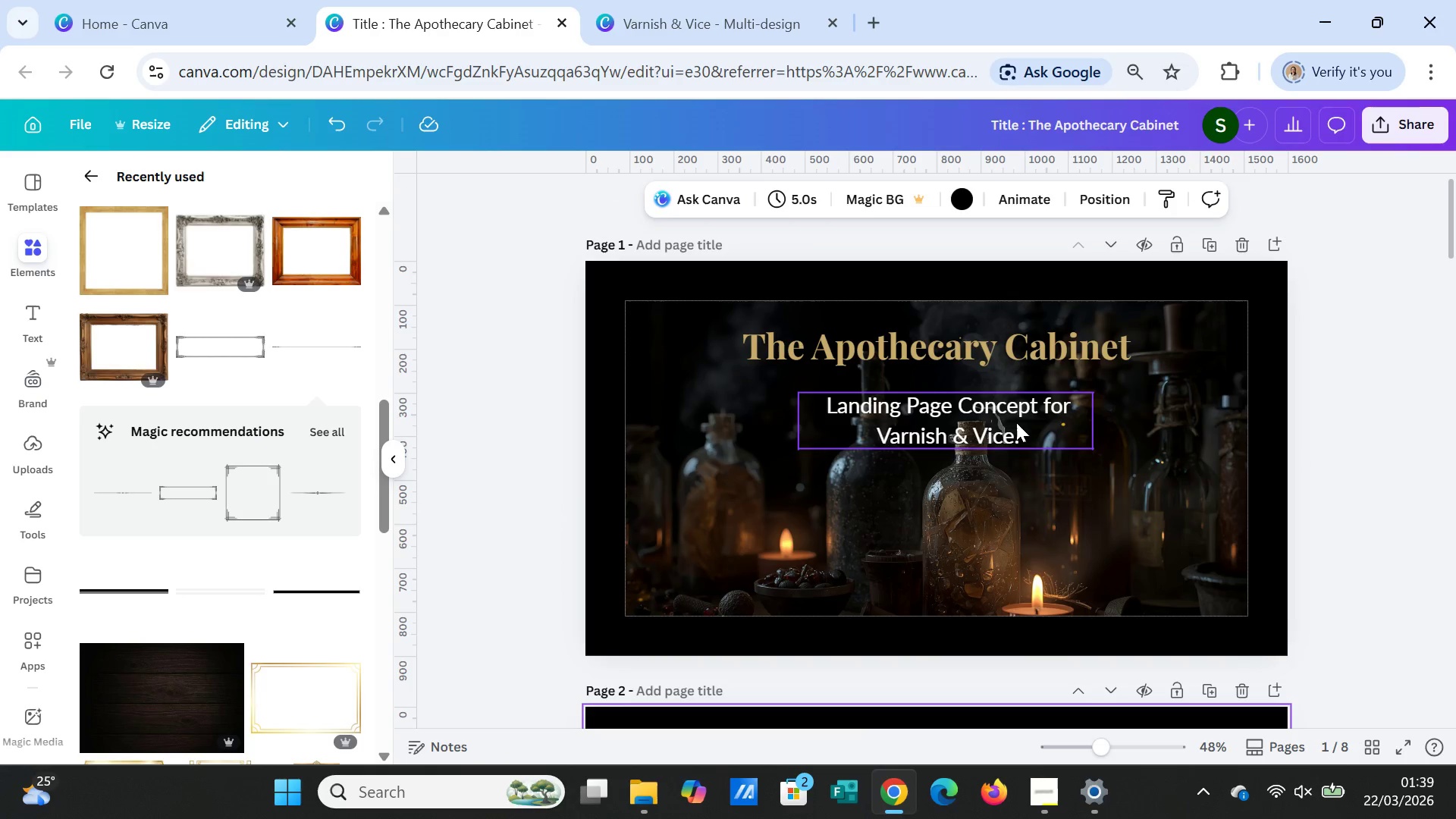 
left_click_drag(start_coordinate=[1016, 422], to_coordinate=[1017, 453])
 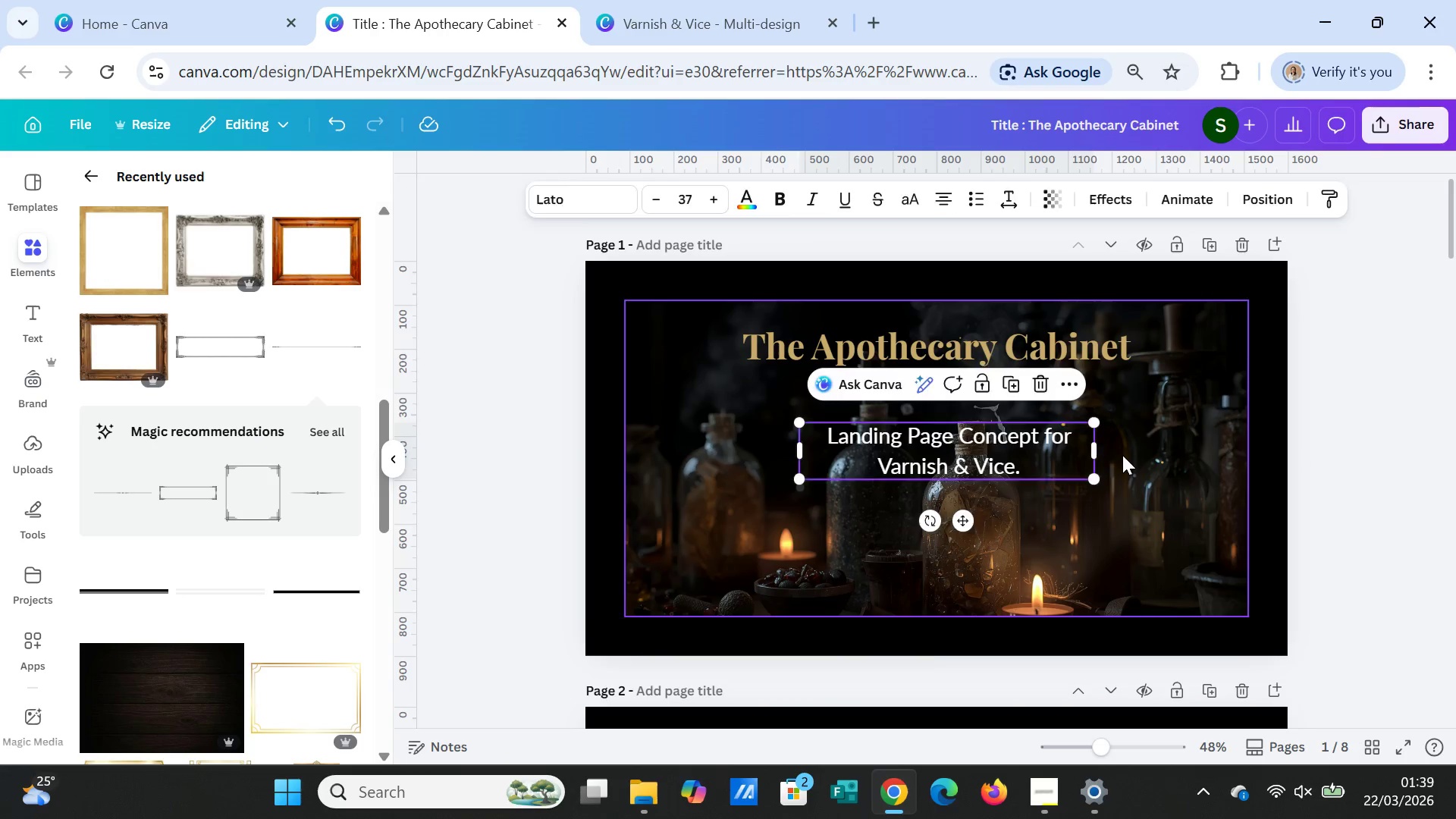 
left_click([1122, 455])
 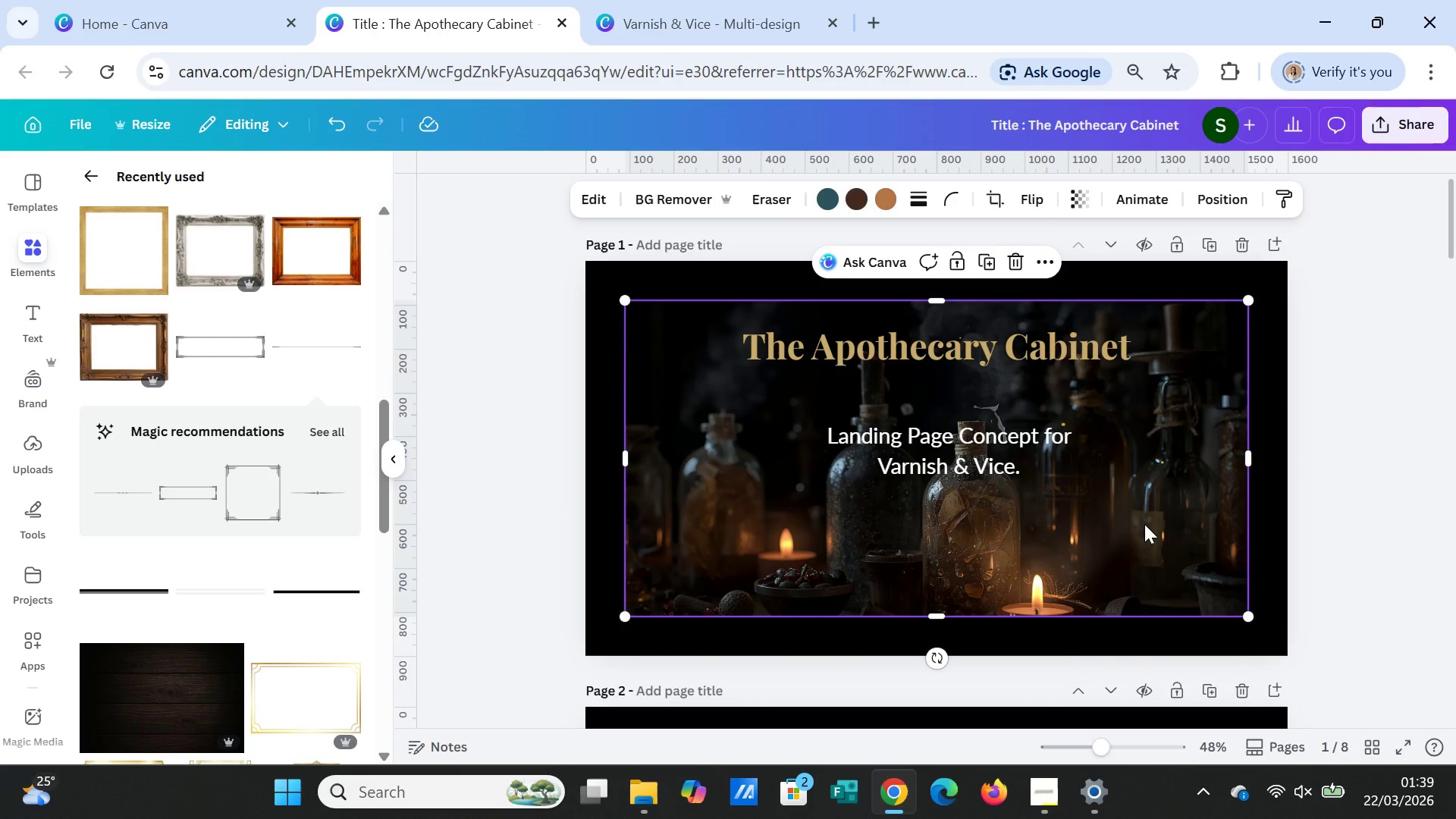 
scroll: coordinate [1144, 525], scroll_direction: down, amount: 1.0
 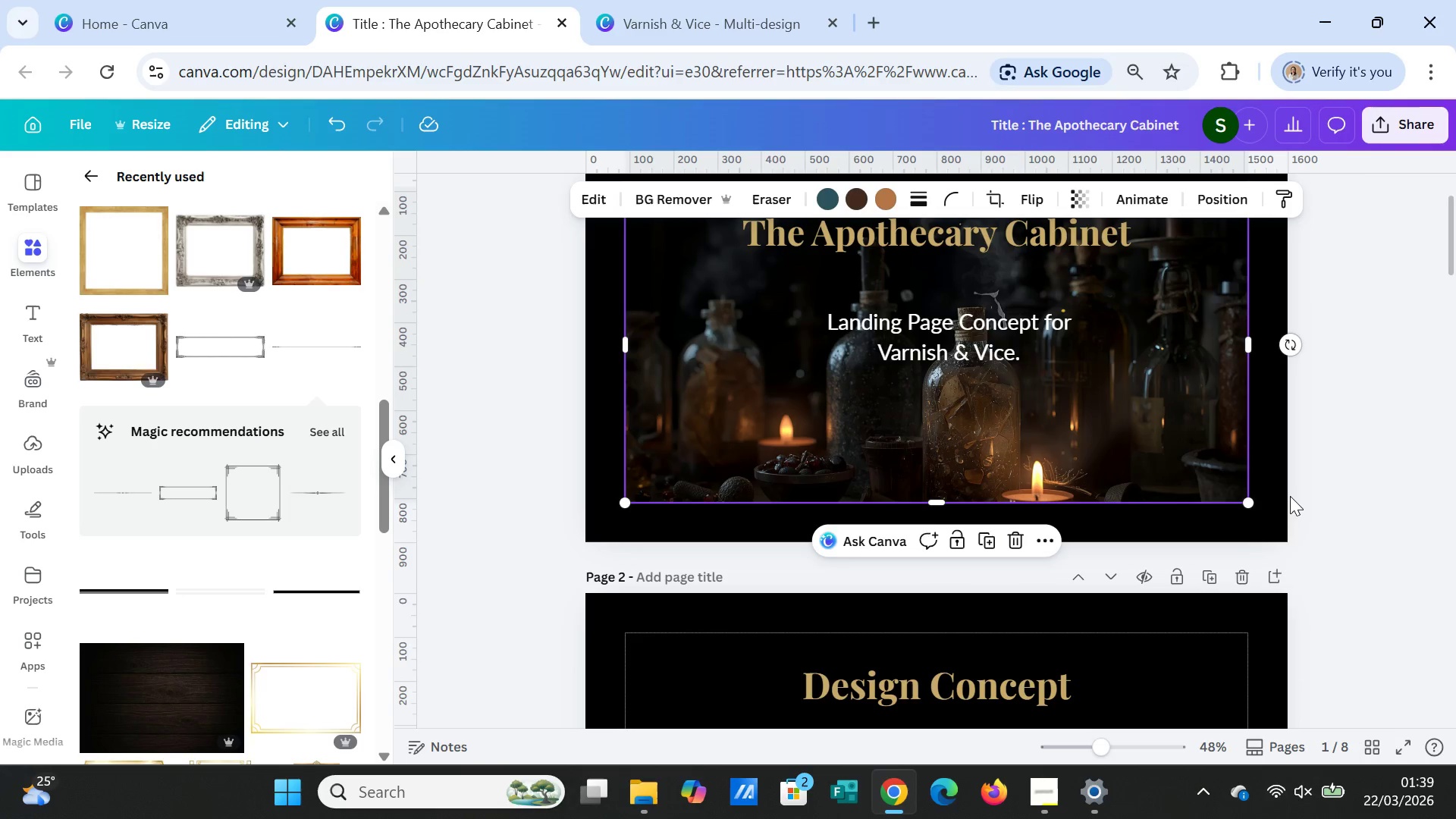 
left_click([1301, 497])
 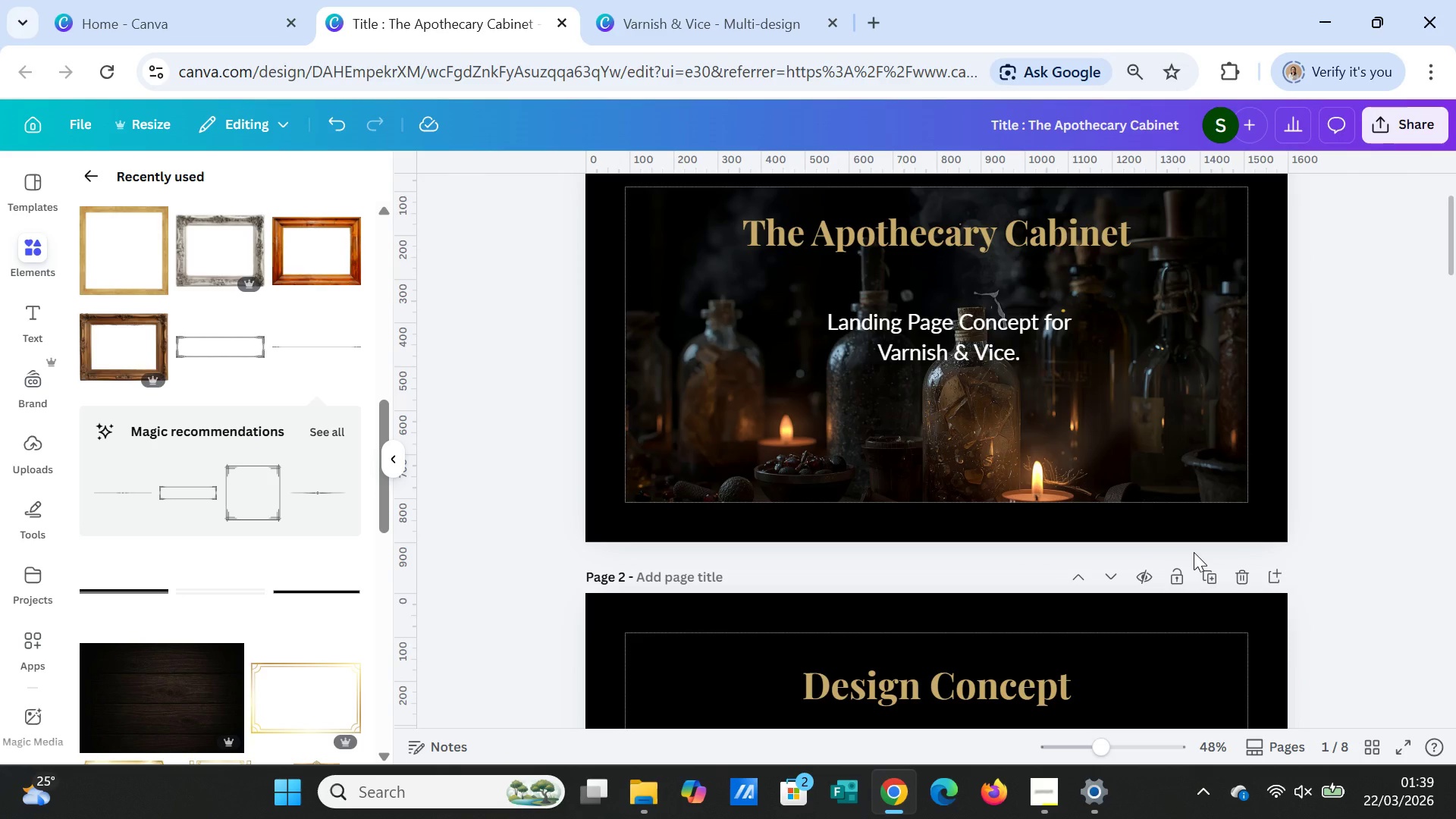 
wait(5.59)
 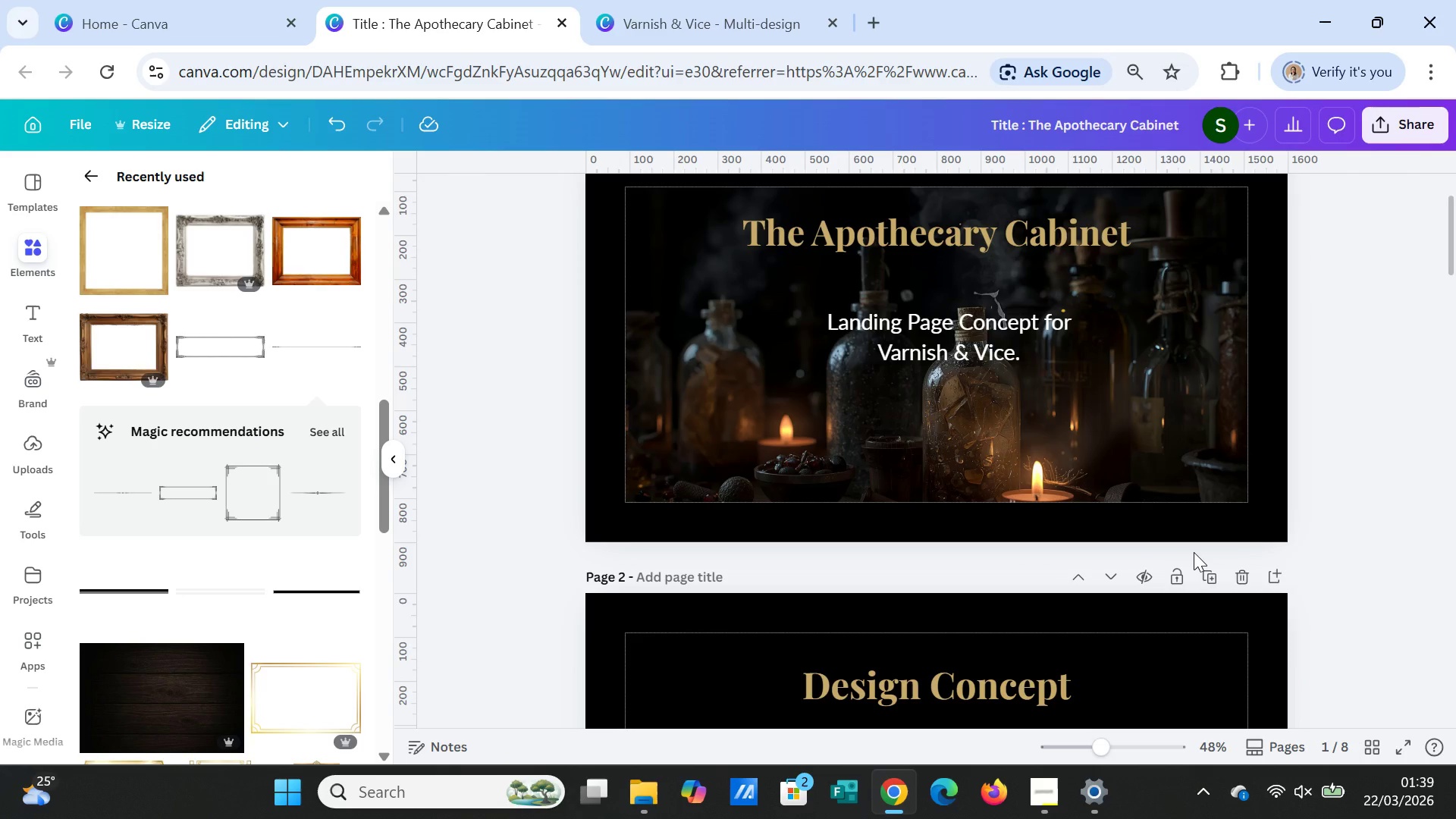 
scroll: coordinate [1172, 560], scroll_direction: down, amount: 1.0
 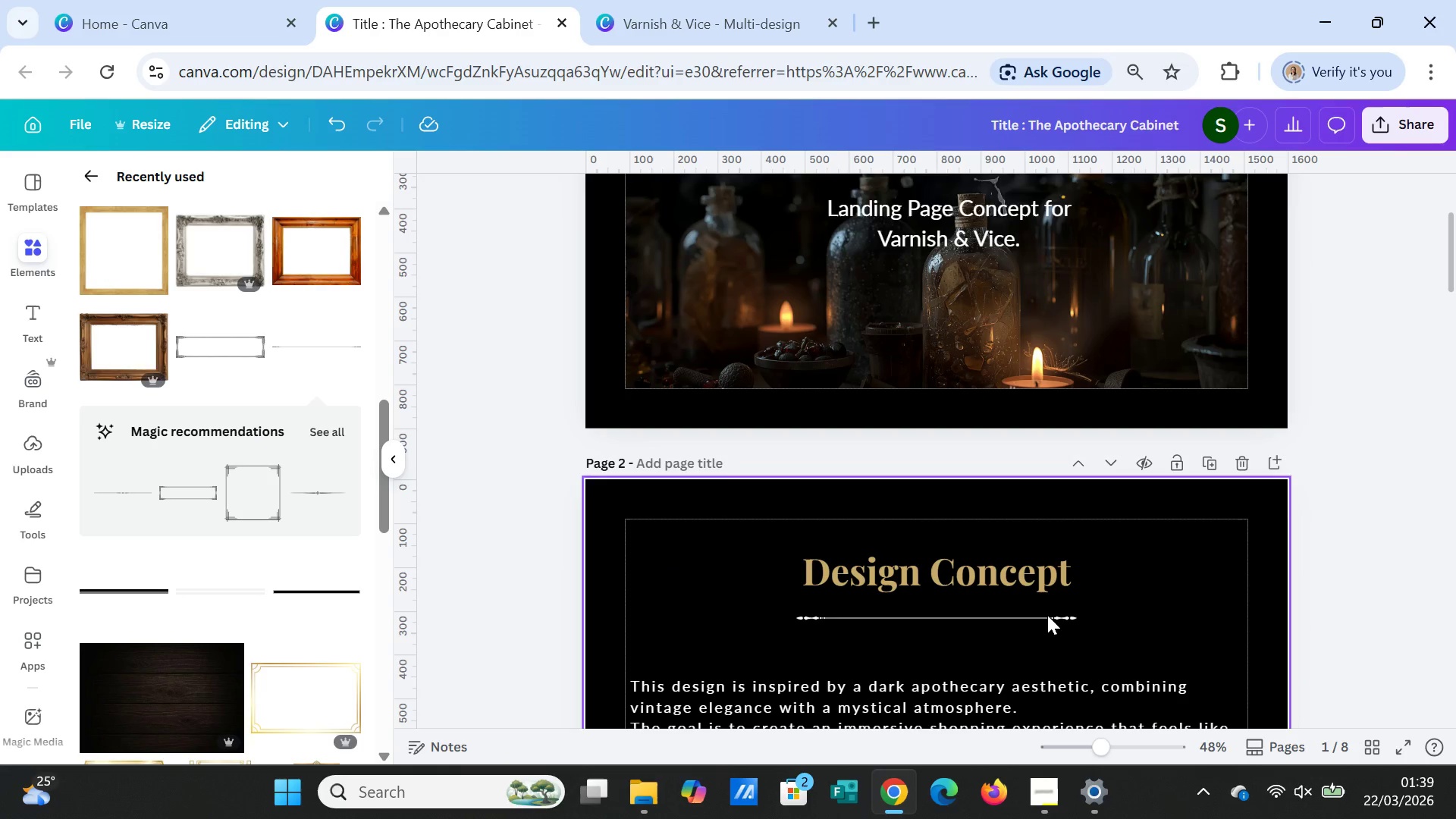 
left_click([1047, 615])
 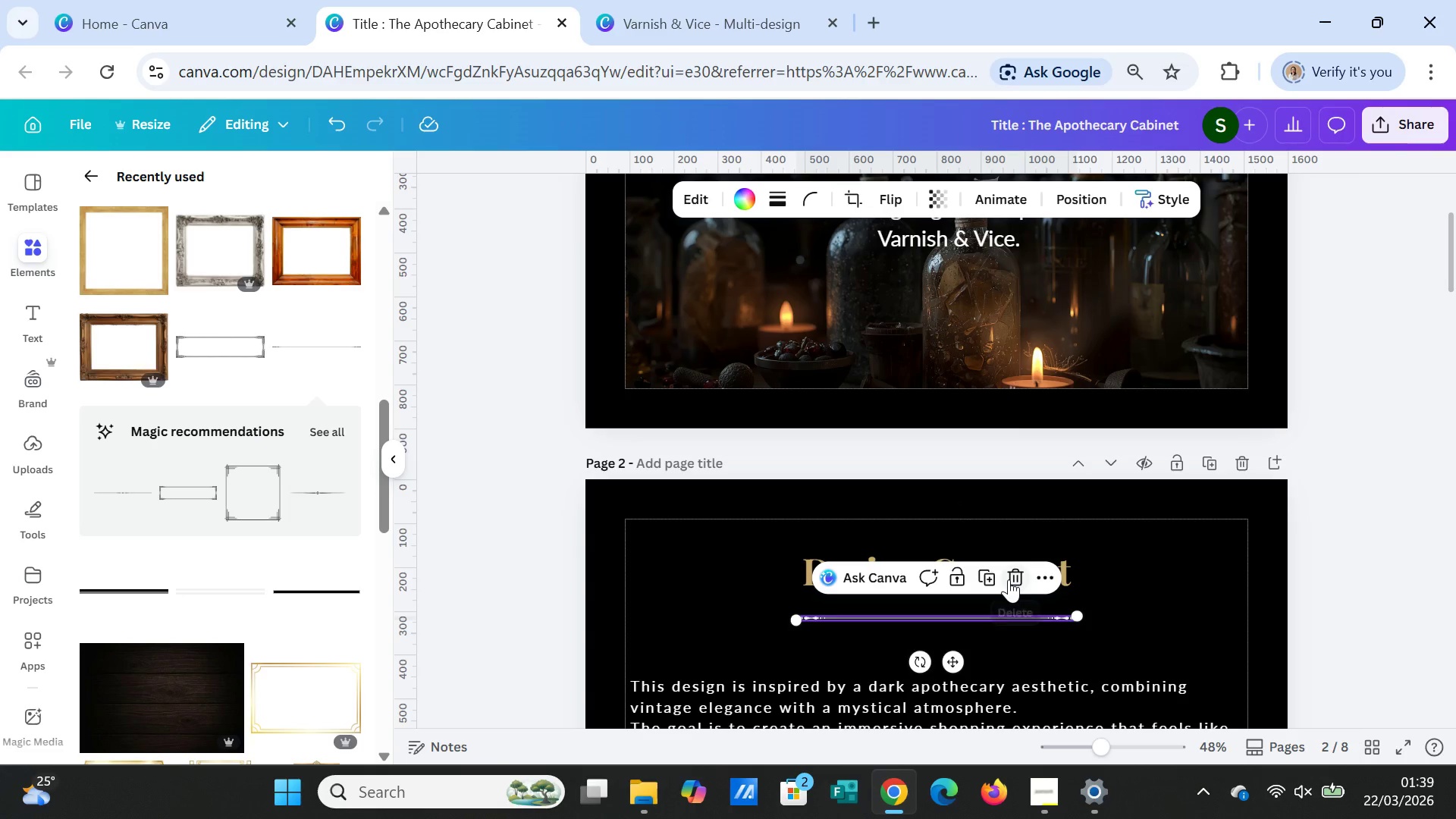 
left_click([984, 569])
 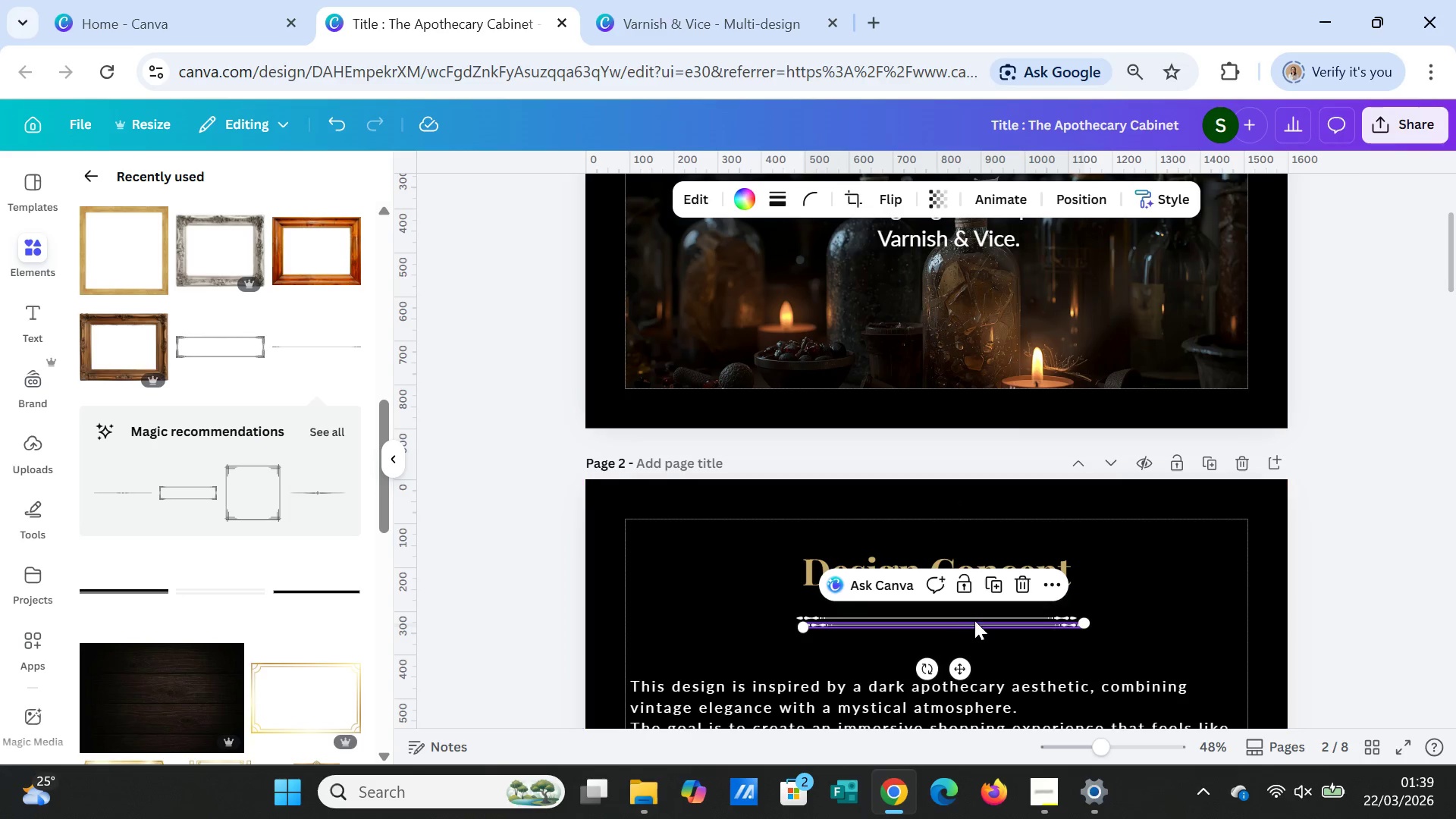 
left_click_drag(start_coordinate=[974, 620], to_coordinate=[966, 297])
 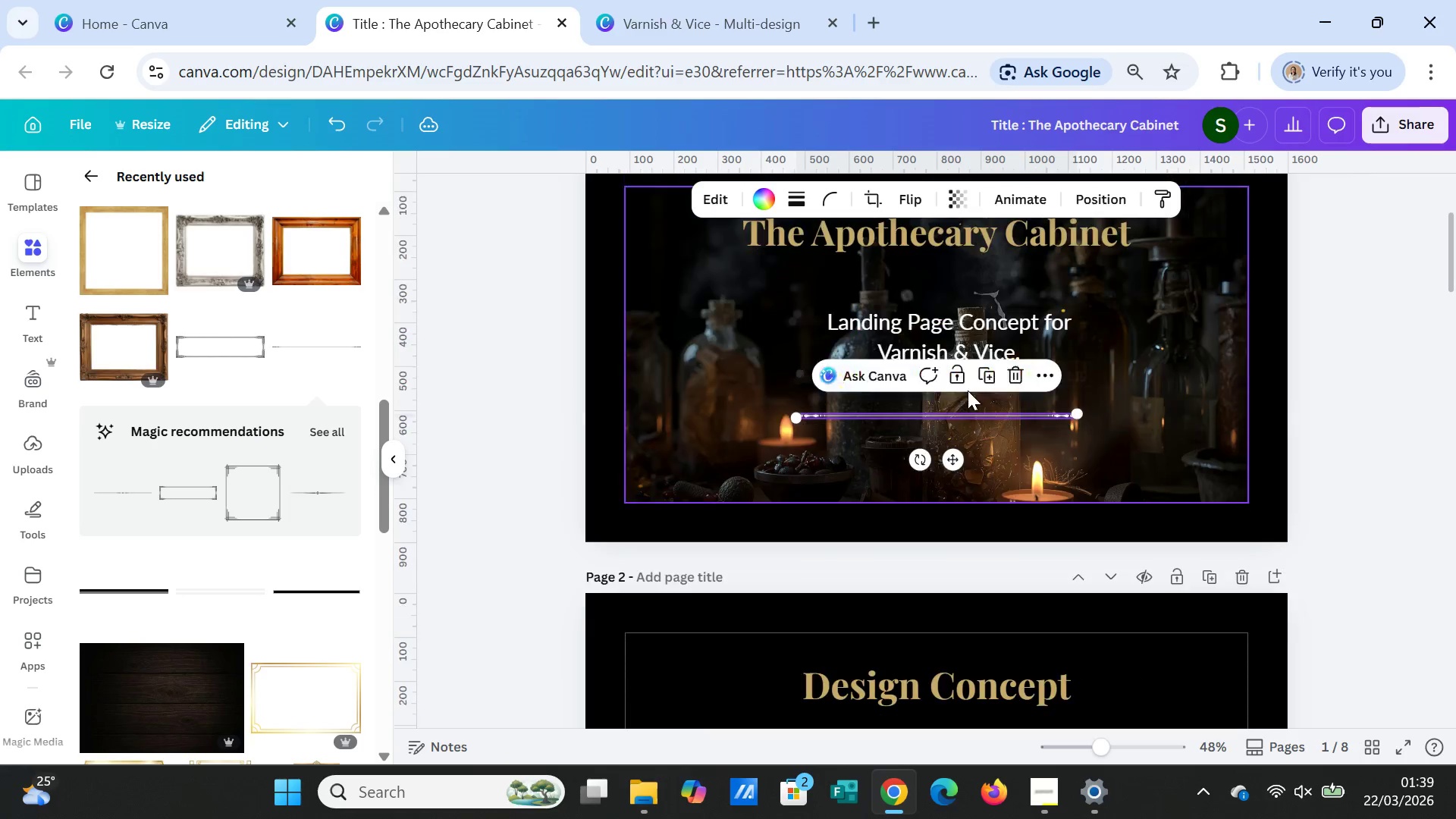 
scroll: coordinate [968, 388], scroll_direction: up, amount: 1.0
 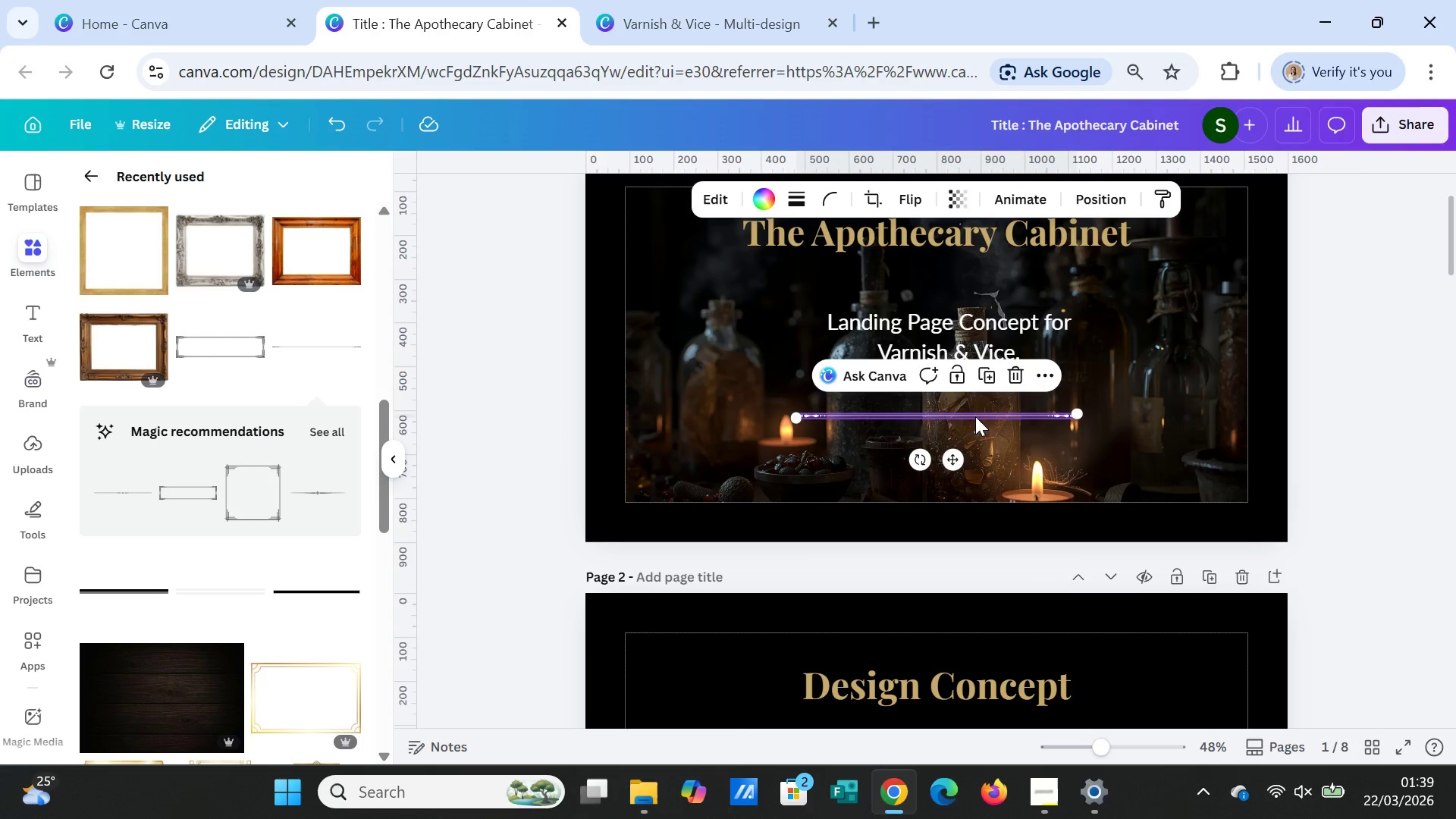 
left_click_drag(start_coordinate=[975, 416], to_coordinate=[973, 288])
 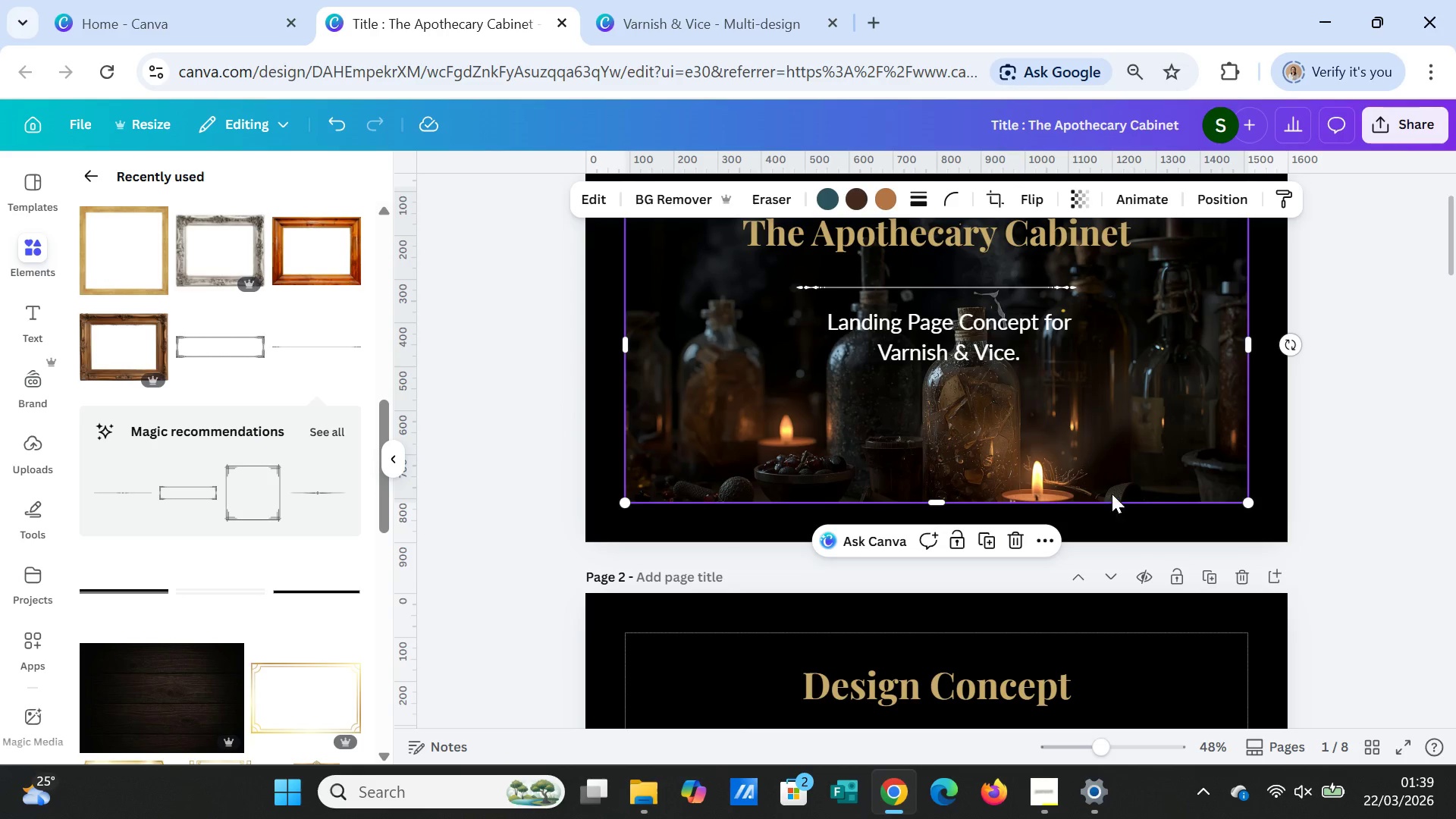 
scroll: coordinate [1135, 566], scroll_direction: down, amount: 17.0
 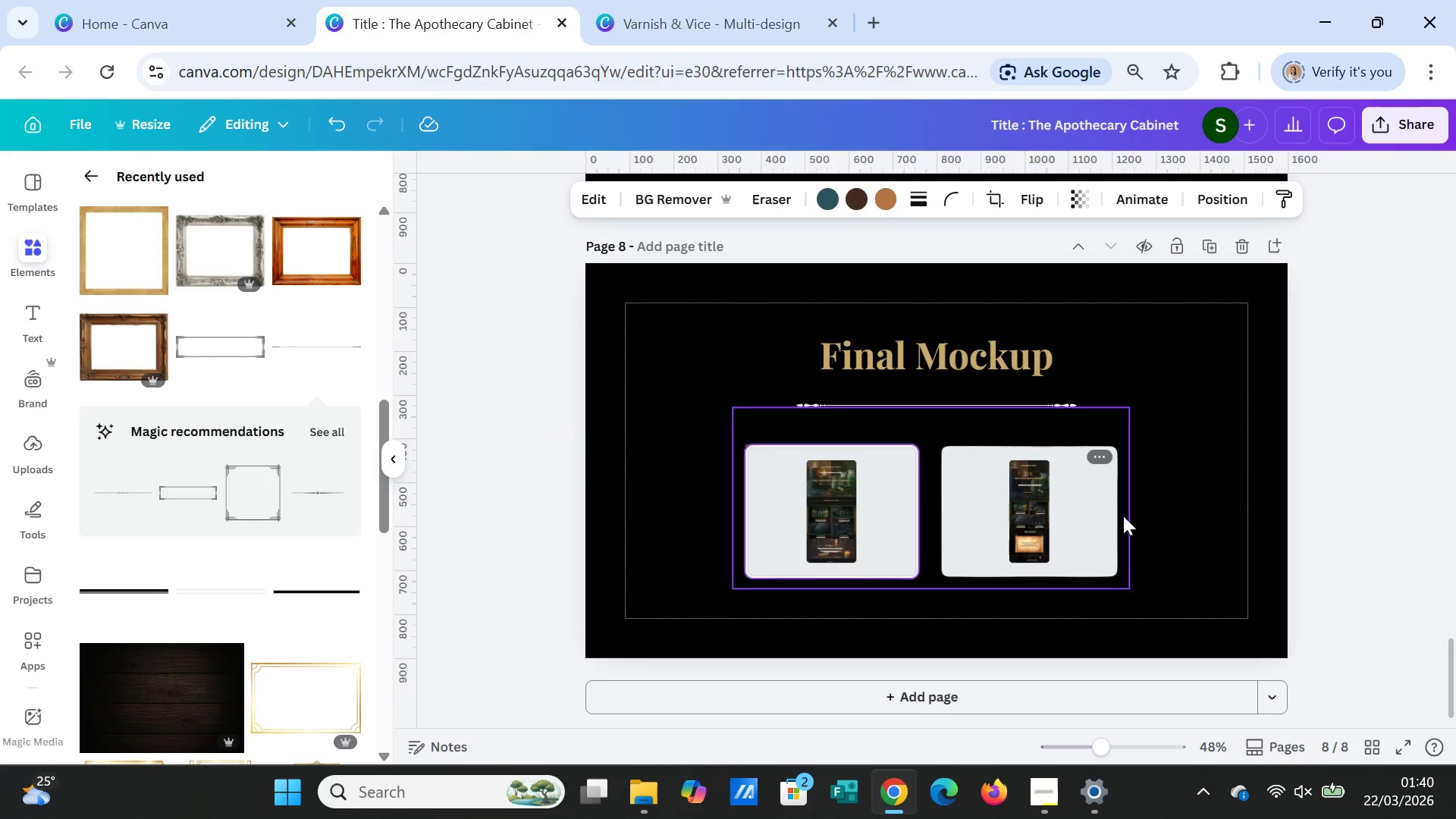 
left_click([1100, 112])
 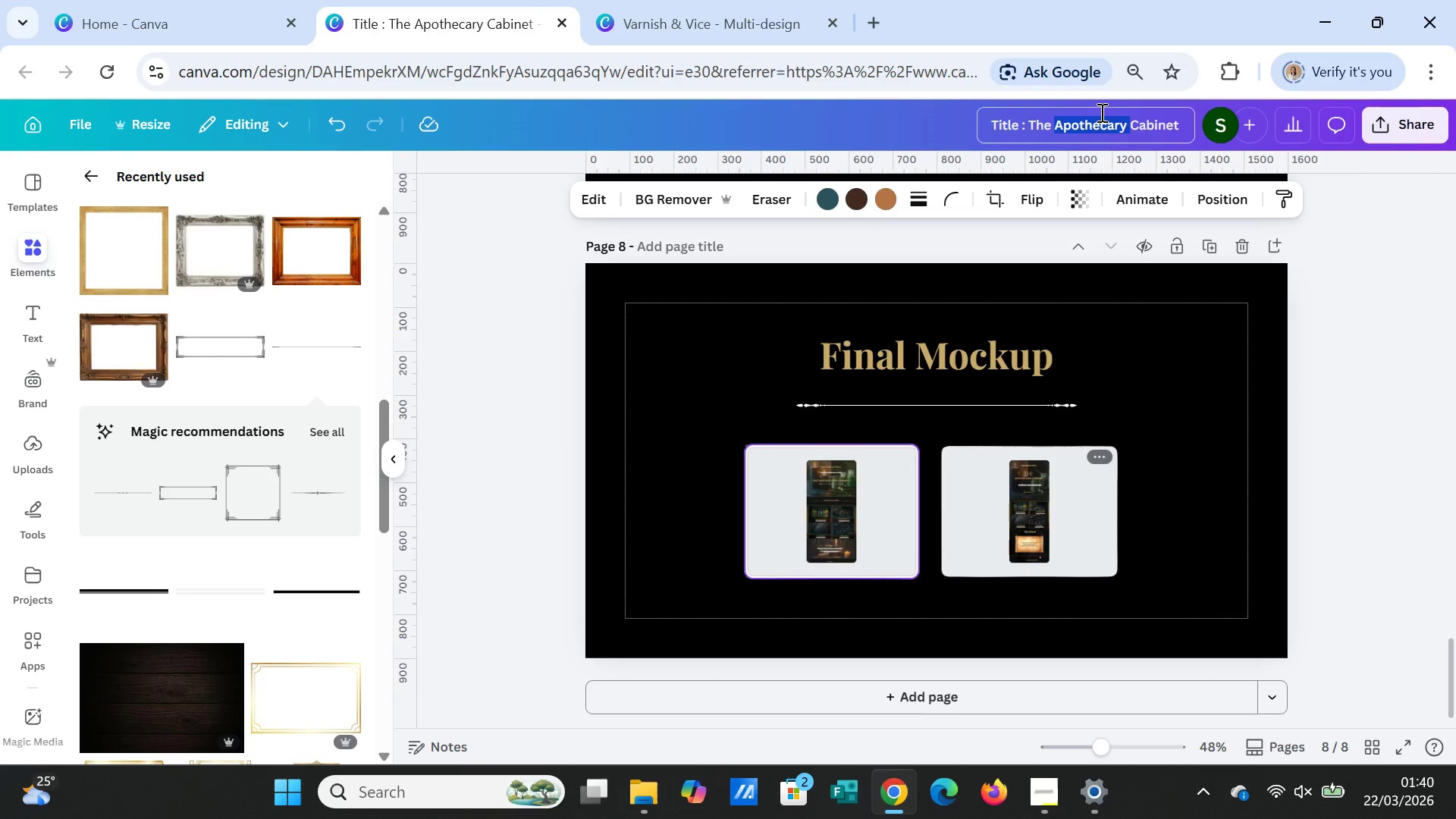 
double_click([1100, 112])
 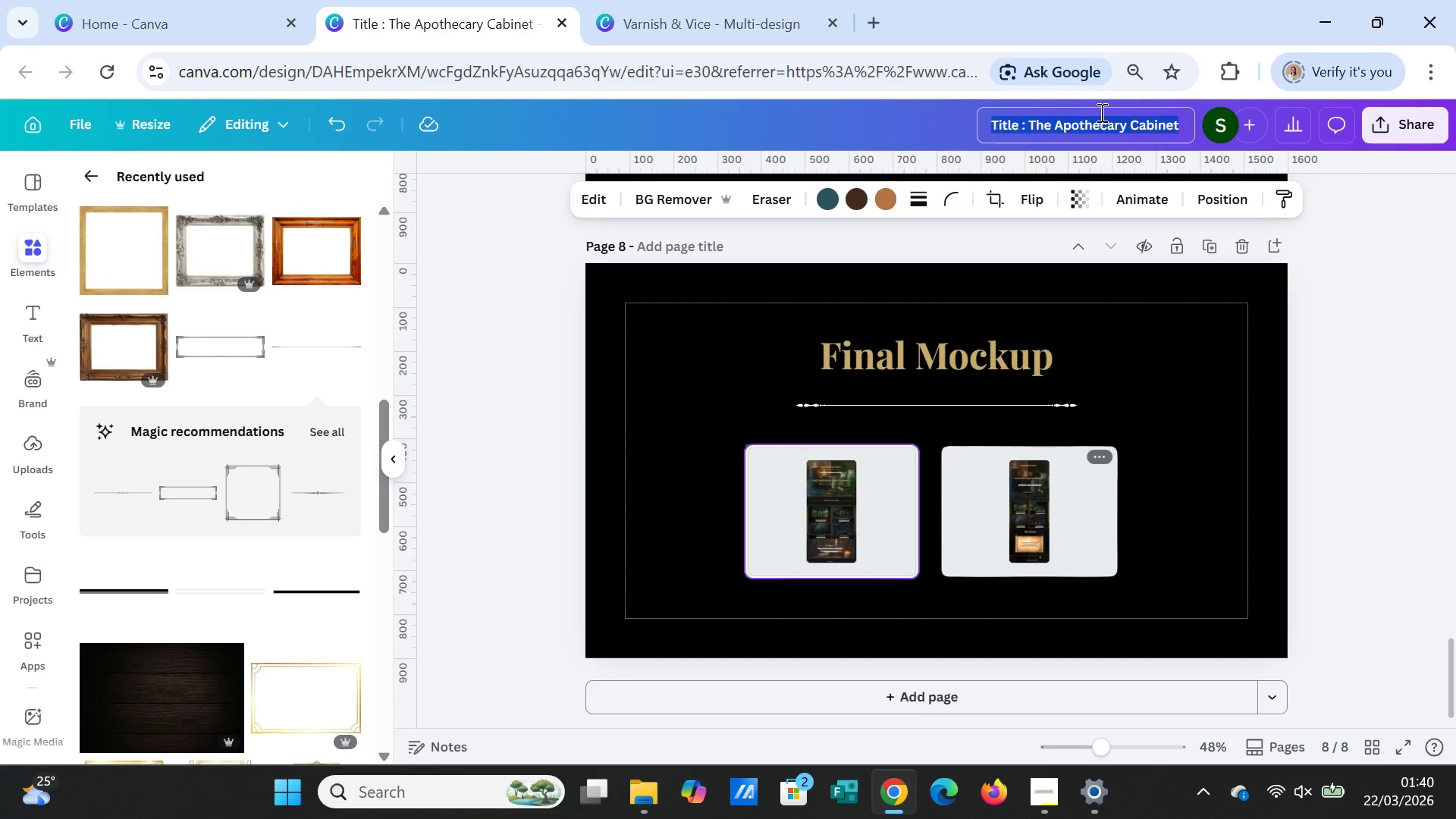 
triple_click([1100, 112])
 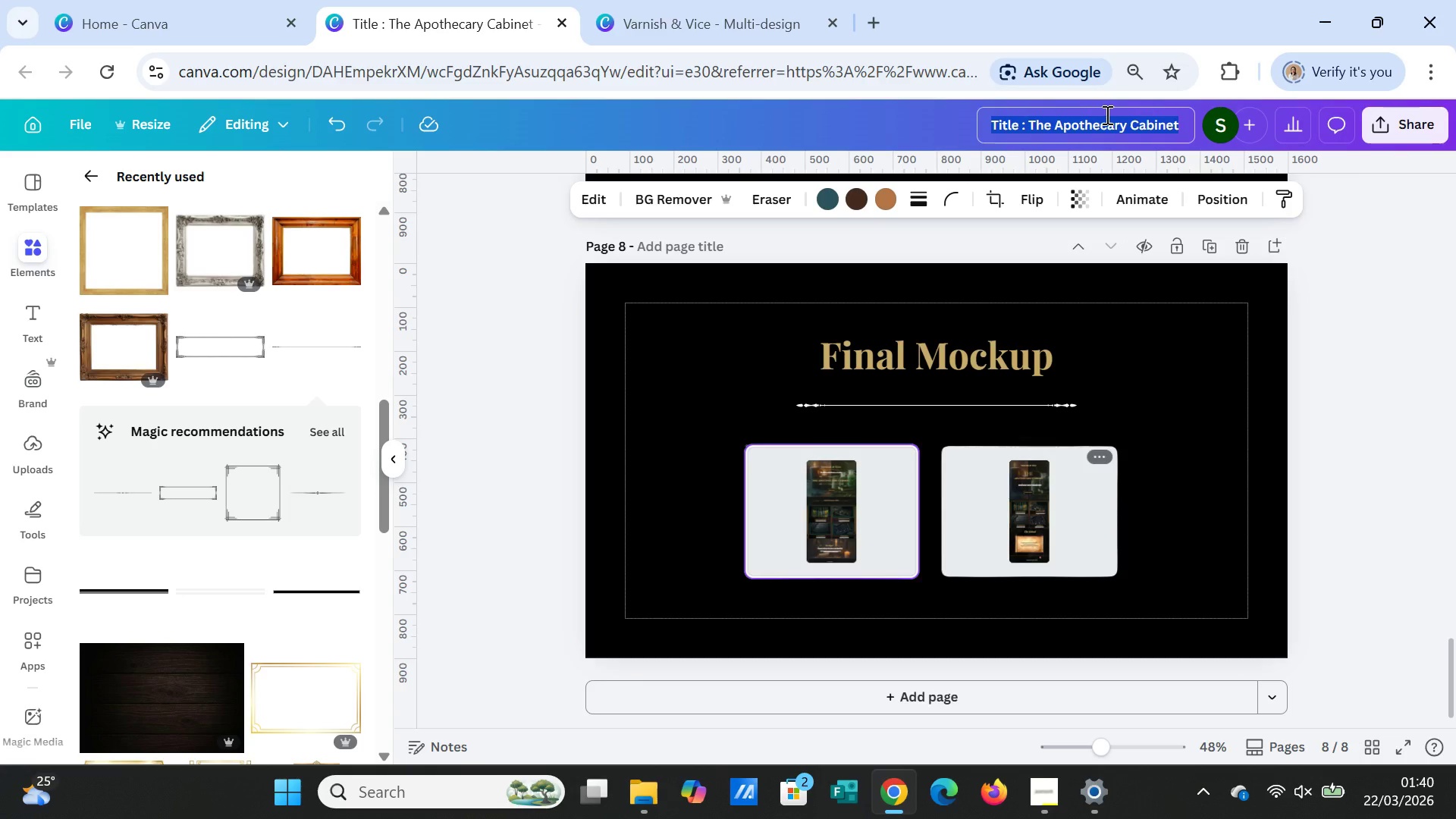 
wait(10.34)
 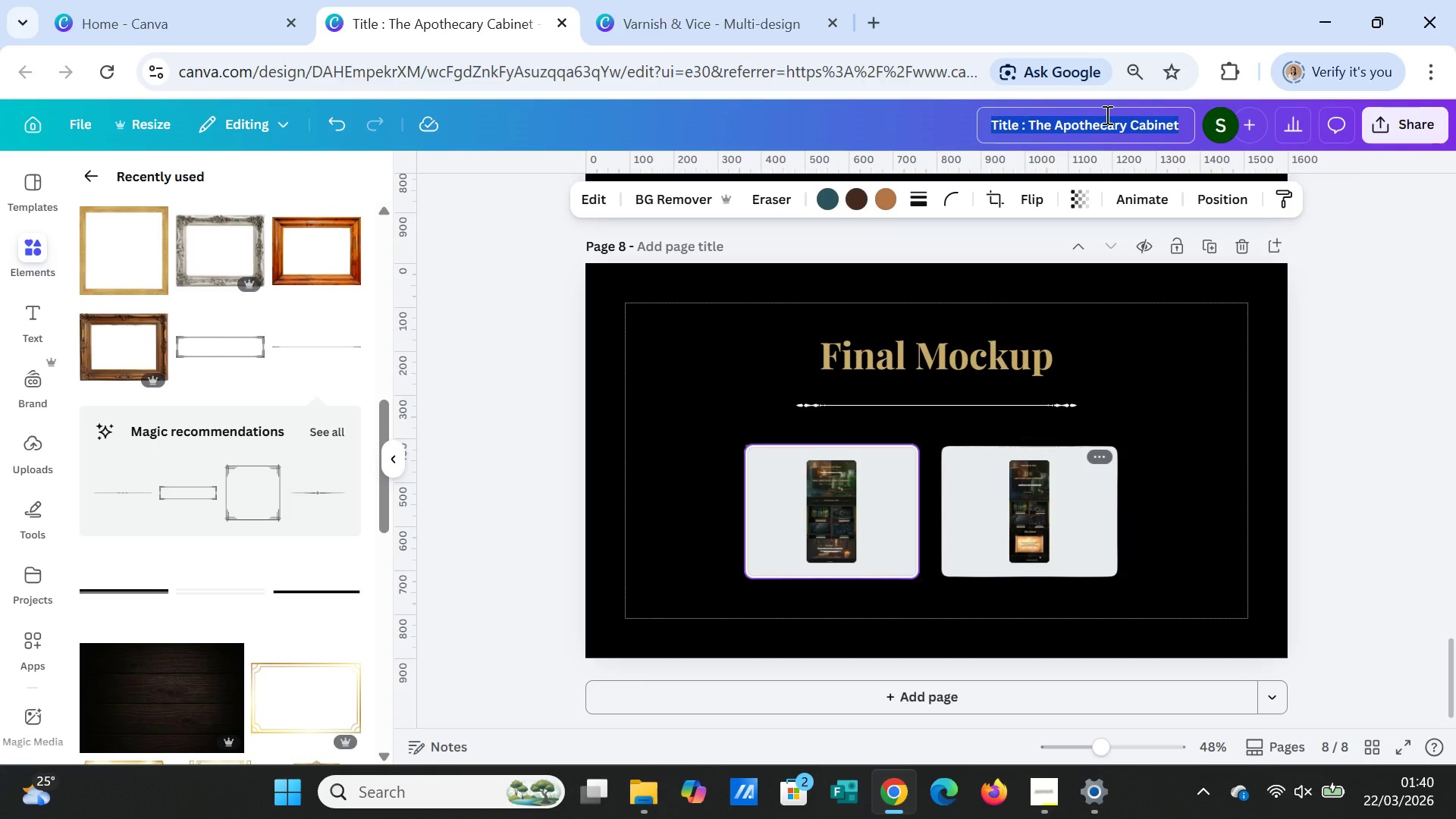 
key(CapsLock)
 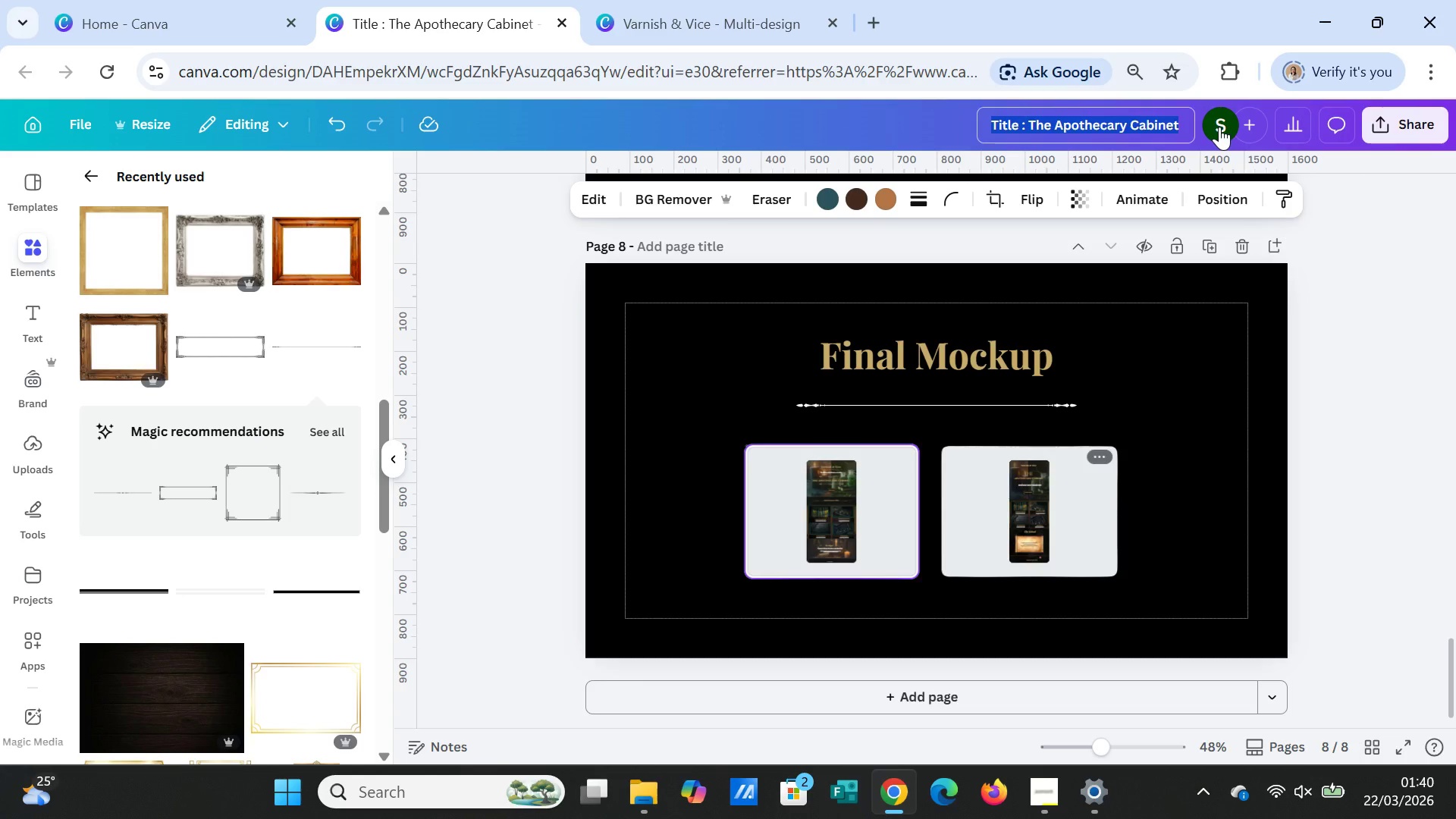 
type(Concept Presentation)
 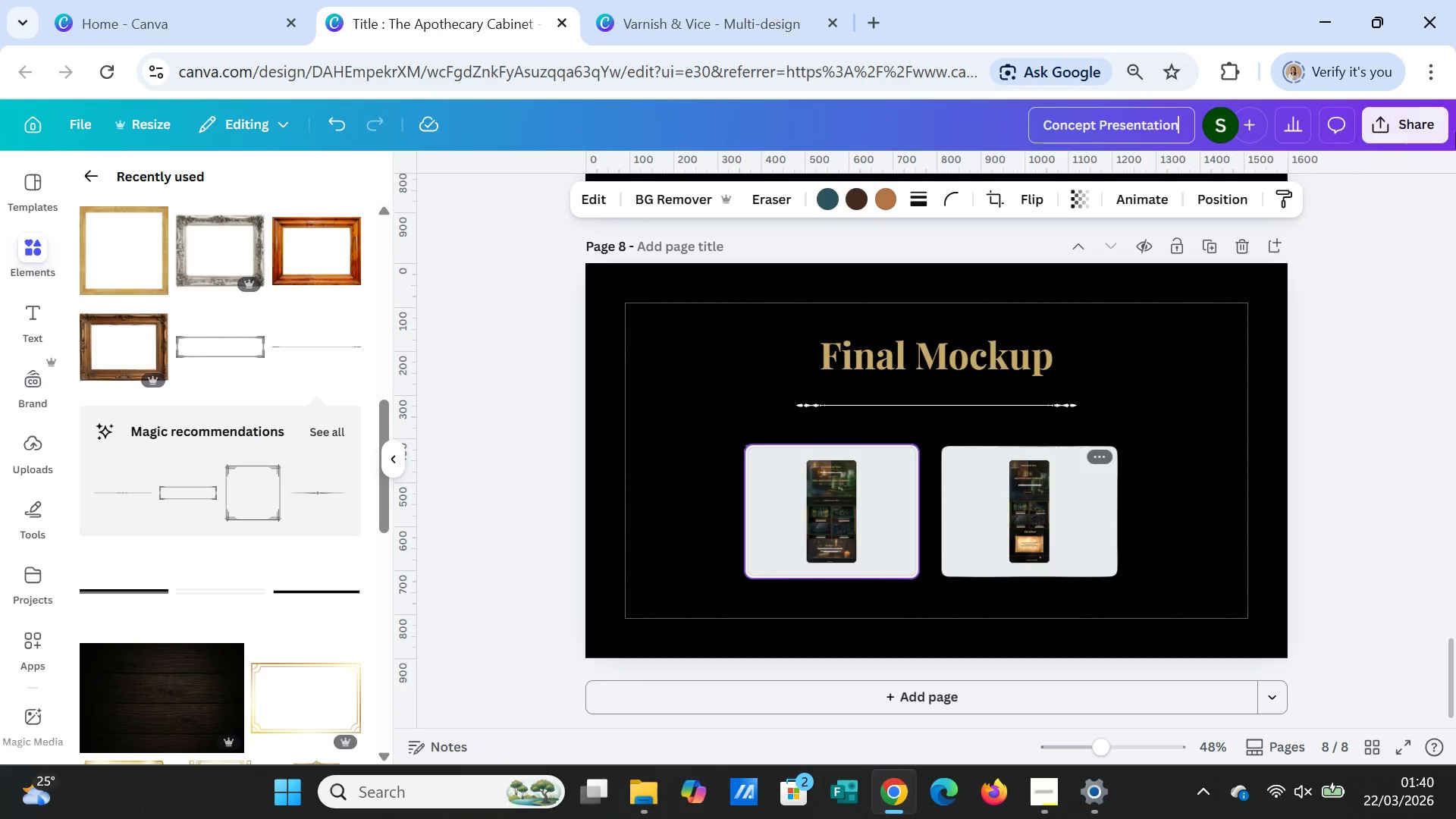 
left_click([1414, 315])
 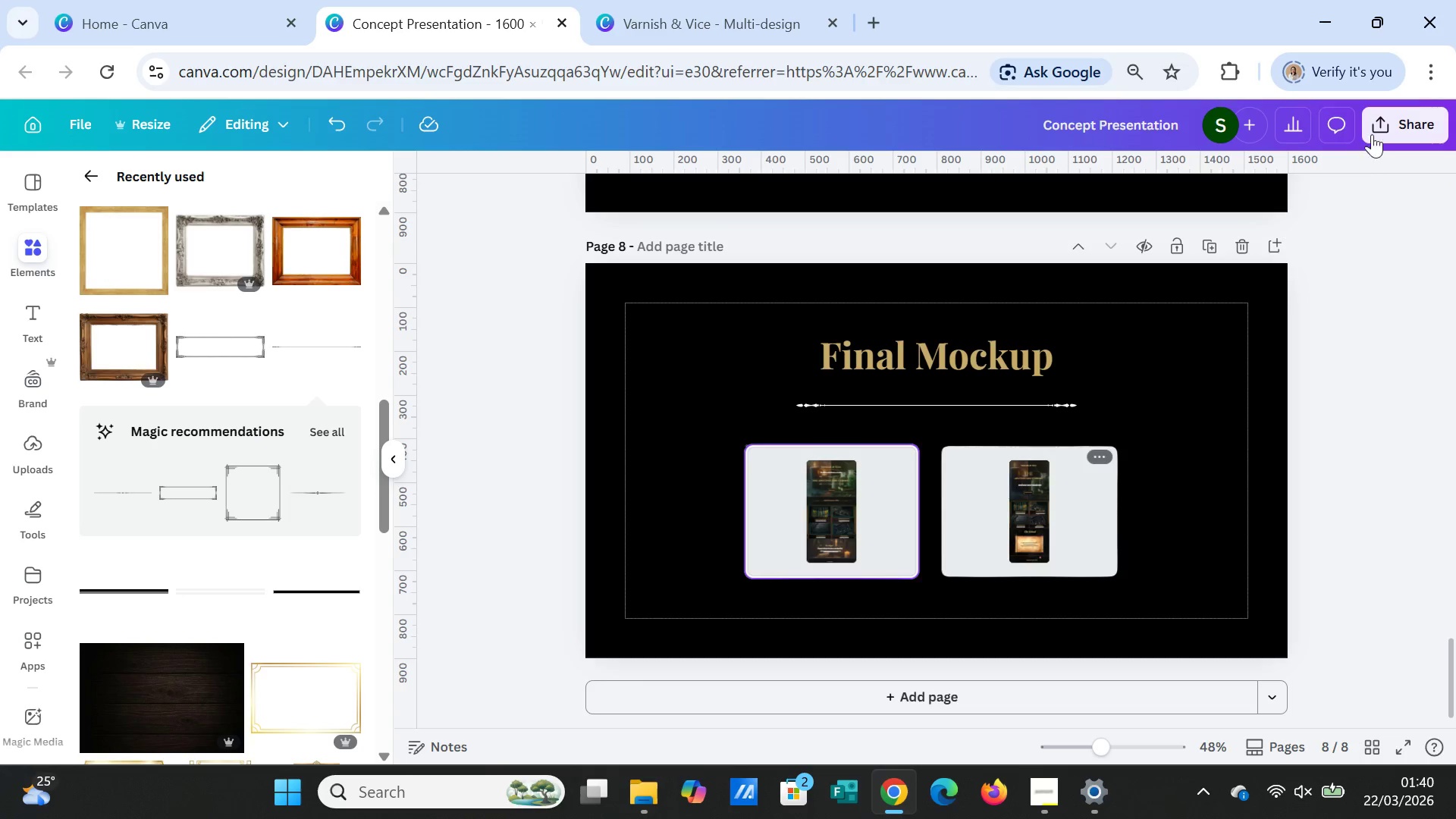 
left_click([1372, 126])
 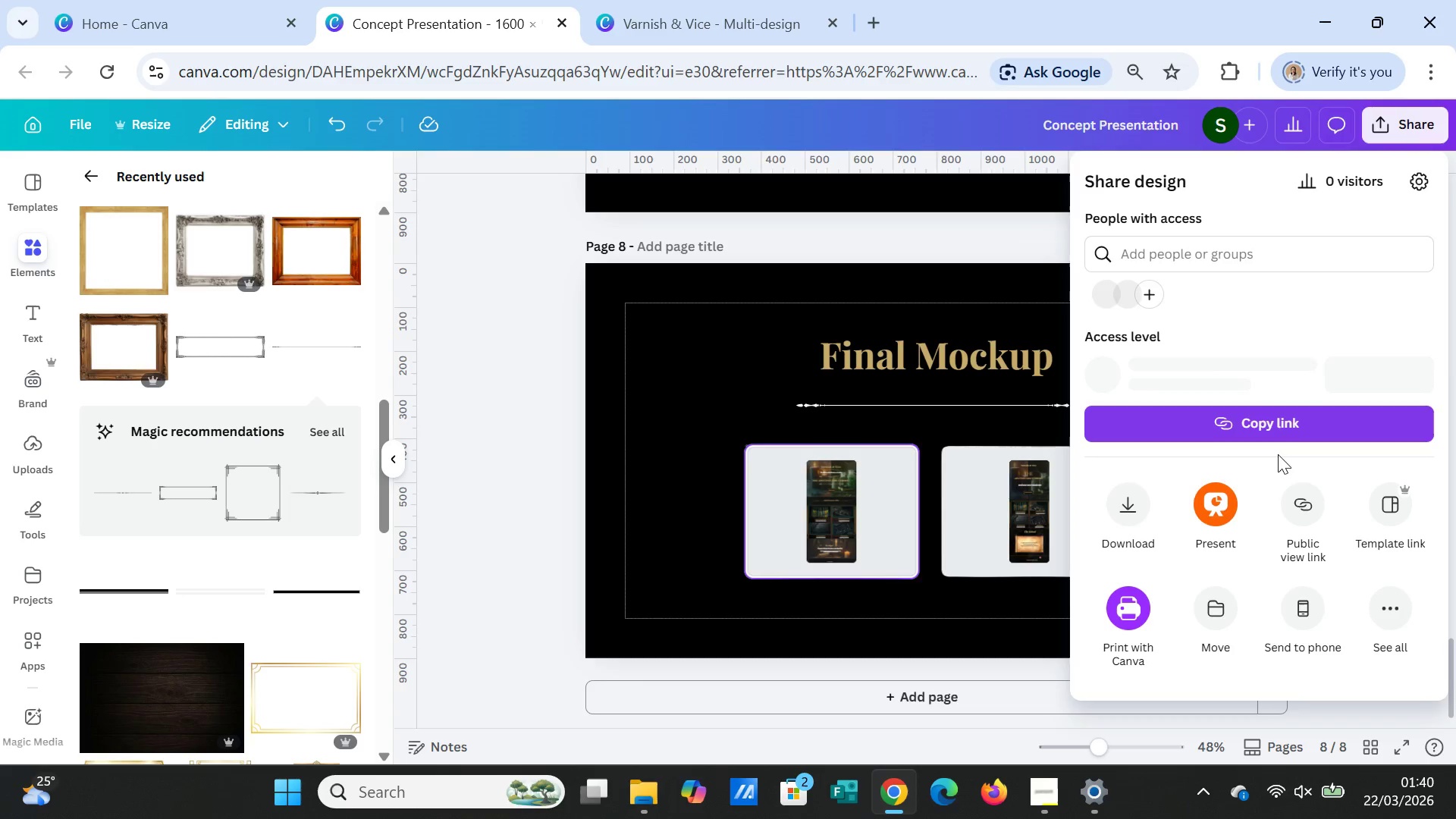 
mouse_move([1134, 513])
 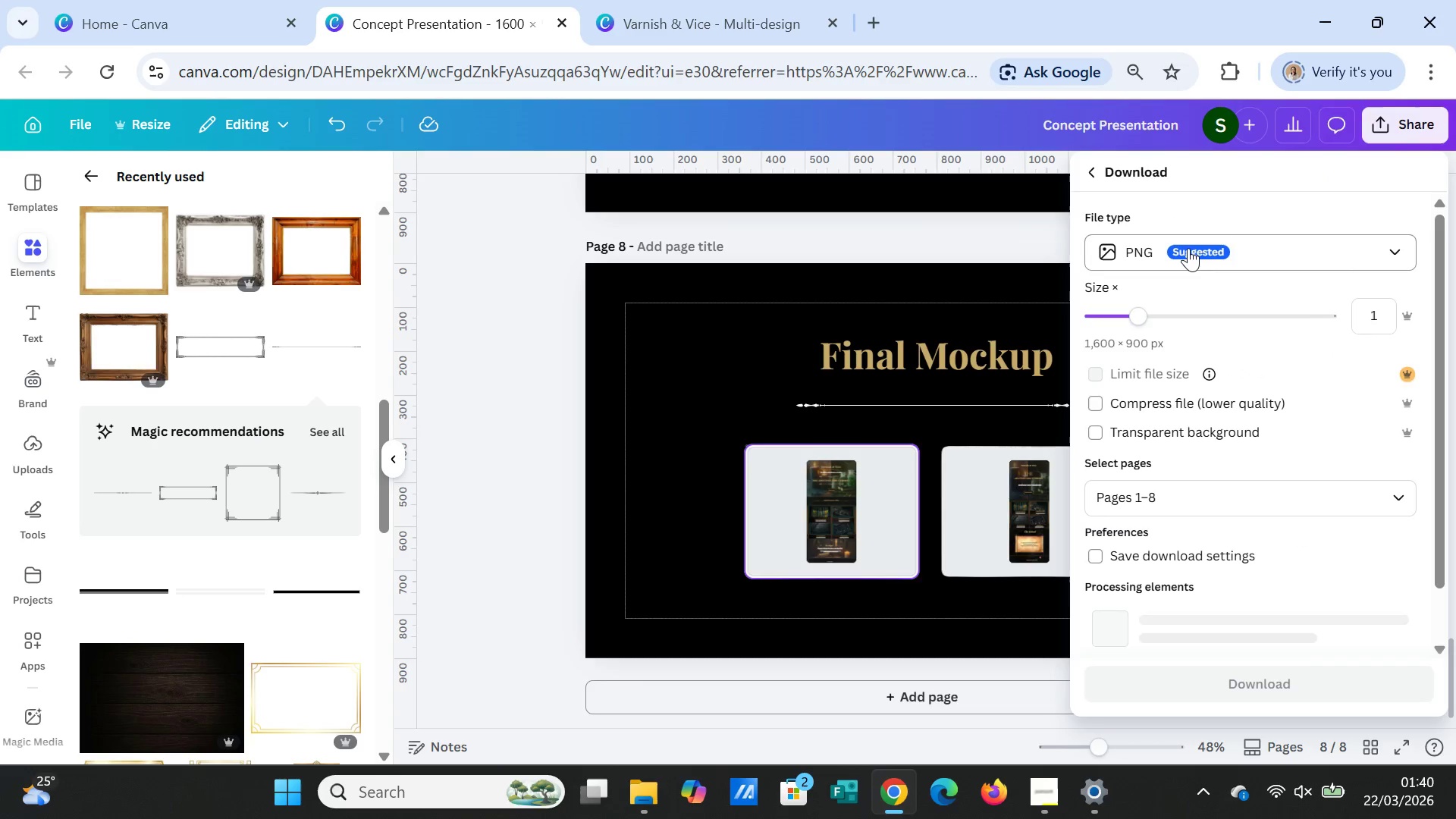 
left_click([1188, 248])
 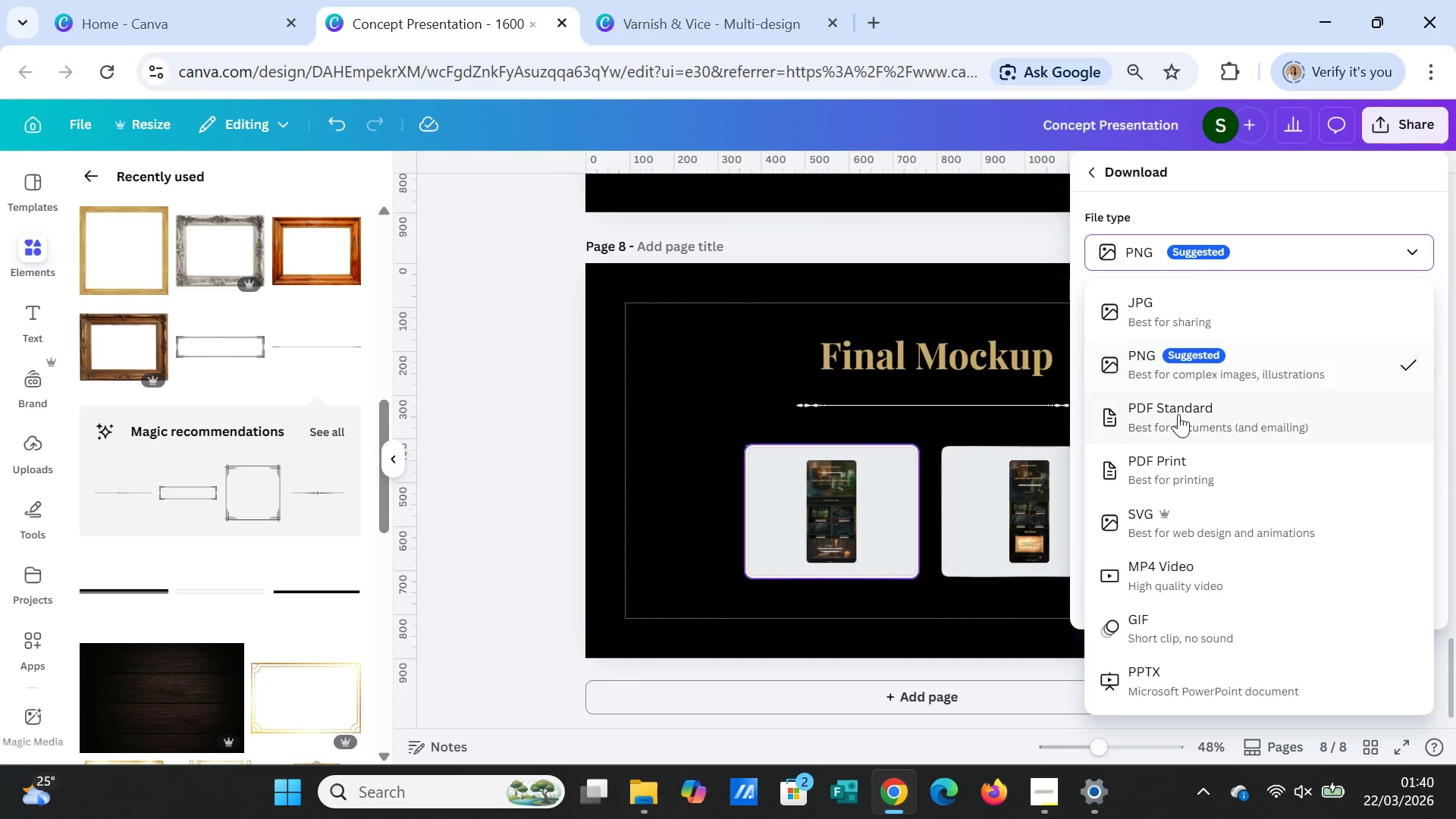 
left_click([1178, 414])
 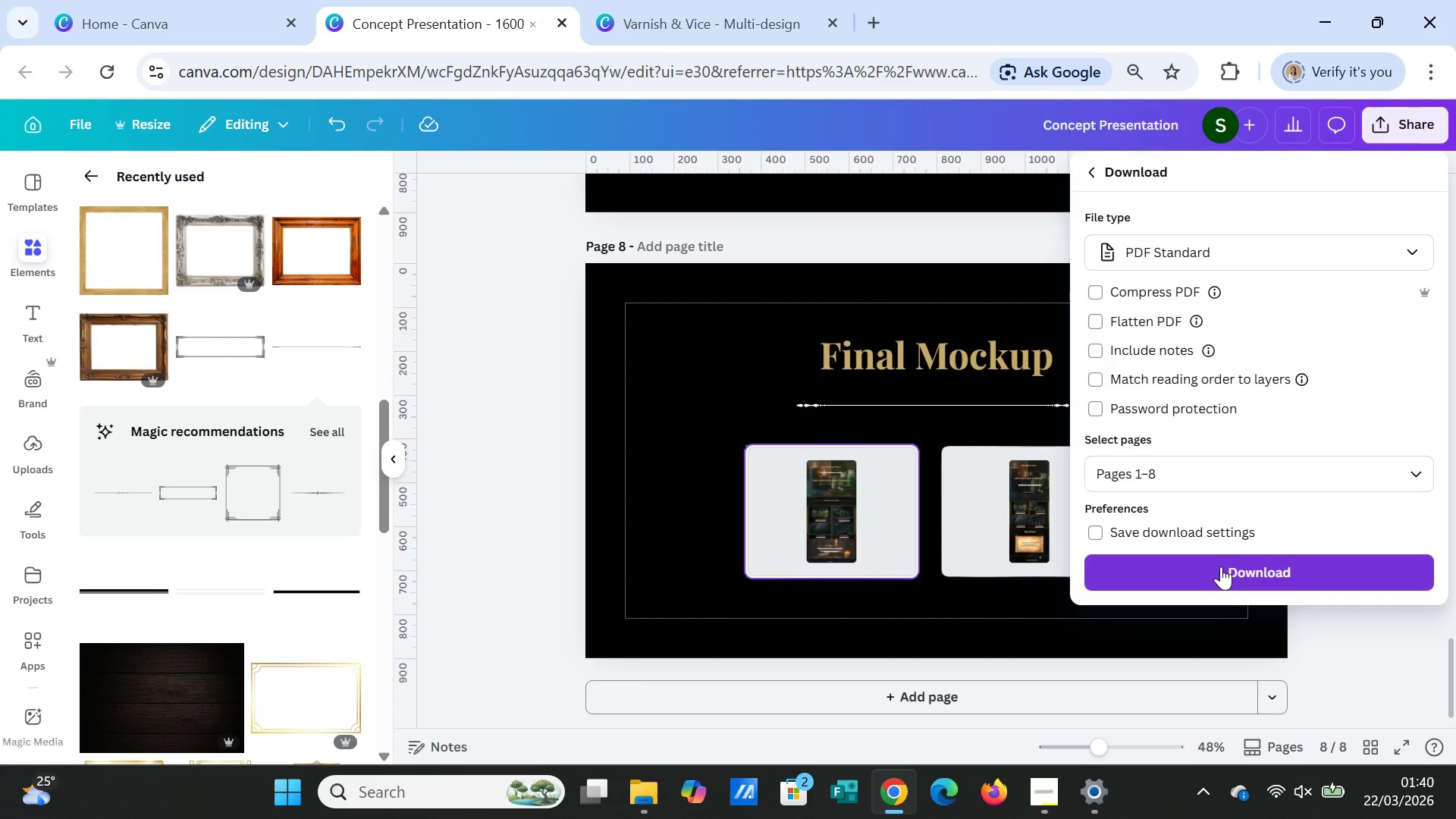 
left_click([1221, 566])
 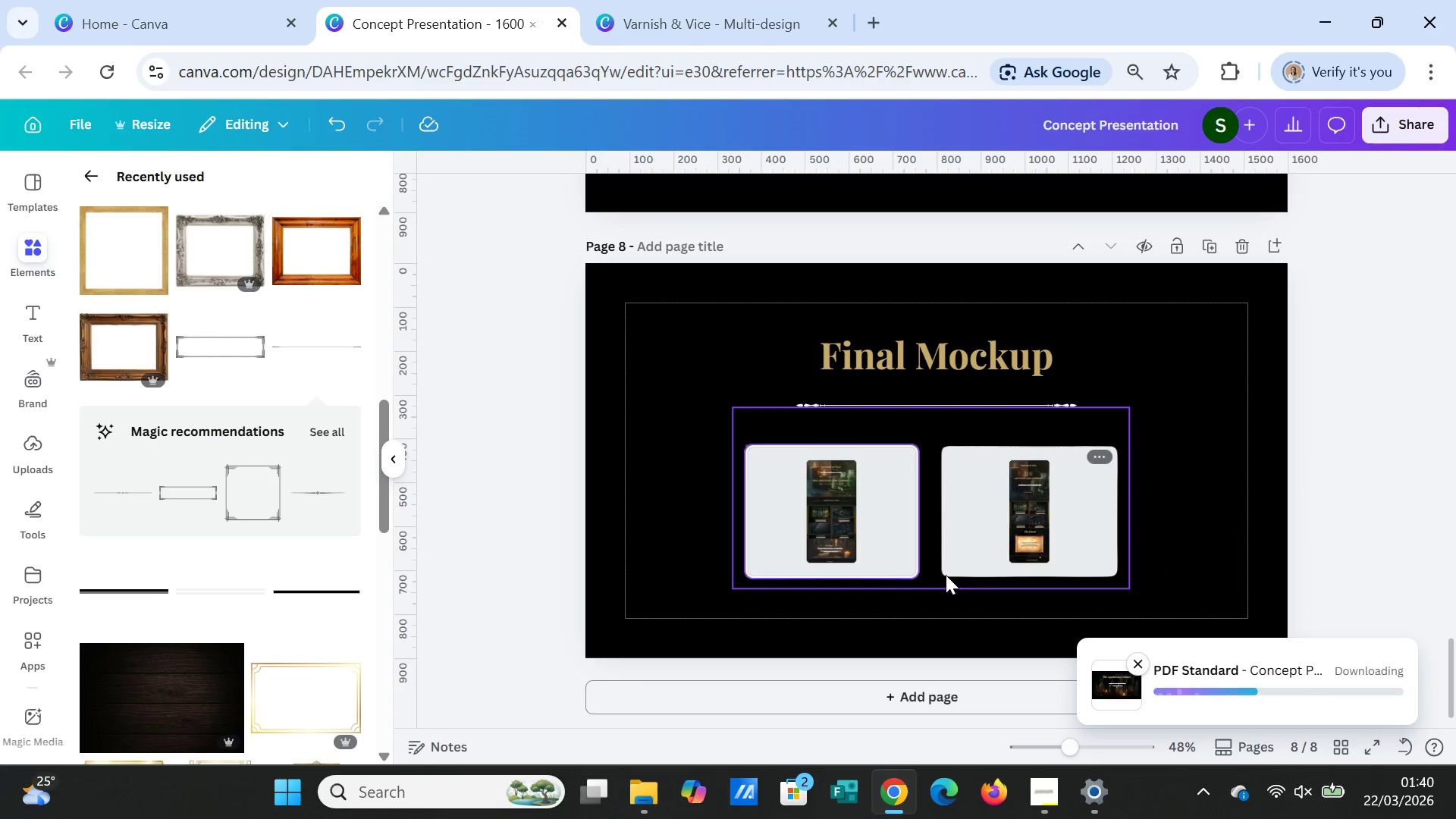 
wait(5.33)
 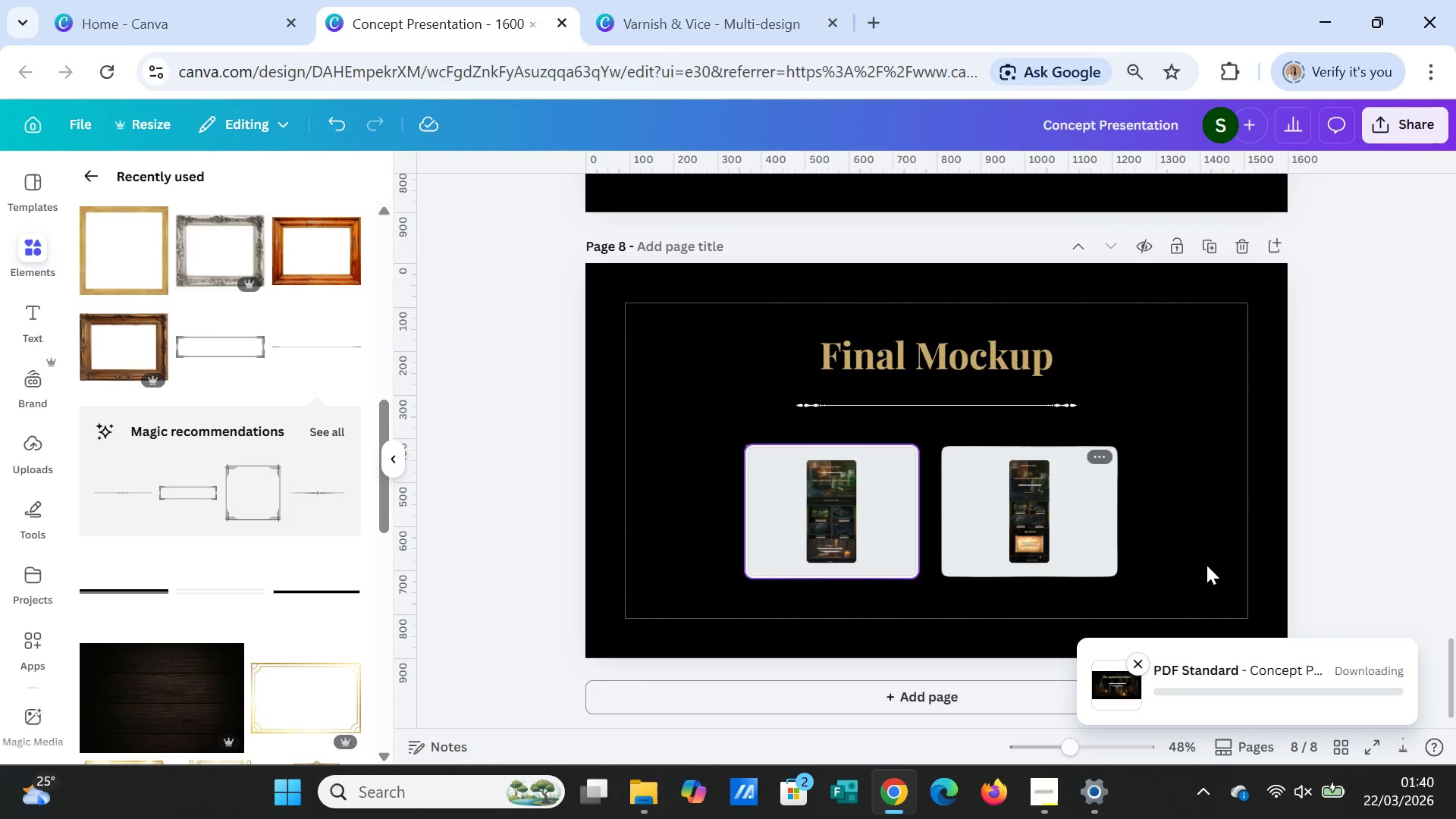 
mouse_move([1320, 772])
 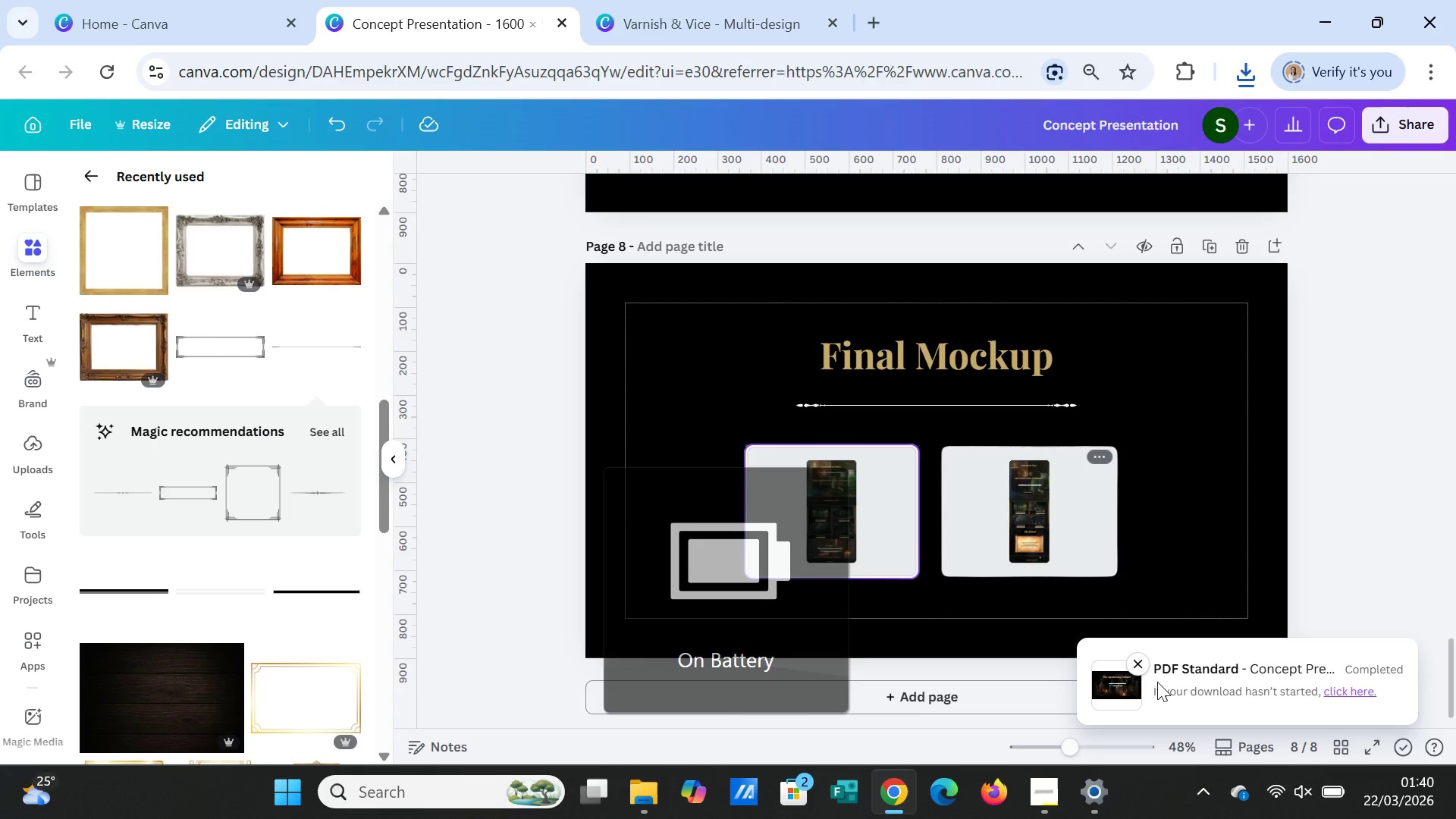 
wait(7.34)
 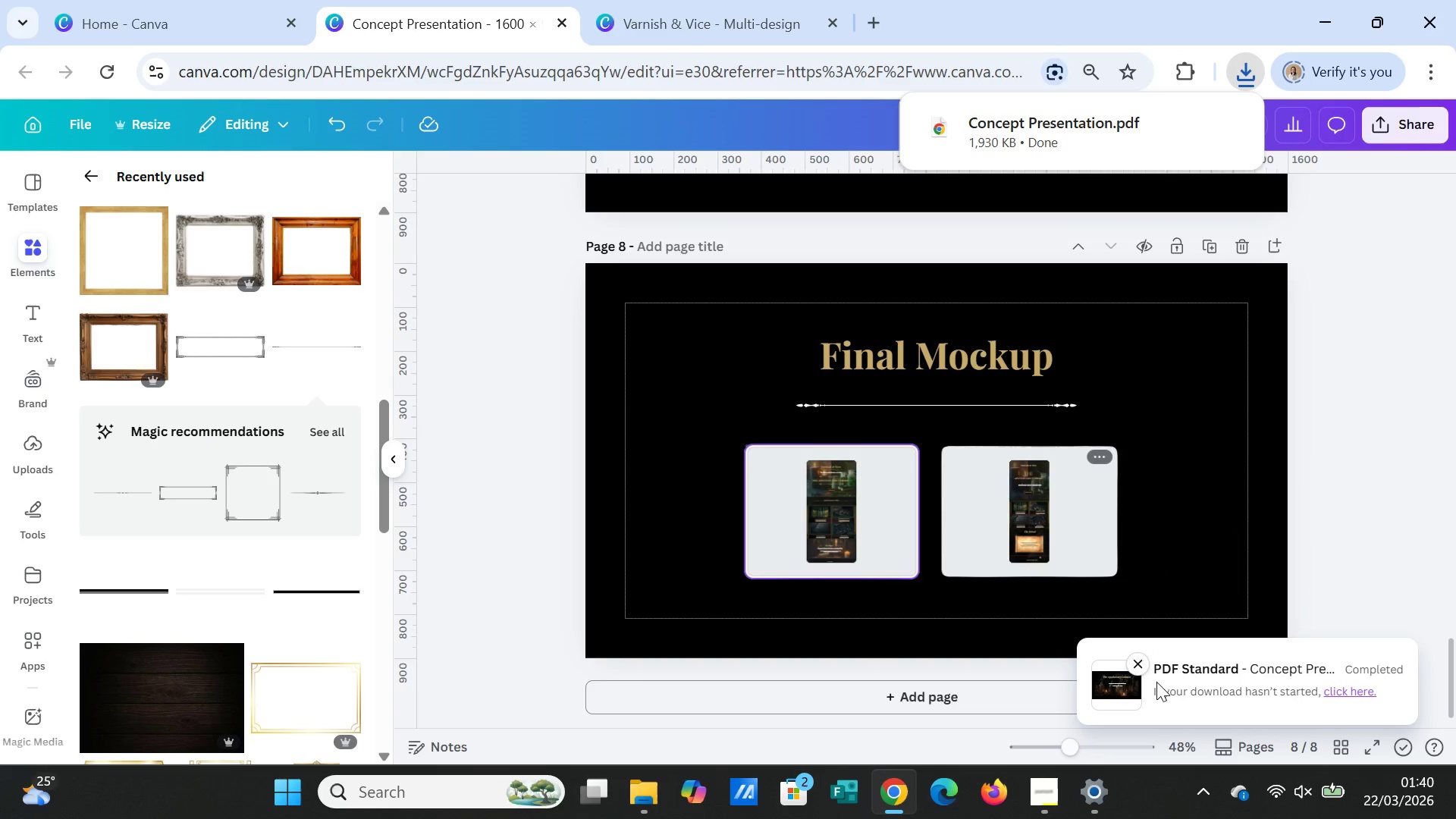 
left_click([1361, 510])
 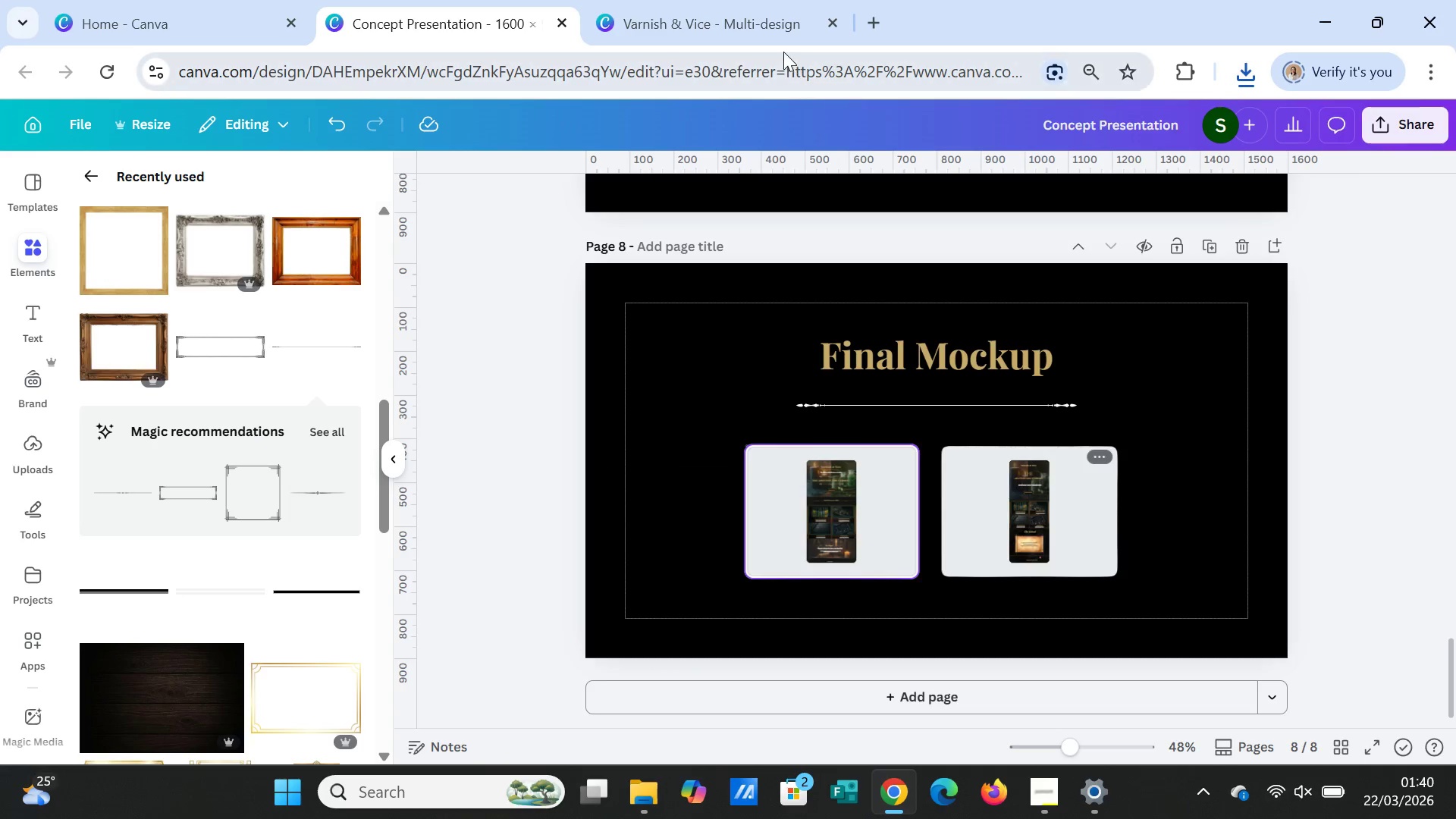 
left_click([764, 22])
 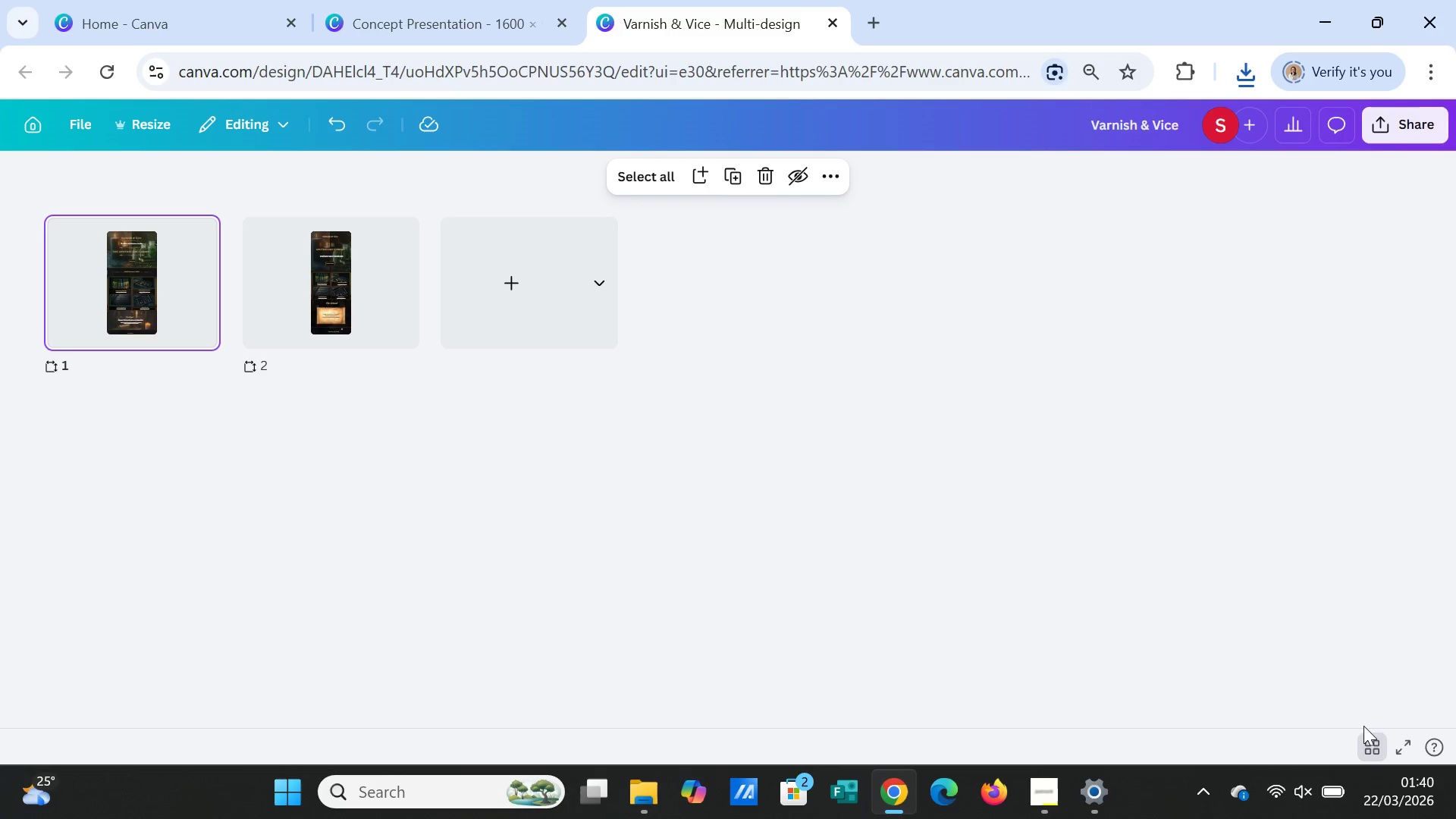 
left_click([1376, 741])
 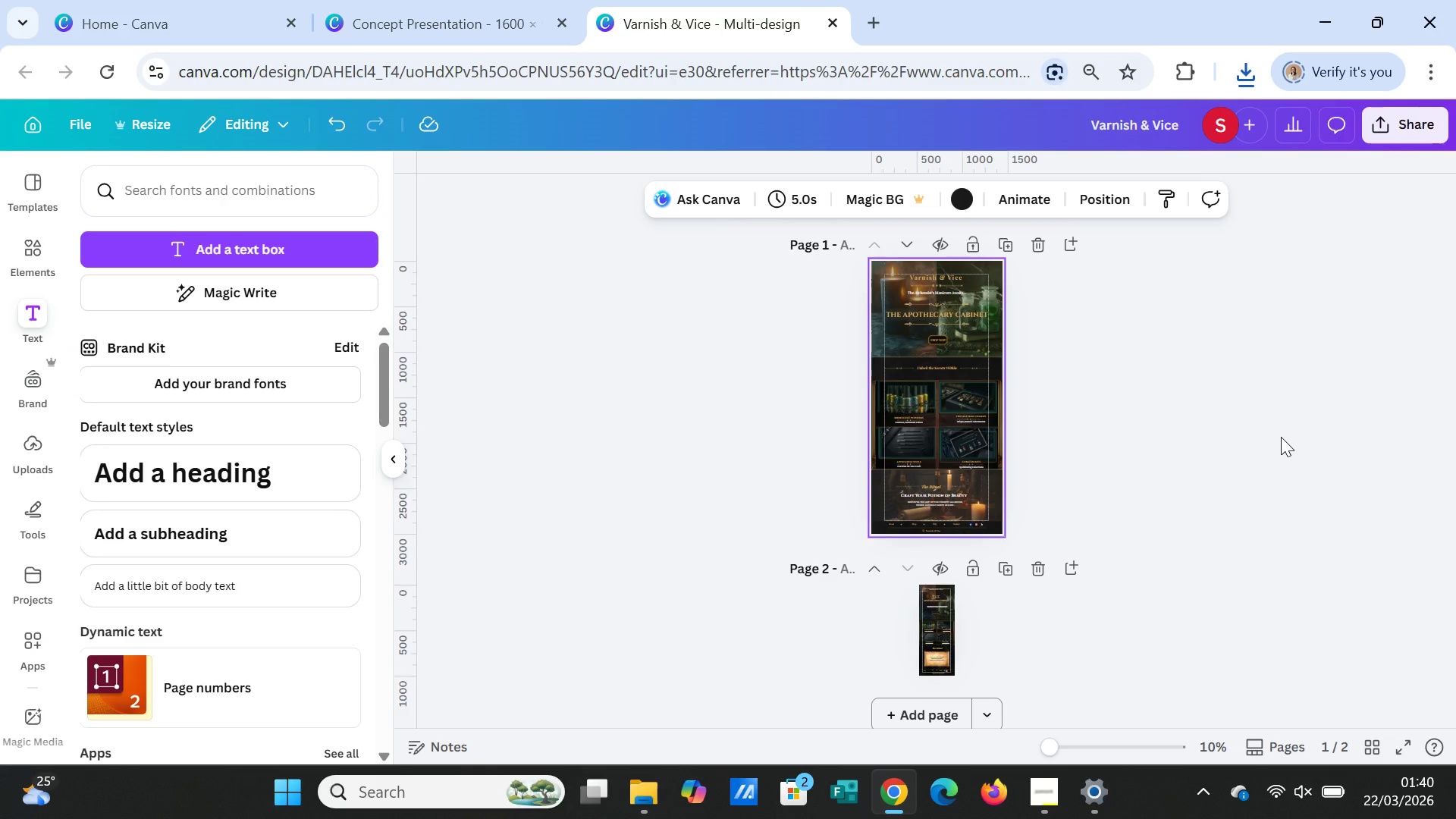 
left_click([1281, 436])
 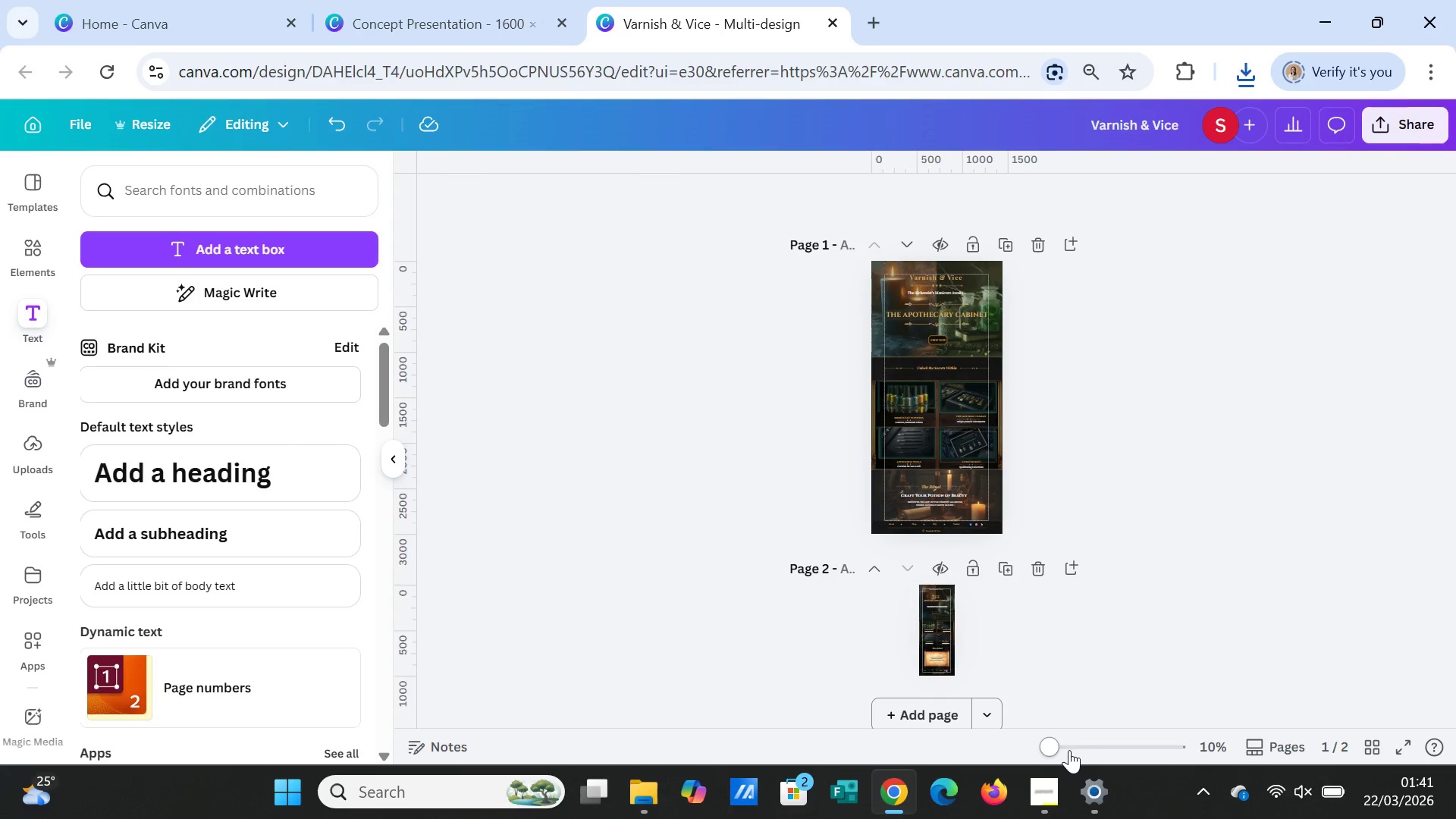 
left_click_drag(start_coordinate=[1059, 748], to_coordinate=[1084, 751])
 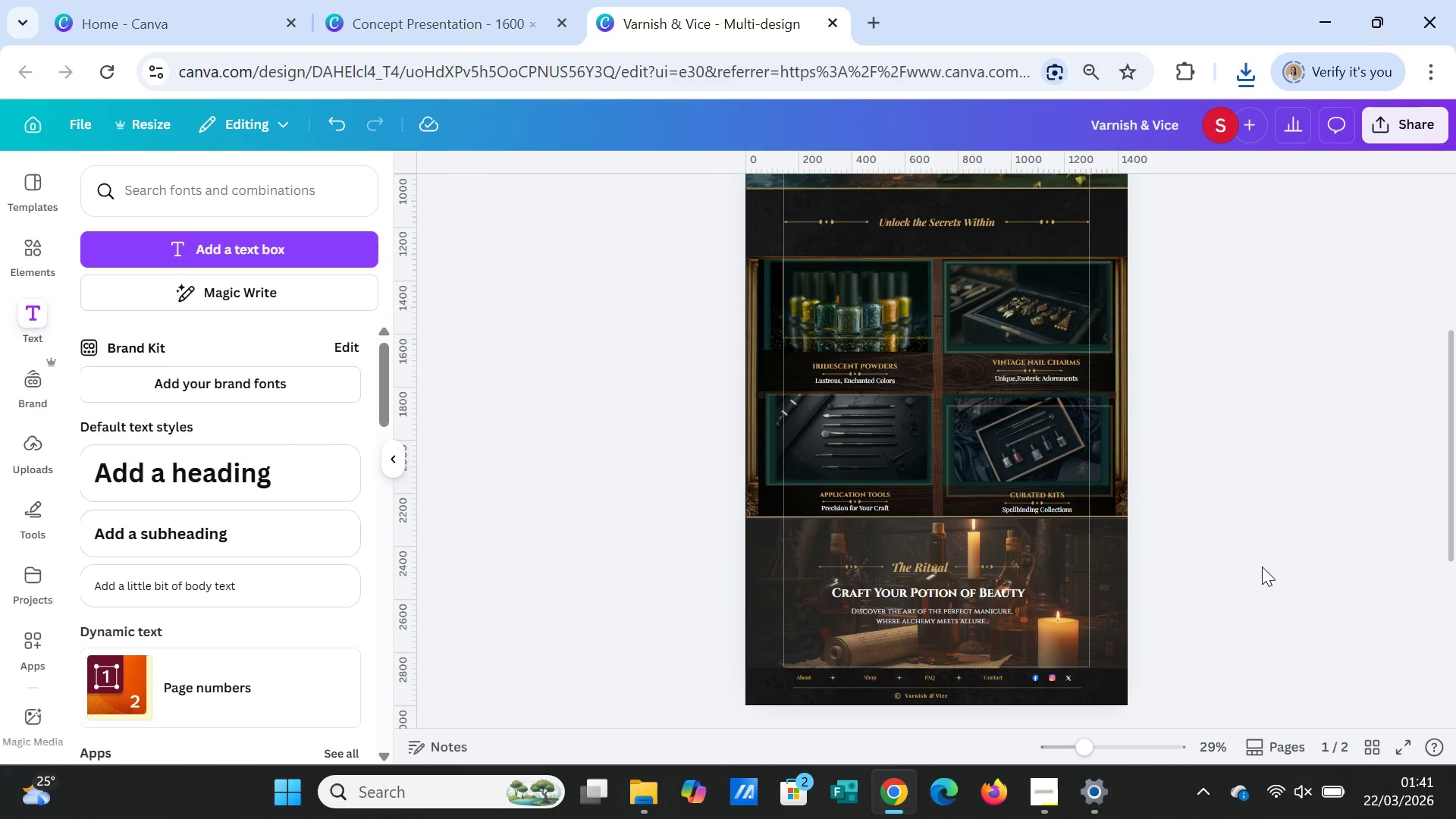 
left_click([1262, 566])
 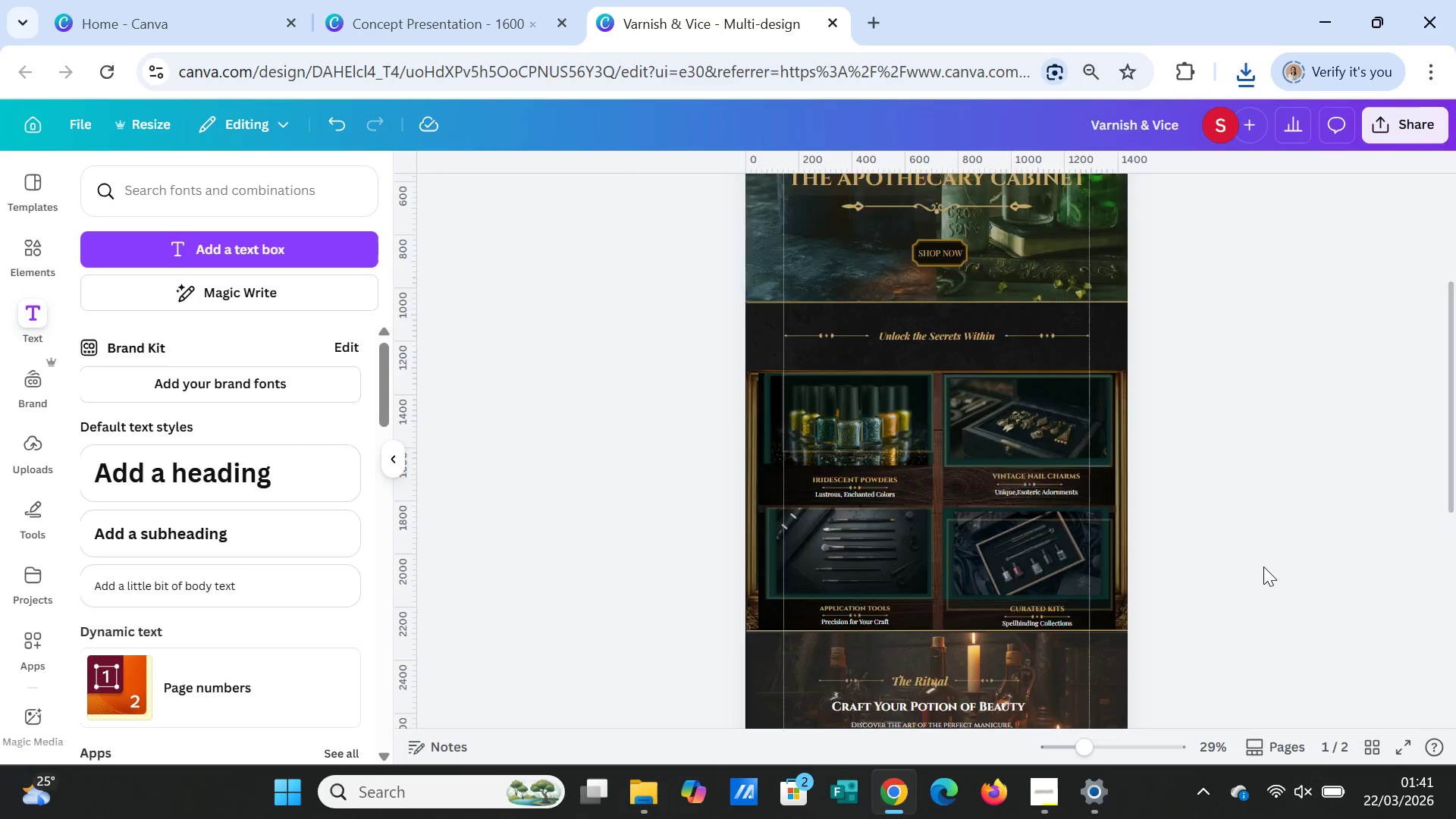 
scroll: coordinate [1263, 566], scroll_direction: up, amount: 2.0
 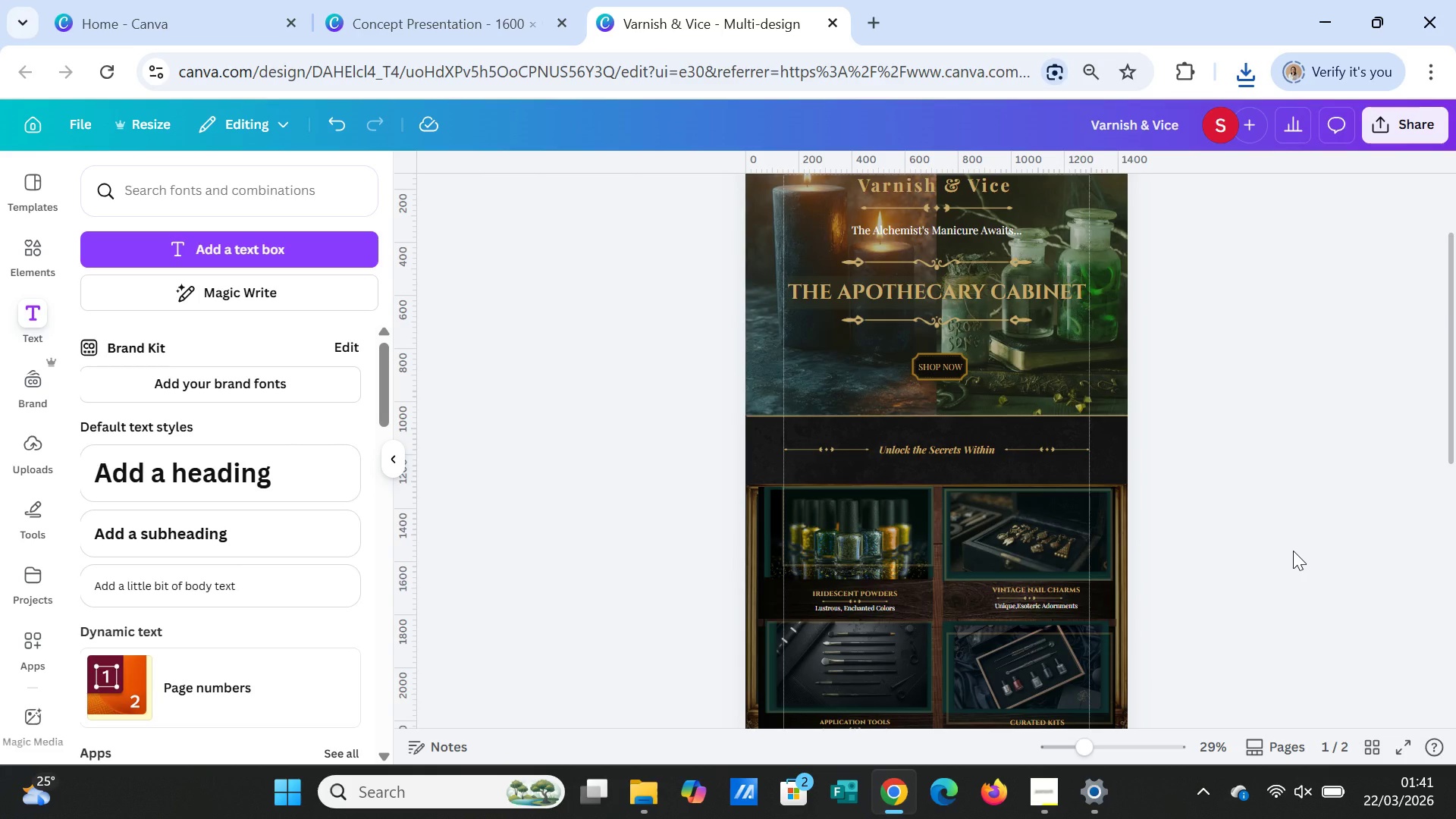 
wait(5.37)
 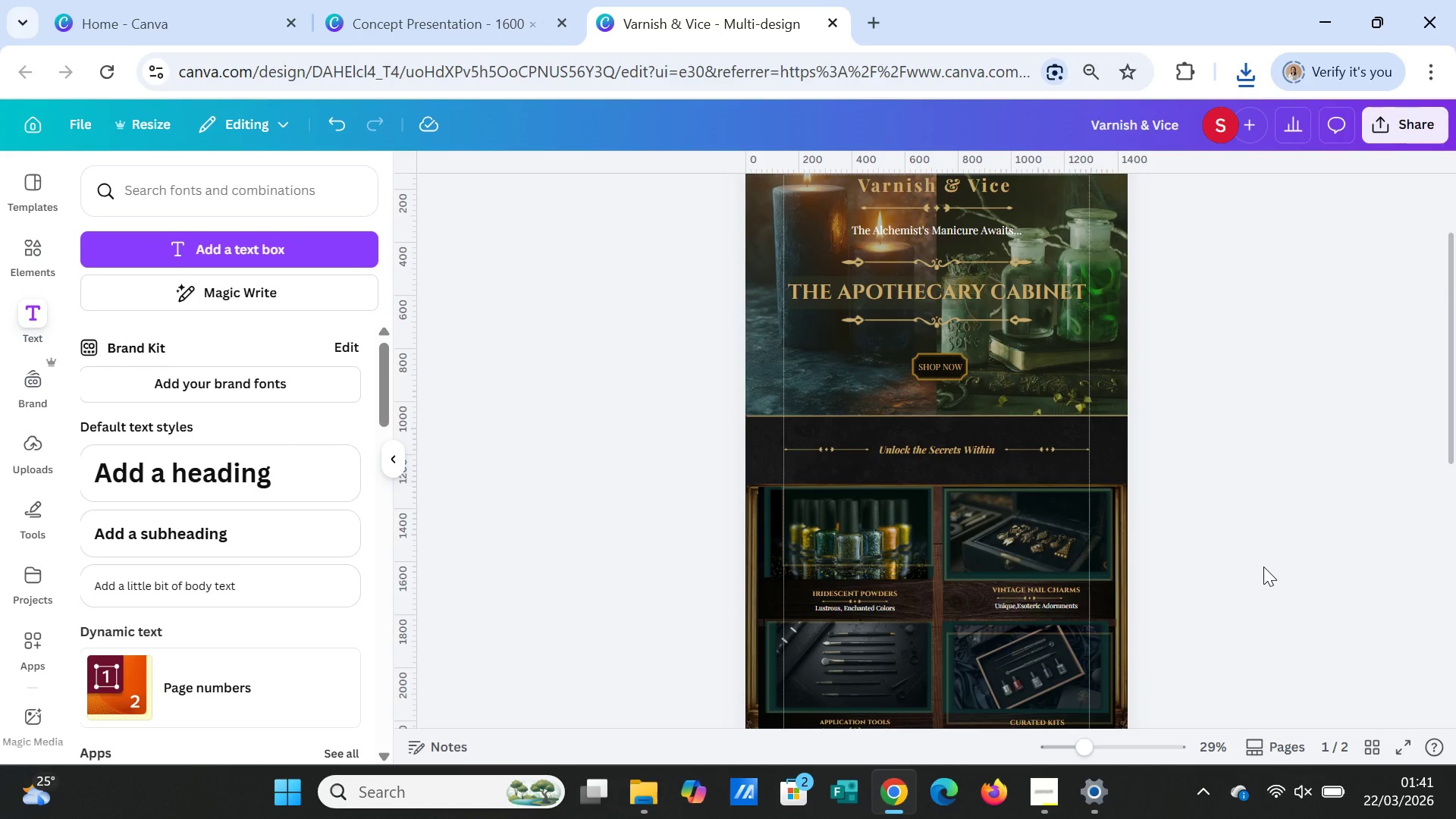 
scroll: coordinate [1293, 551], scroll_direction: down, amount: 1.0
 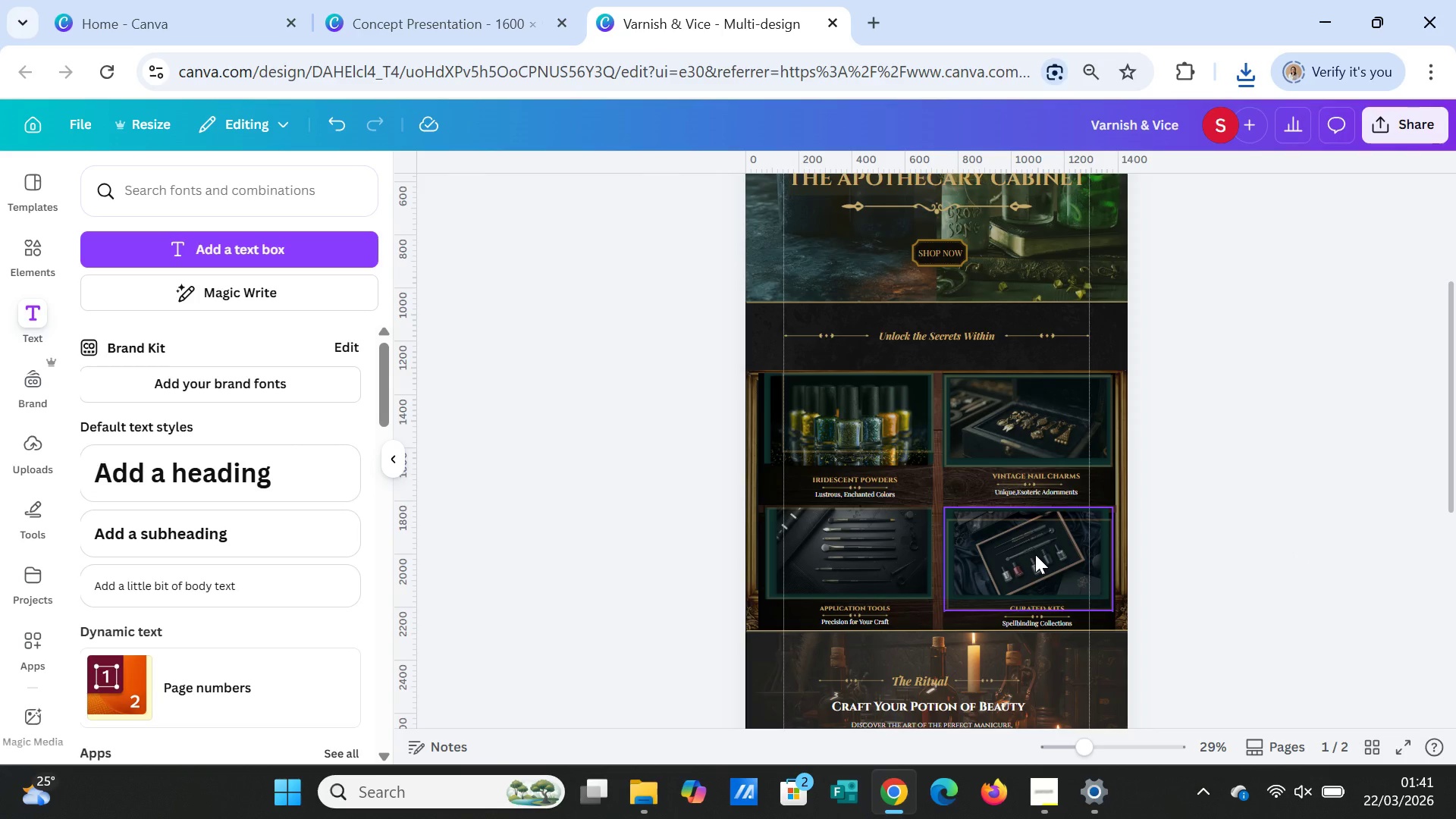 
left_click([1035, 554])
 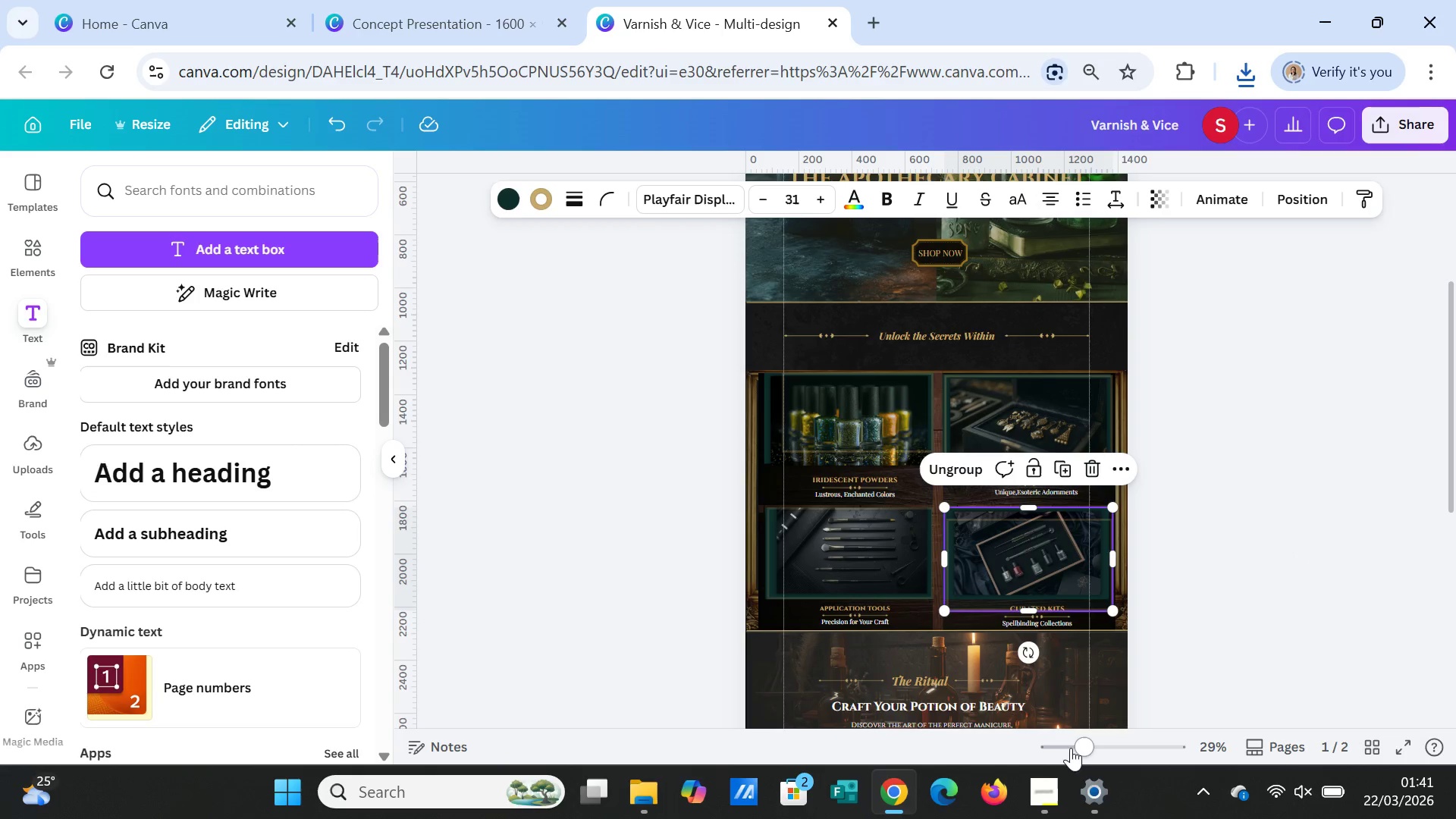 
left_click_drag(start_coordinate=[1078, 748], to_coordinate=[1096, 749])
 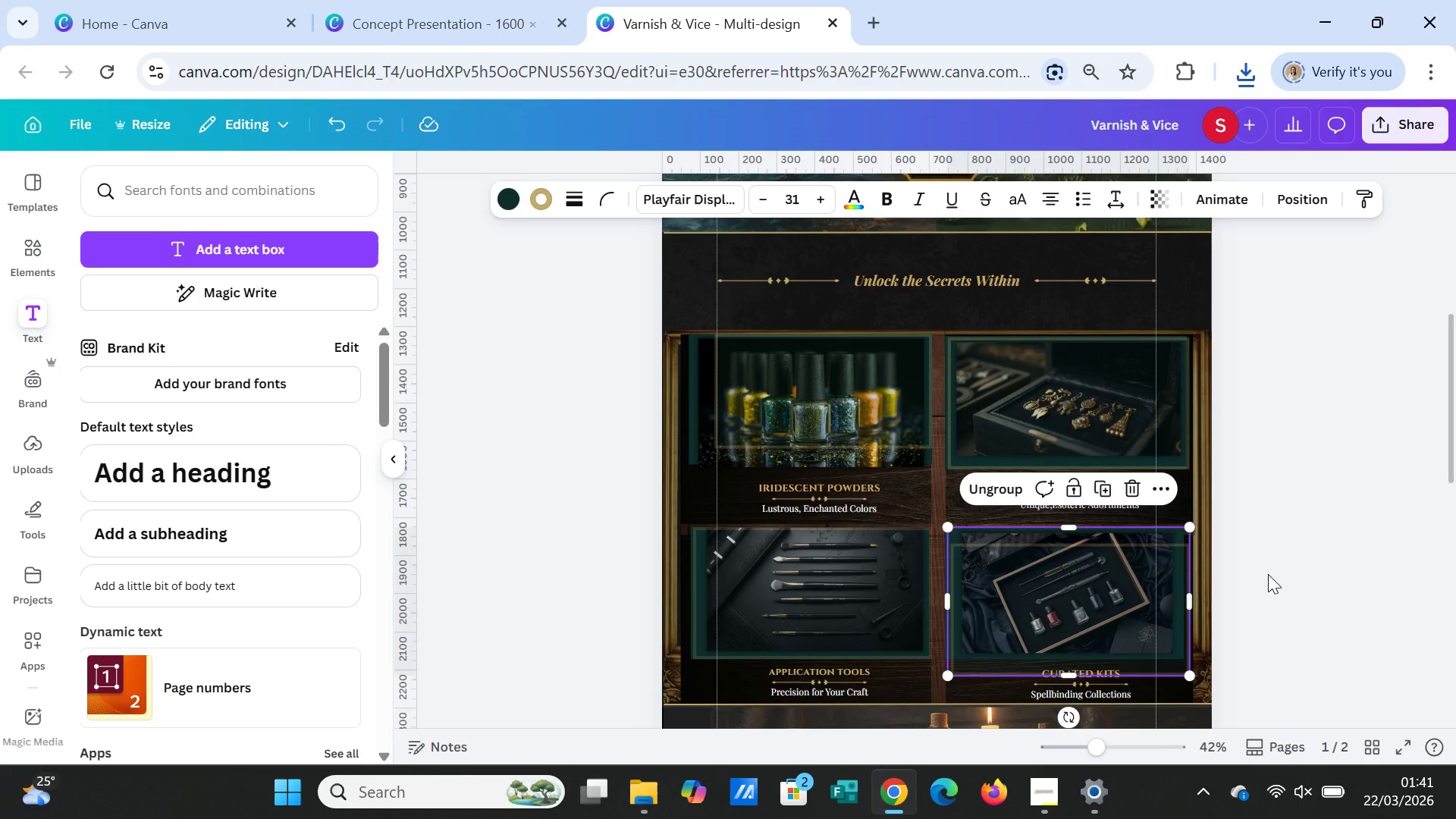 
left_click([1268, 574])
 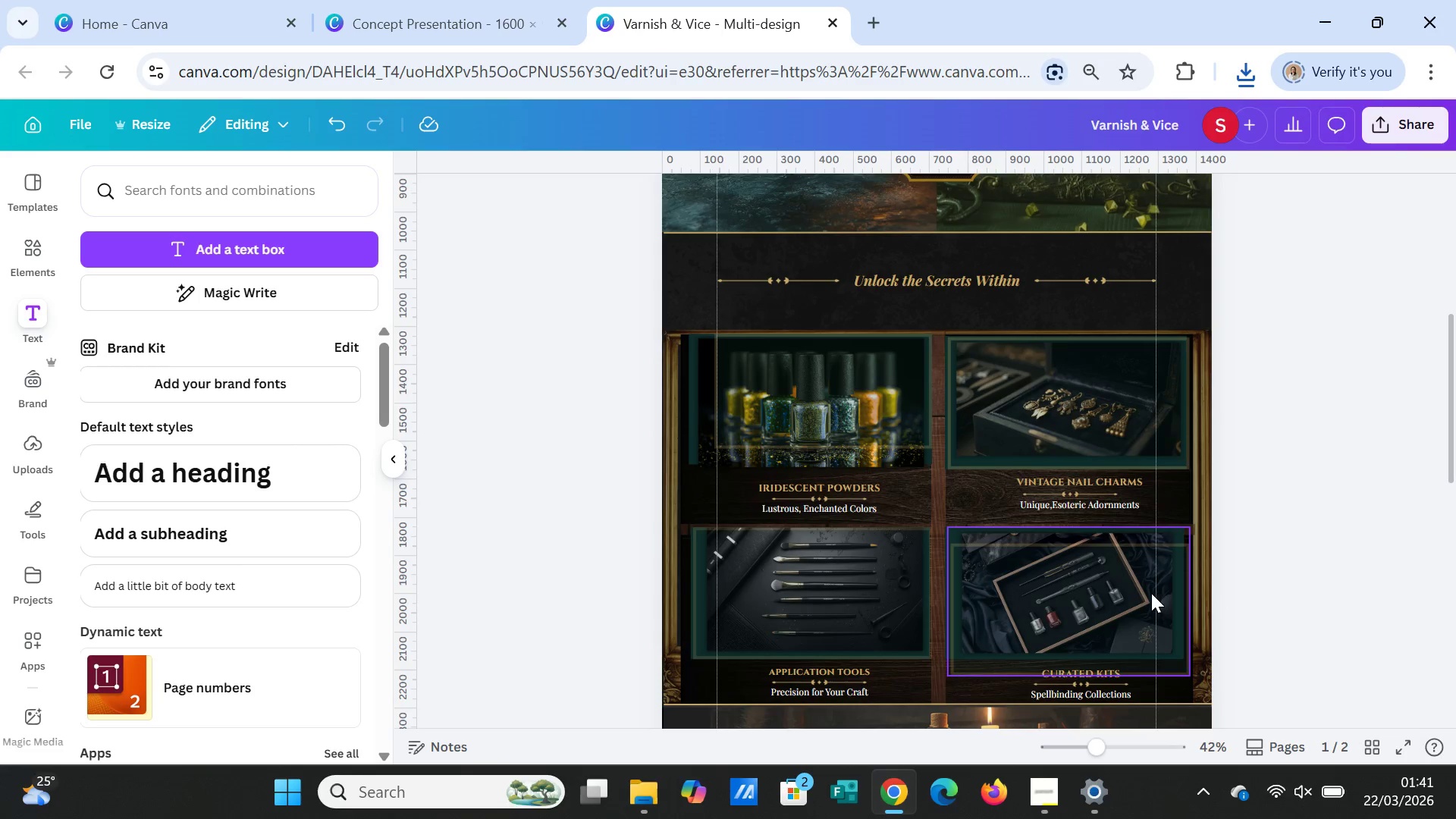 
left_click([1151, 593])
 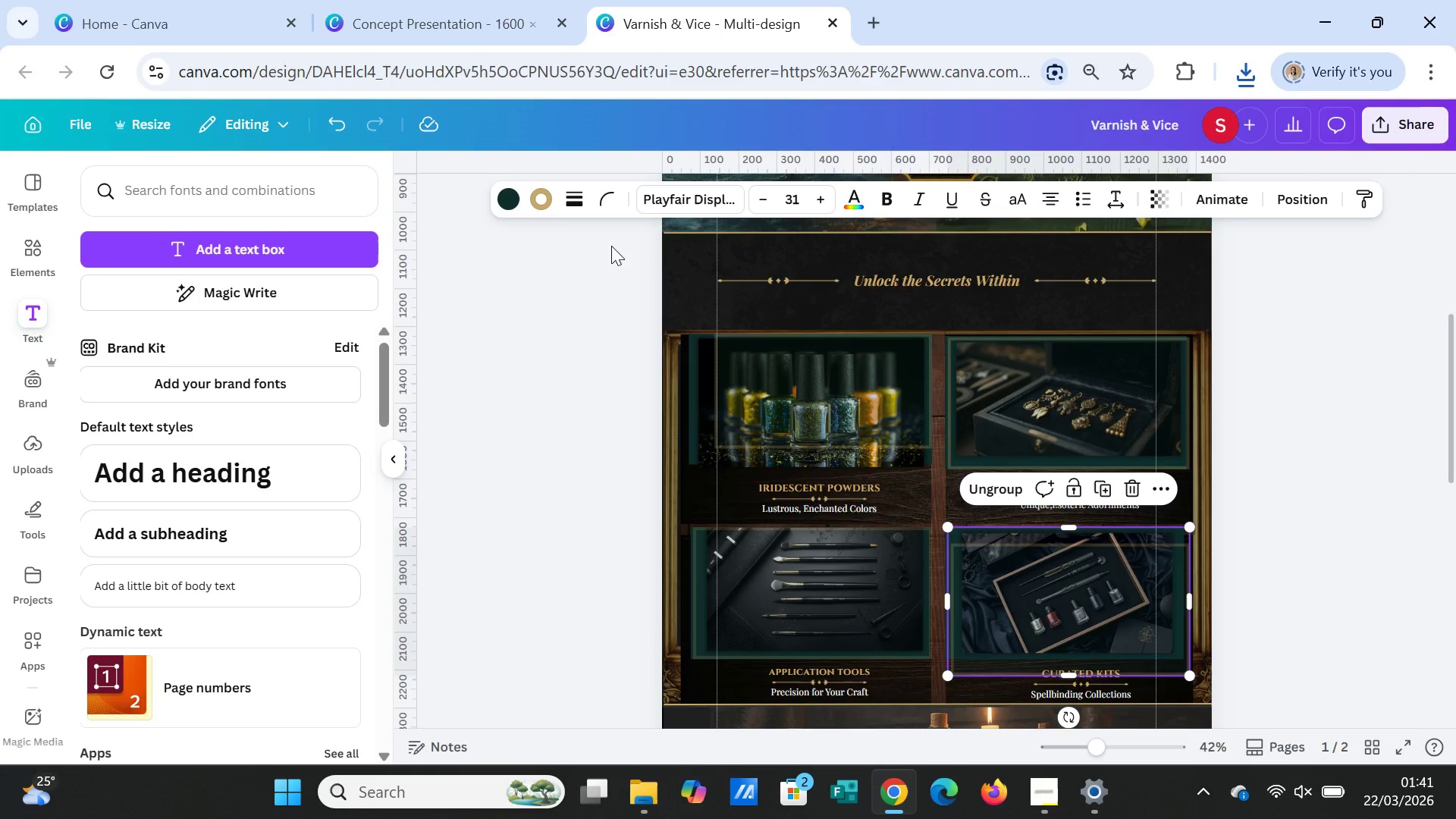 
wait(7.06)
 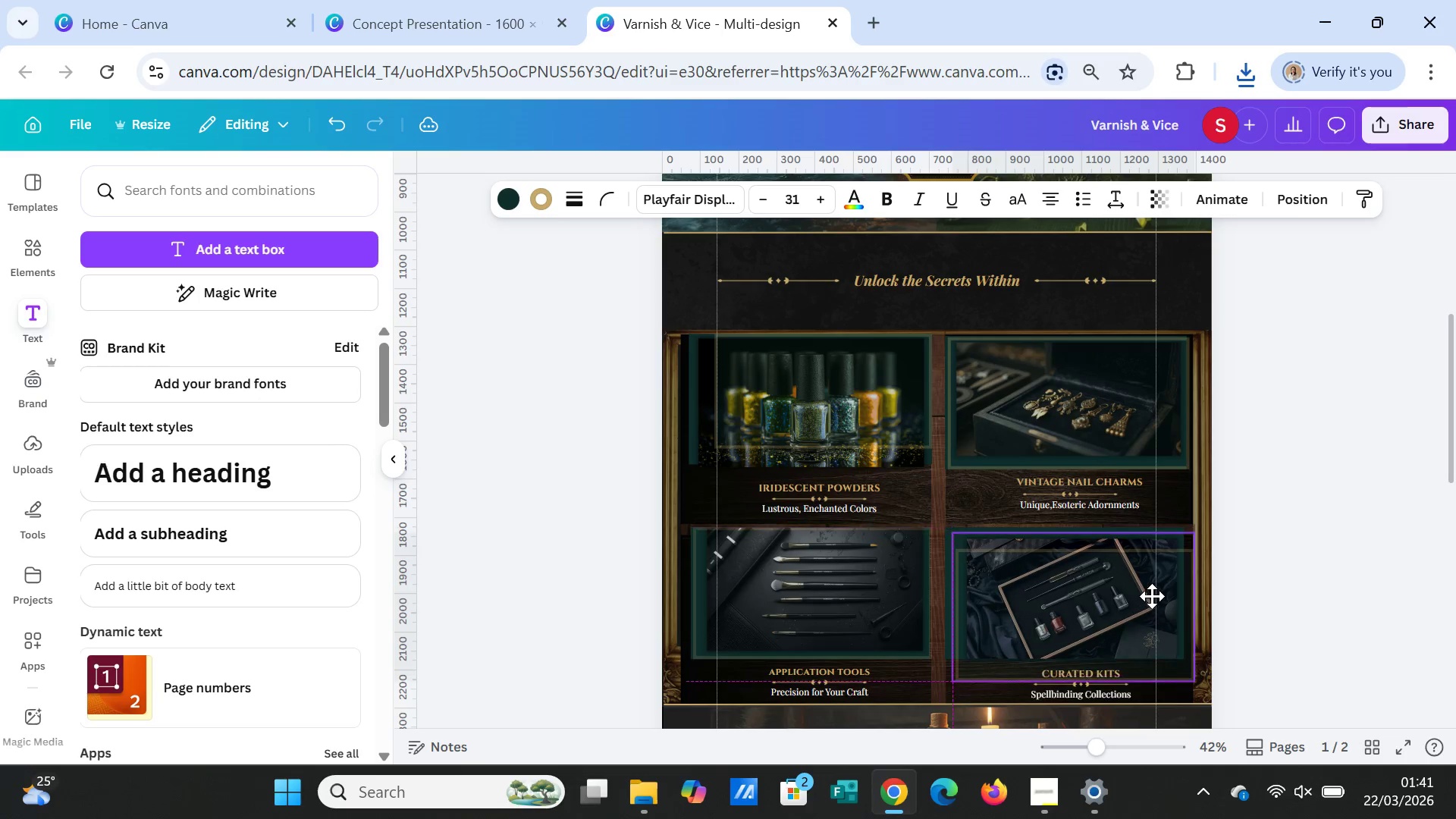 
left_click([1089, 576])
 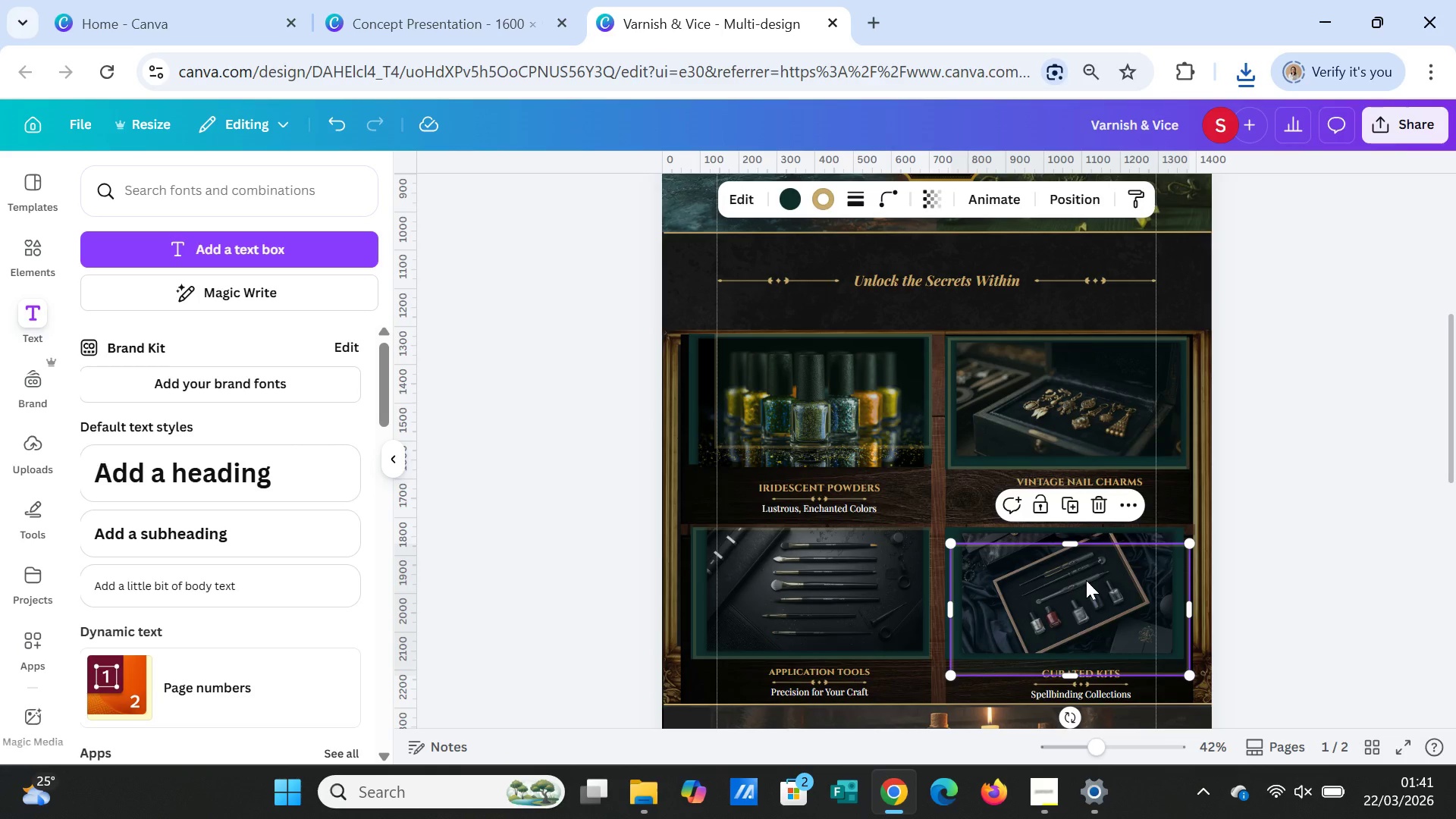 
left_click_drag(start_coordinate=[1086, 580], to_coordinate=[1084, 563])
 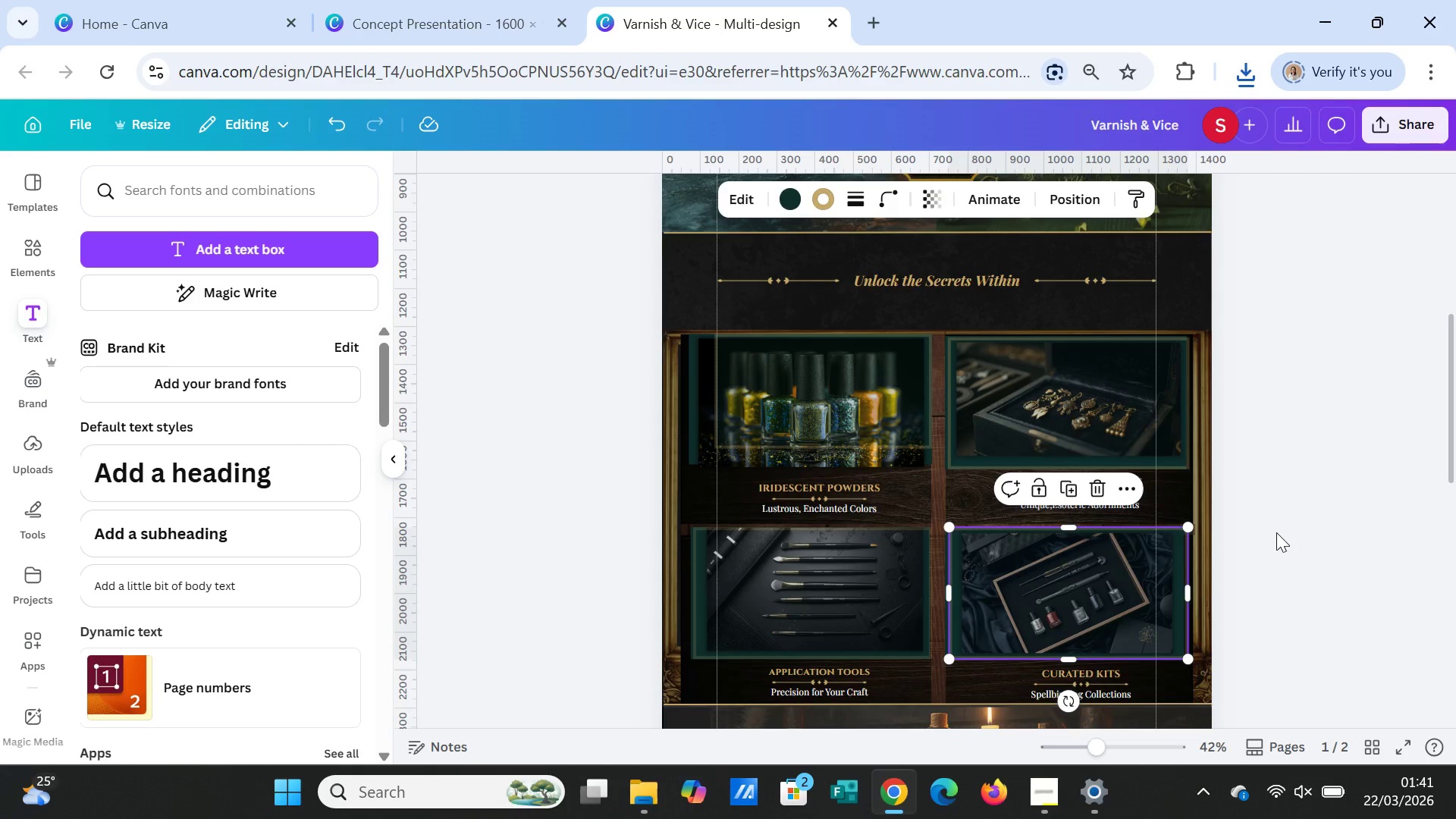 
left_click([1276, 532])
 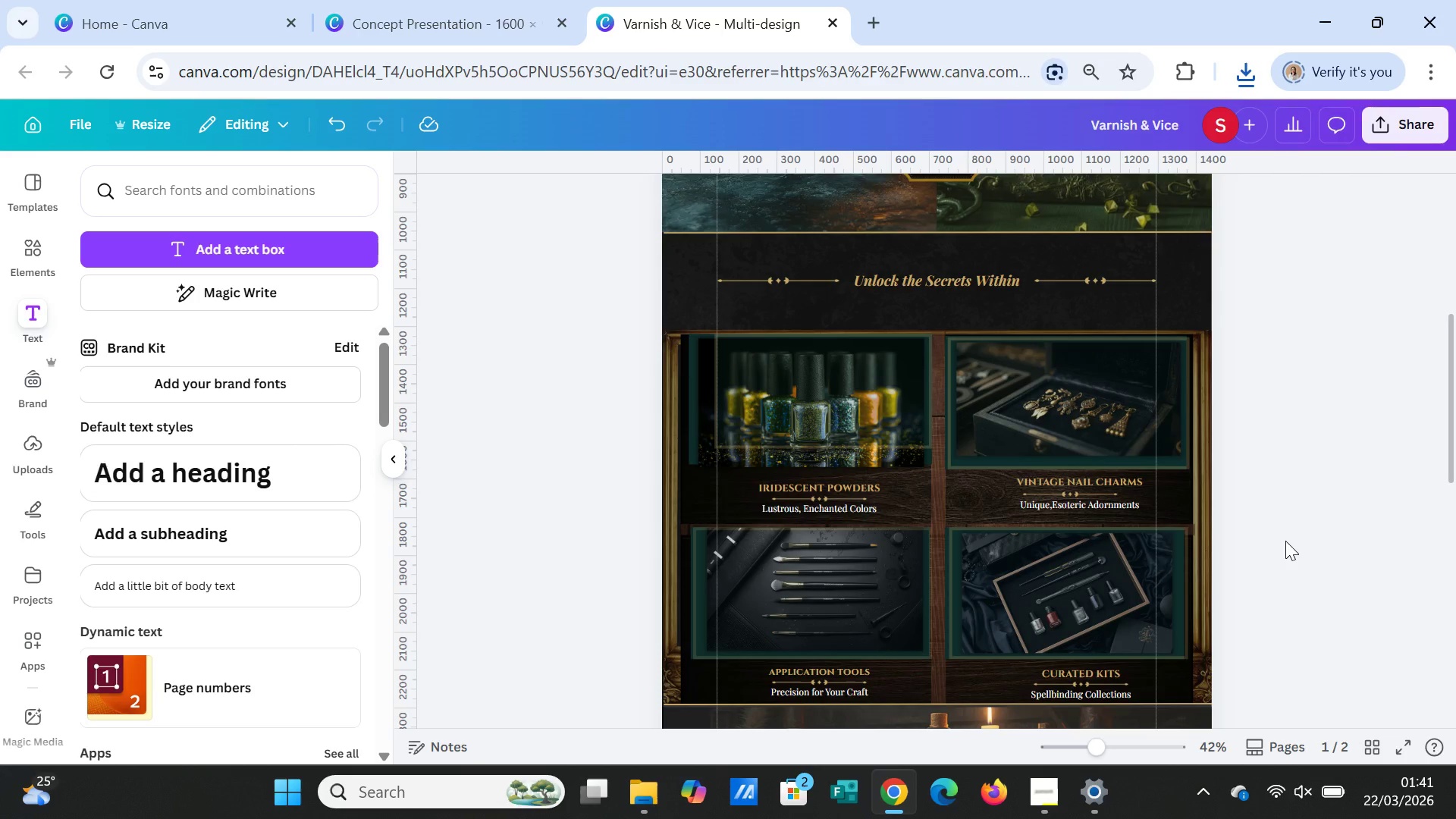 
scroll: coordinate [1296, 539], scroll_direction: down, amount: 7.0
 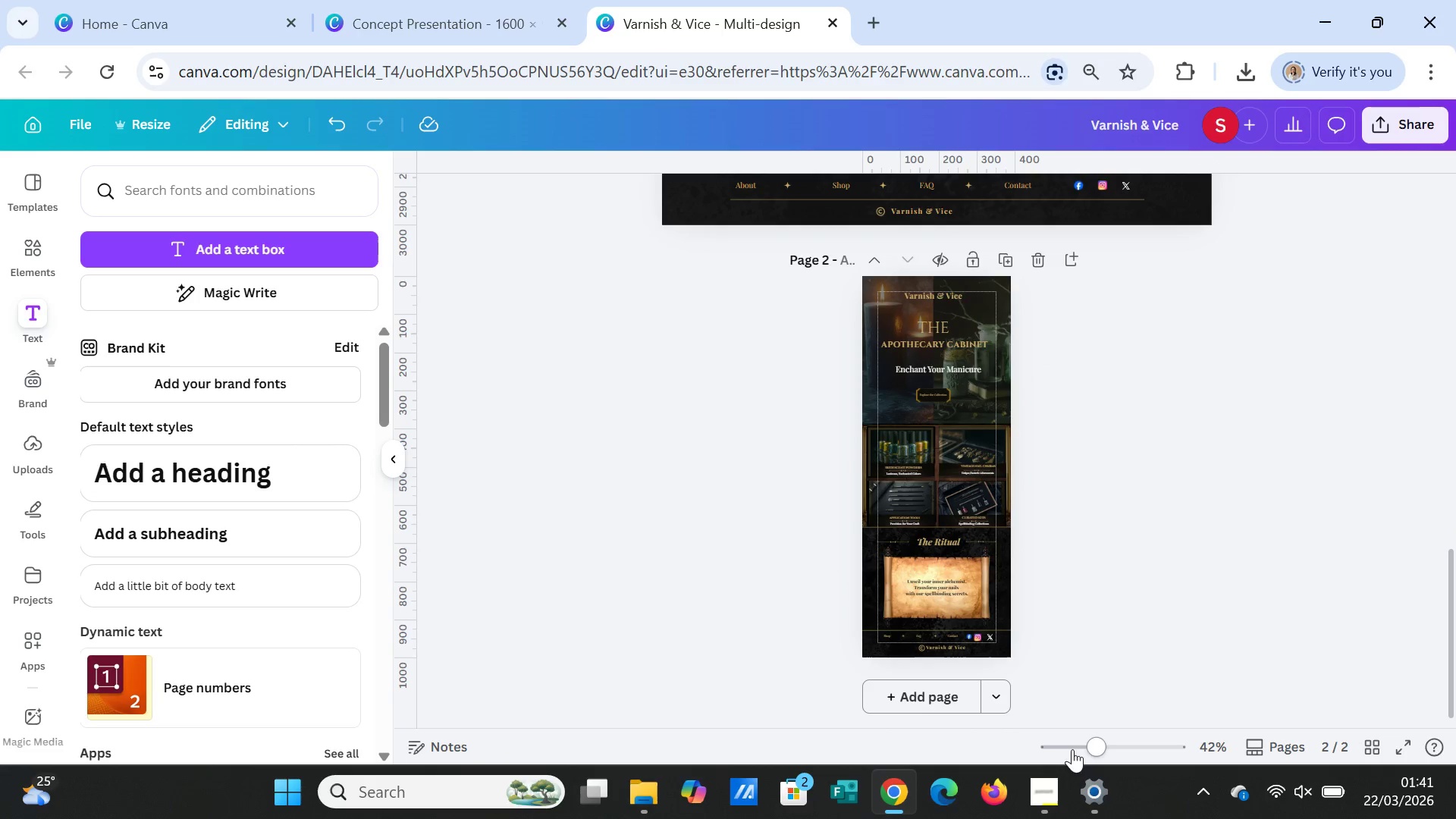 
left_click_drag(start_coordinate=[1088, 748], to_coordinate=[1141, 756])
 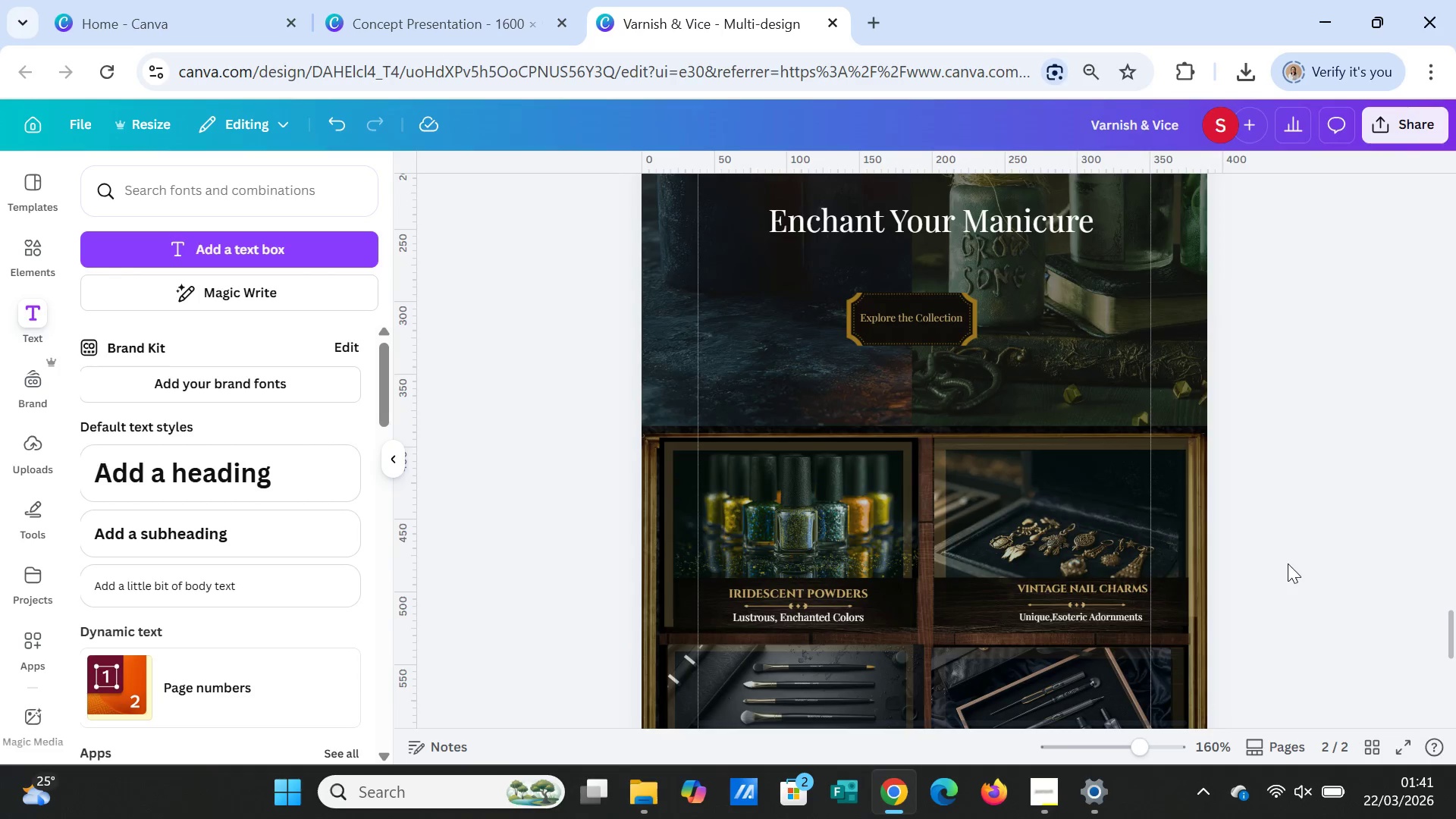 
left_click([1290, 563])
 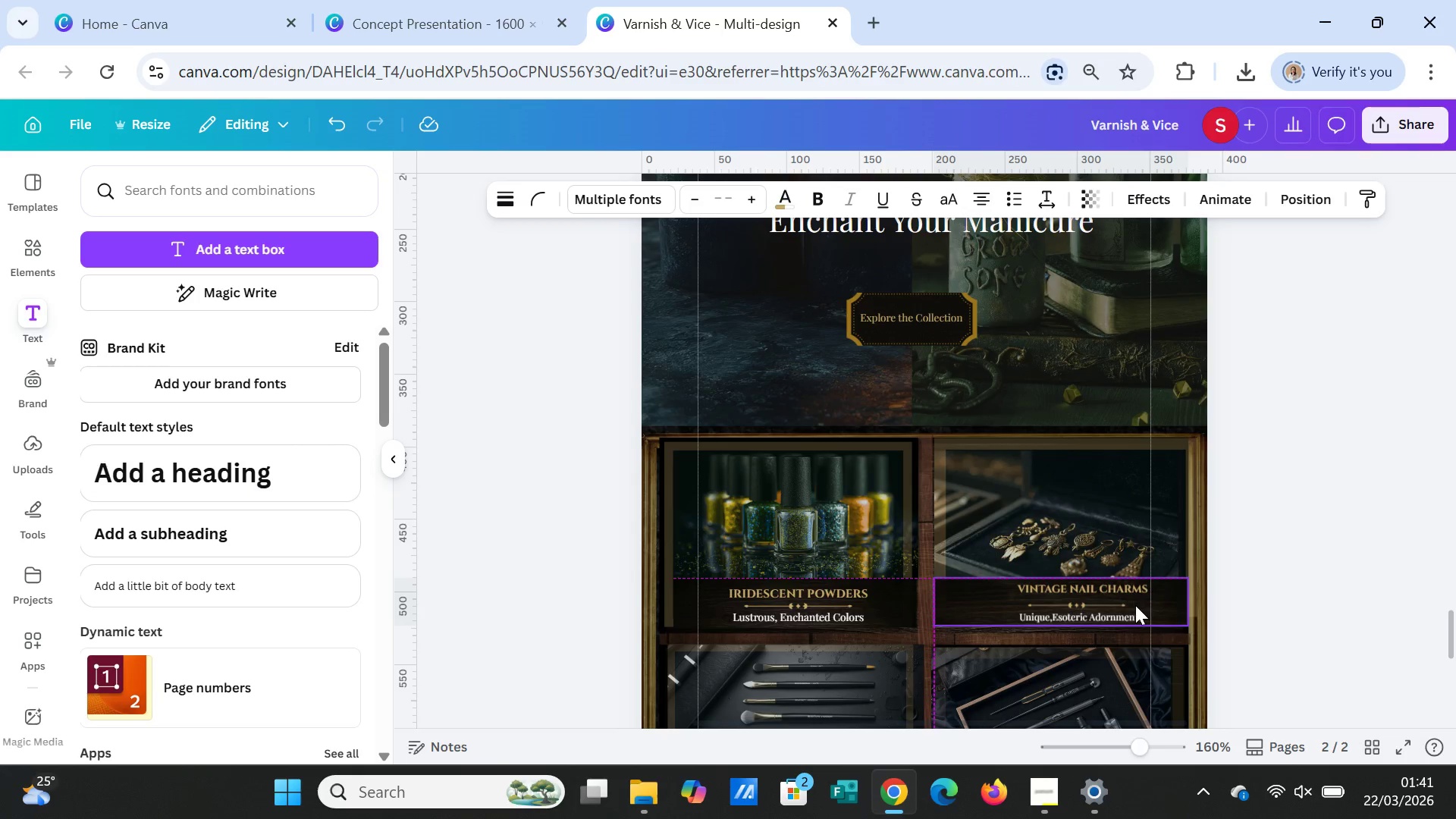 
wait(11.28)
 